 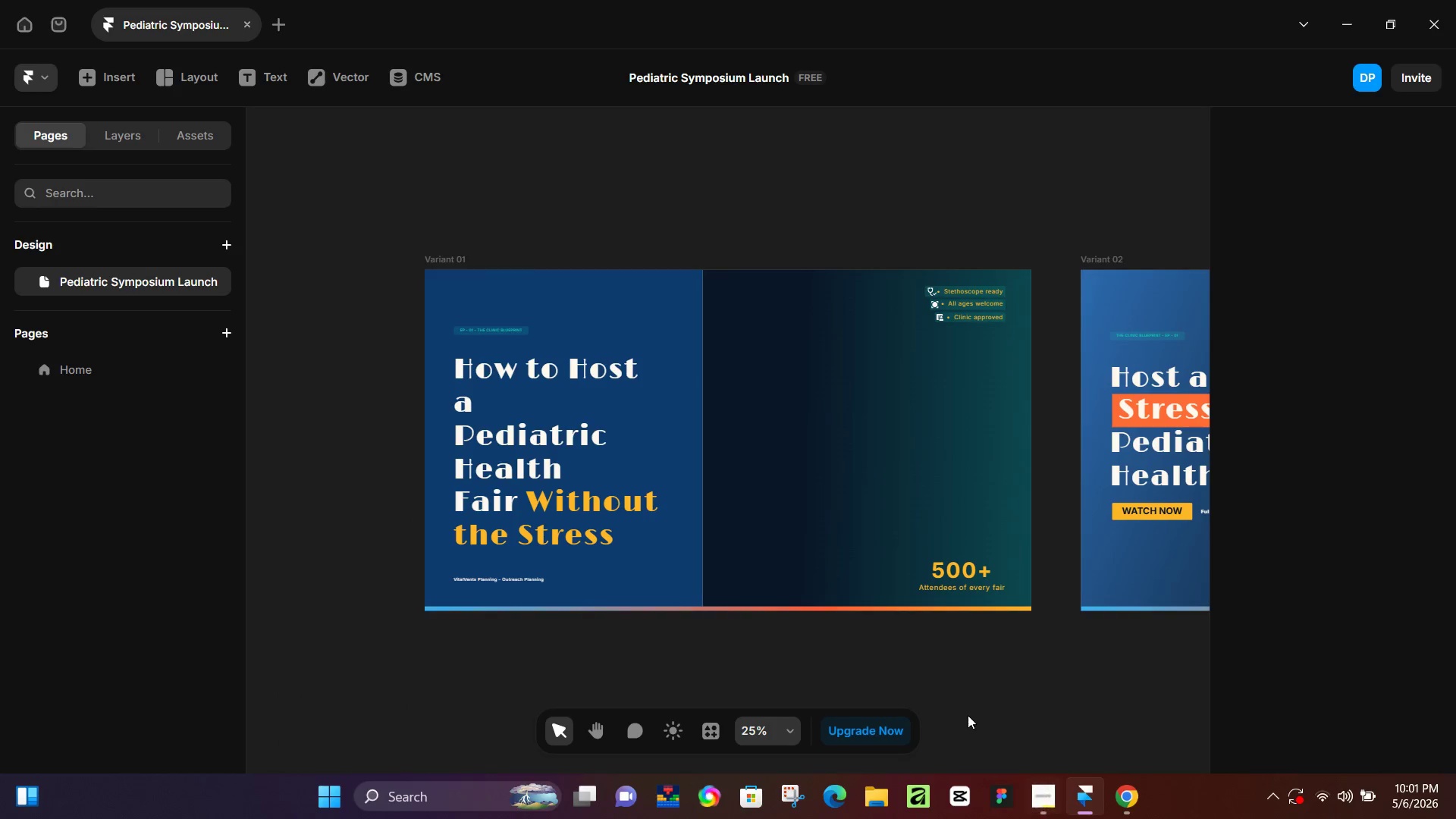 
left_click_drag(start_coordinate=[1075, 690], to_coordinate=[482, 560])
 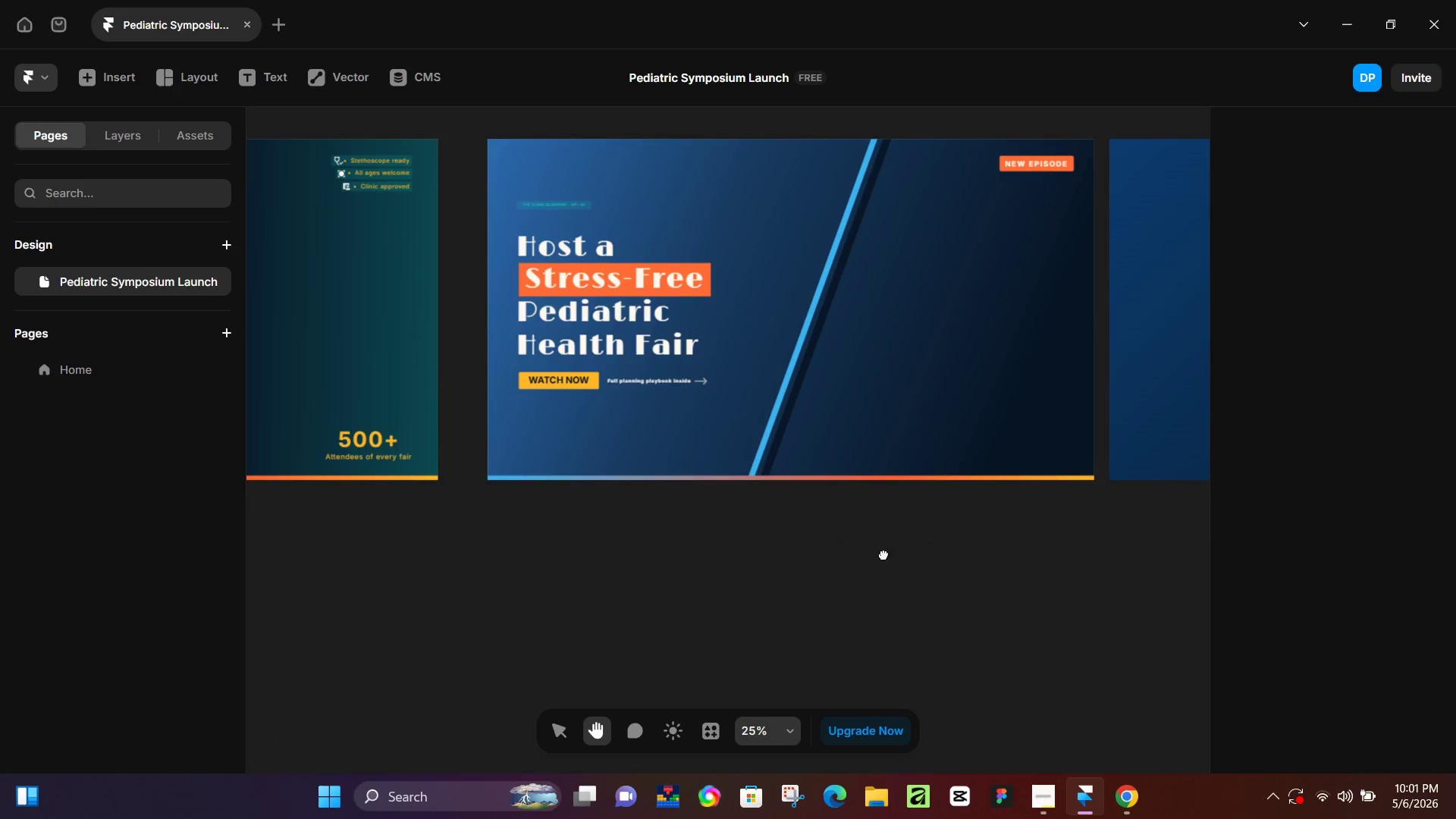 
left_click_drag(start_coordinate=[935, 526], to_coordinate=[653, 636])
 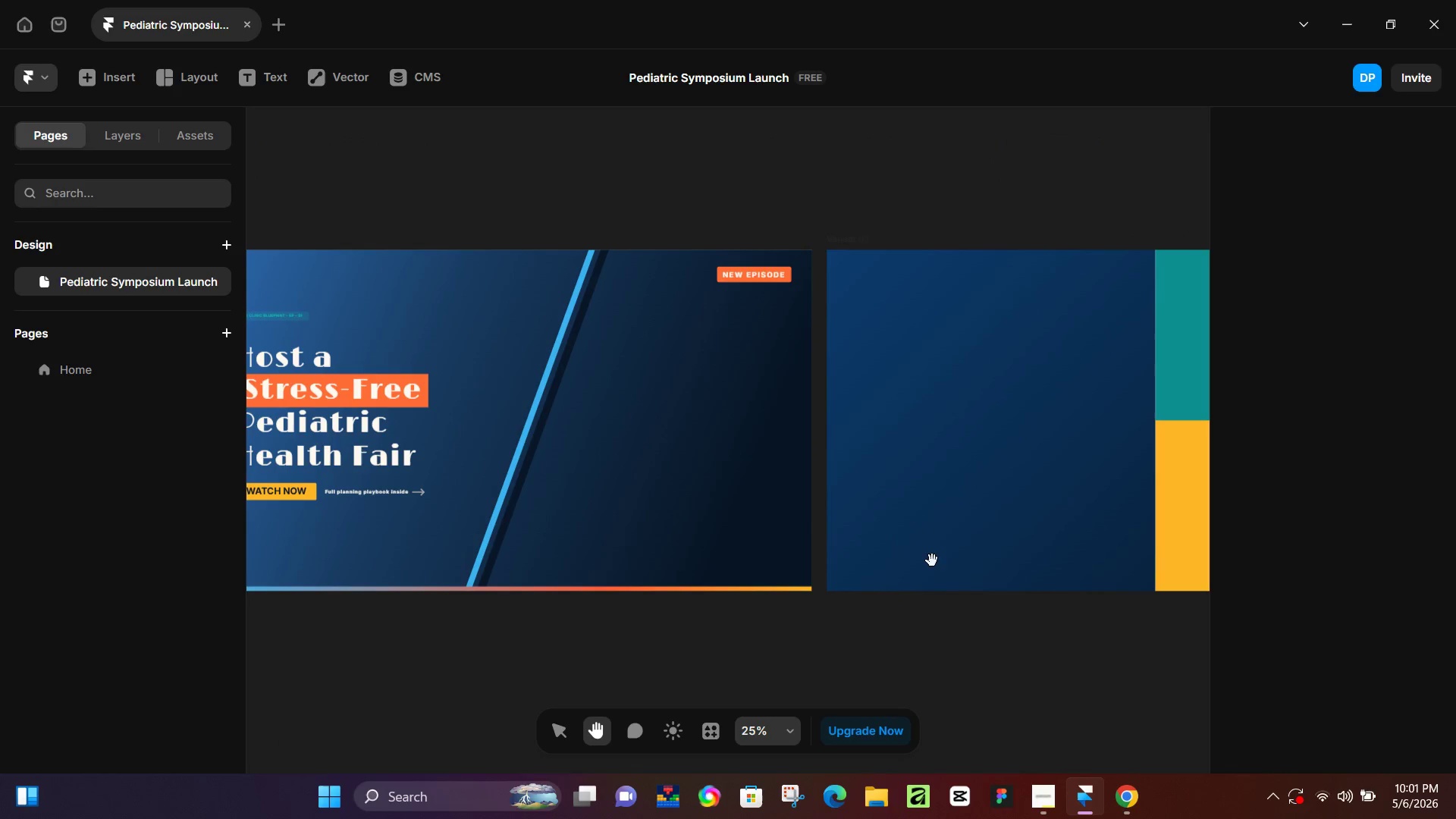 
hold_key(key=Space, duration=0.34)
 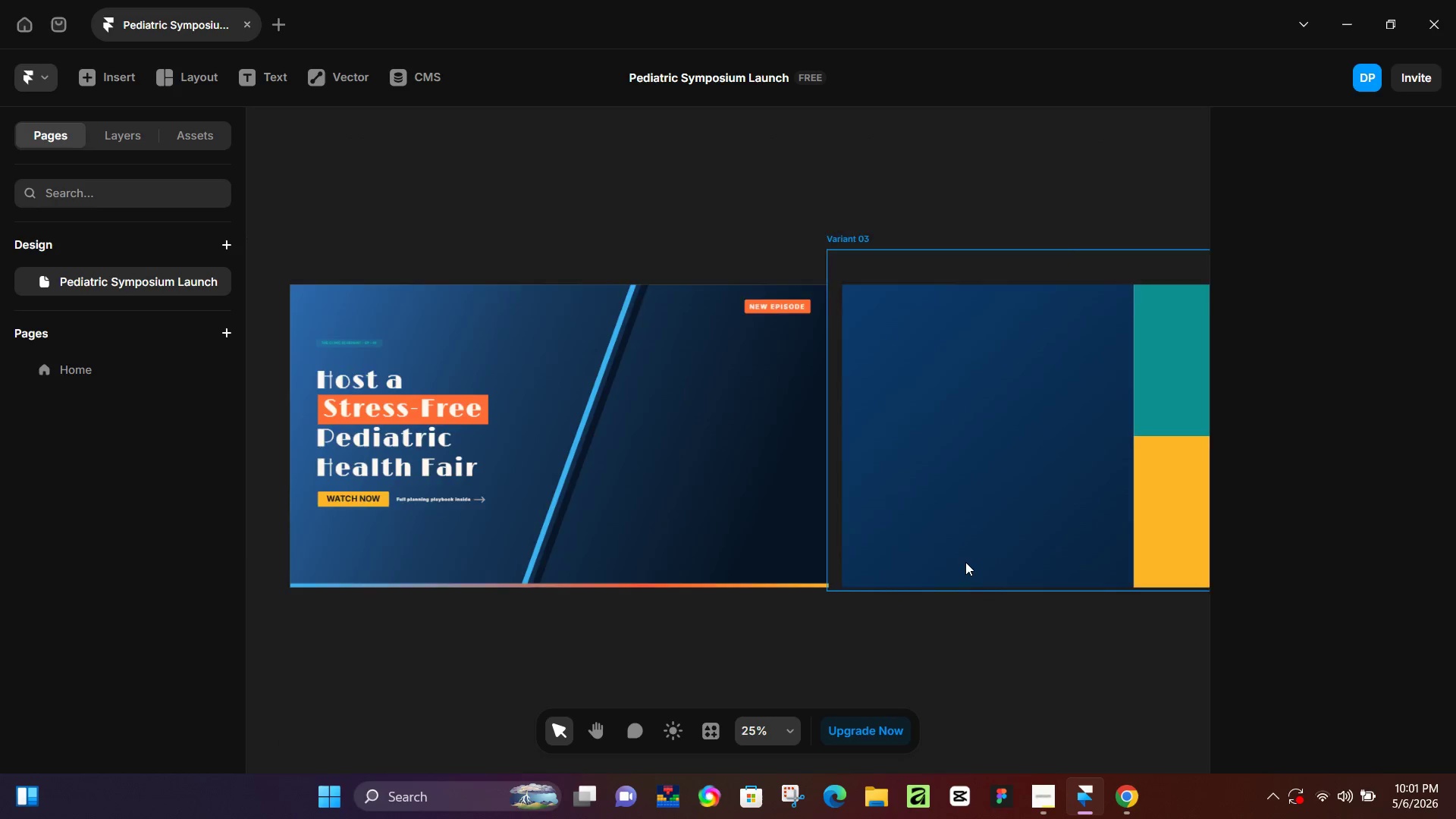 
hold_key(key=ControlLeft, duration=0.64)
scroll: coordinate [965, 562], scroll_direction: down, amount: 4.0
 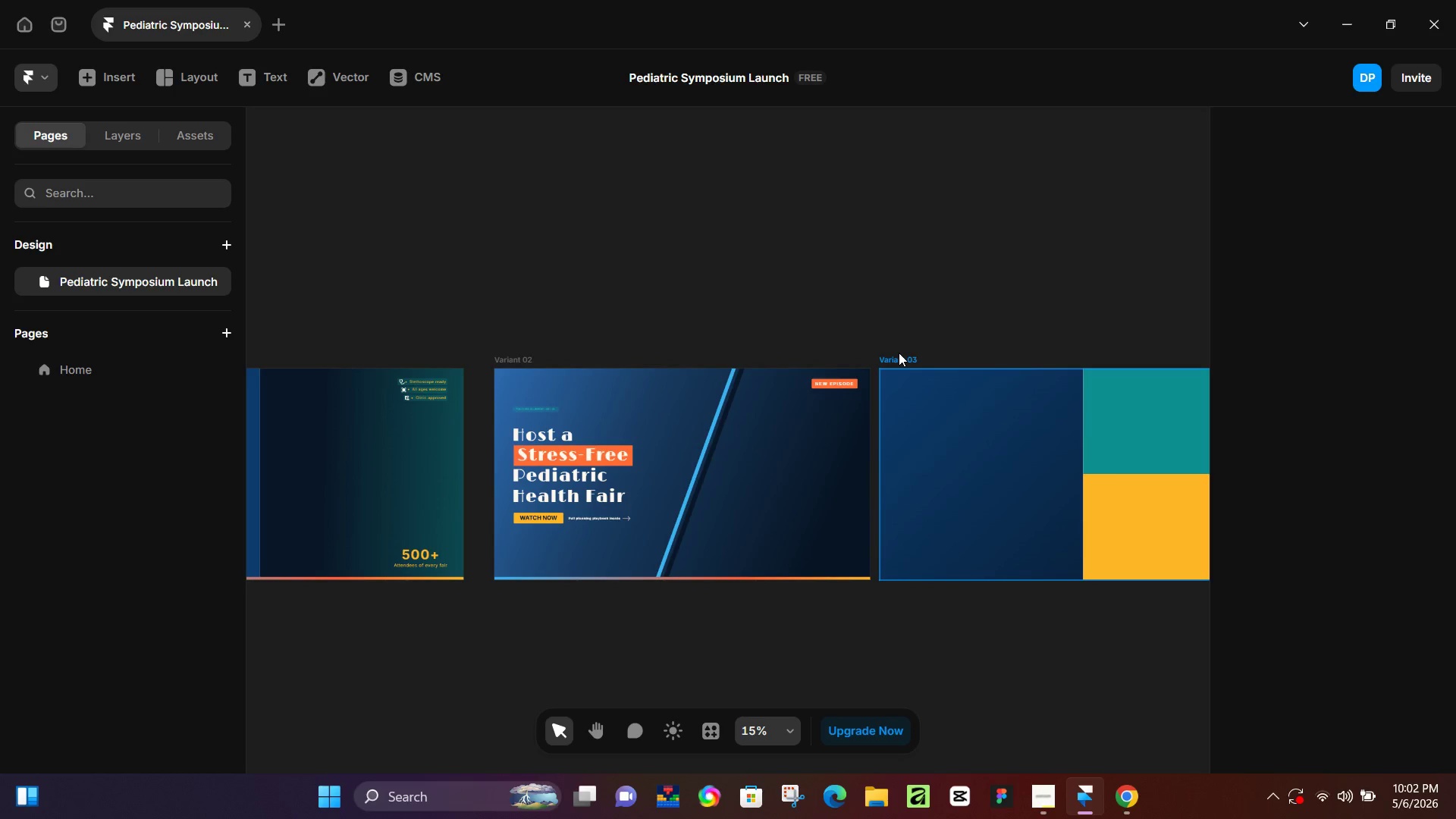 
left_click_drag(start_coordinate=[903, 353], to_coordinate=[926, 354])
 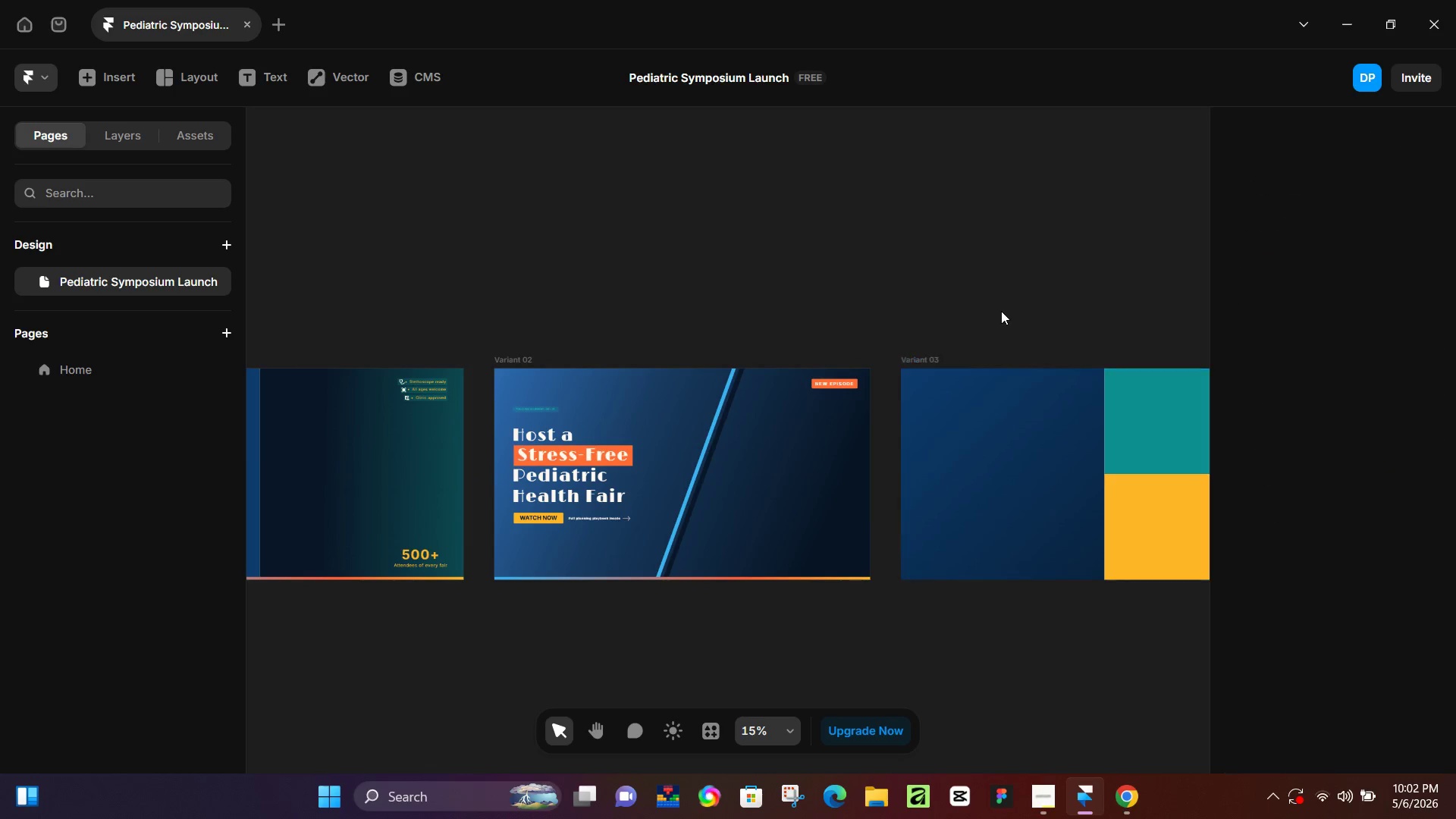 
left_click([1001, 311])
 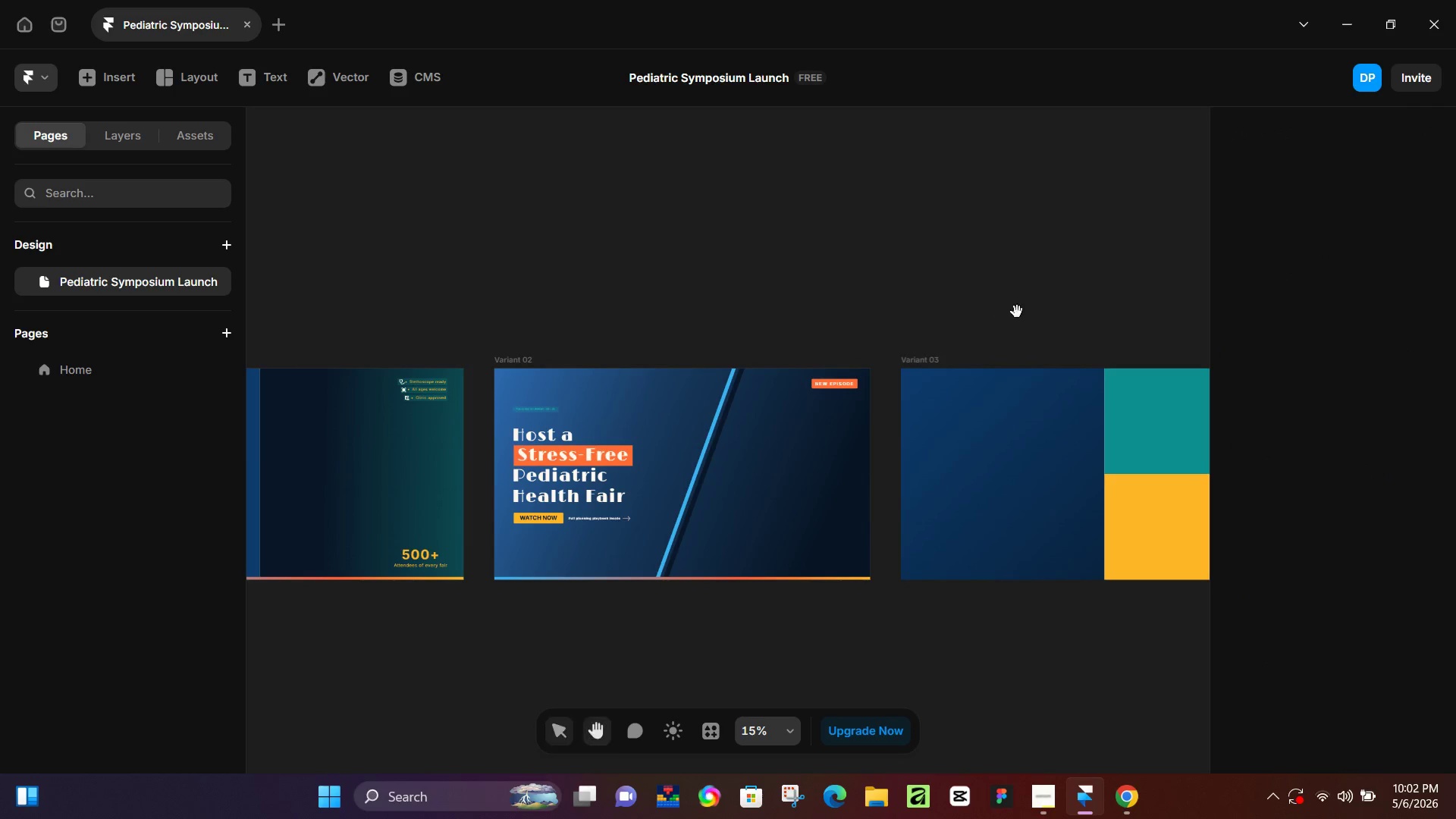 
hold_key(key=Space, duration=0.92)
 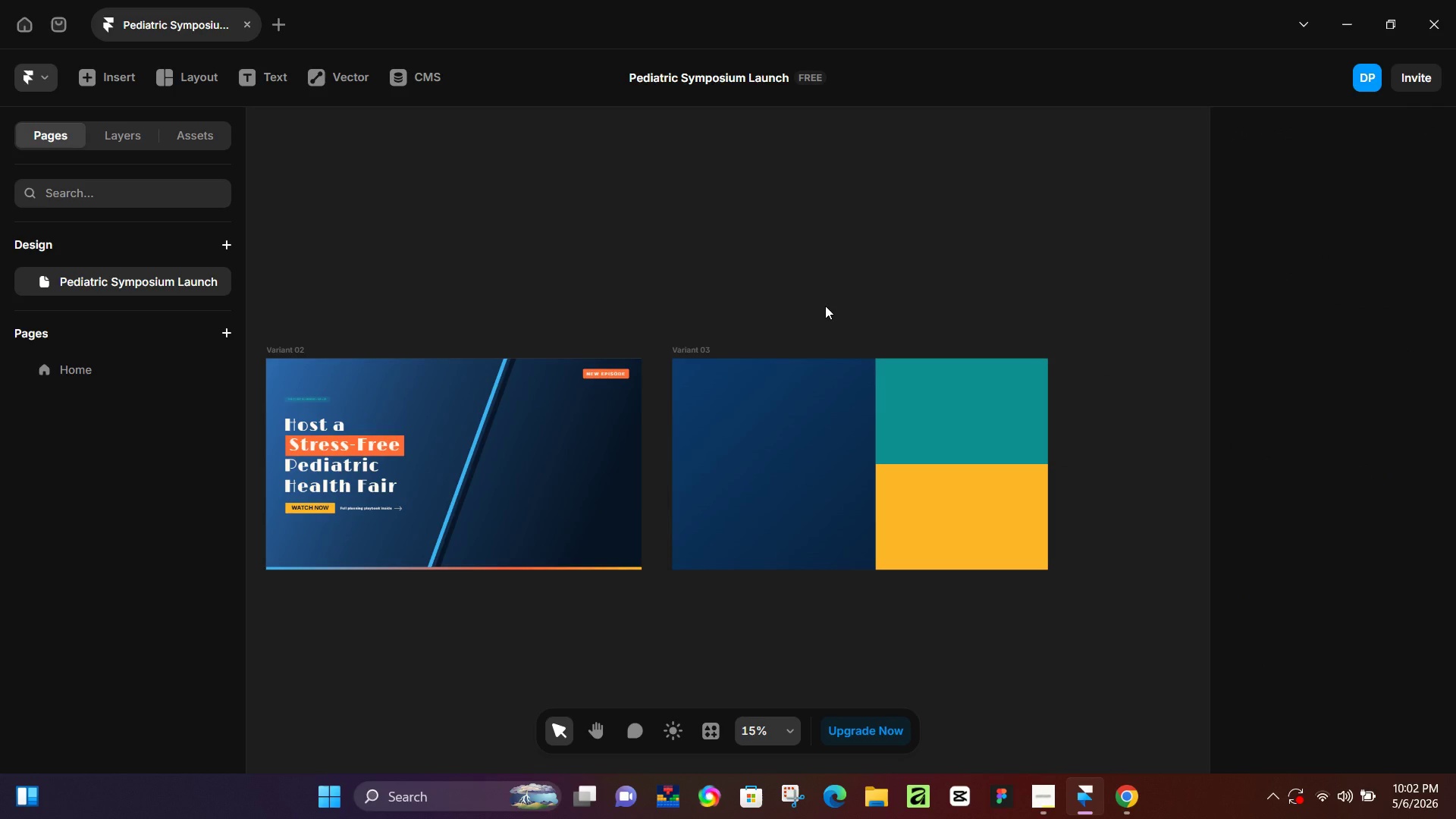 
left_click_drag(start_coordinate=[1055, 315], to_coordinate=[827, 306])
 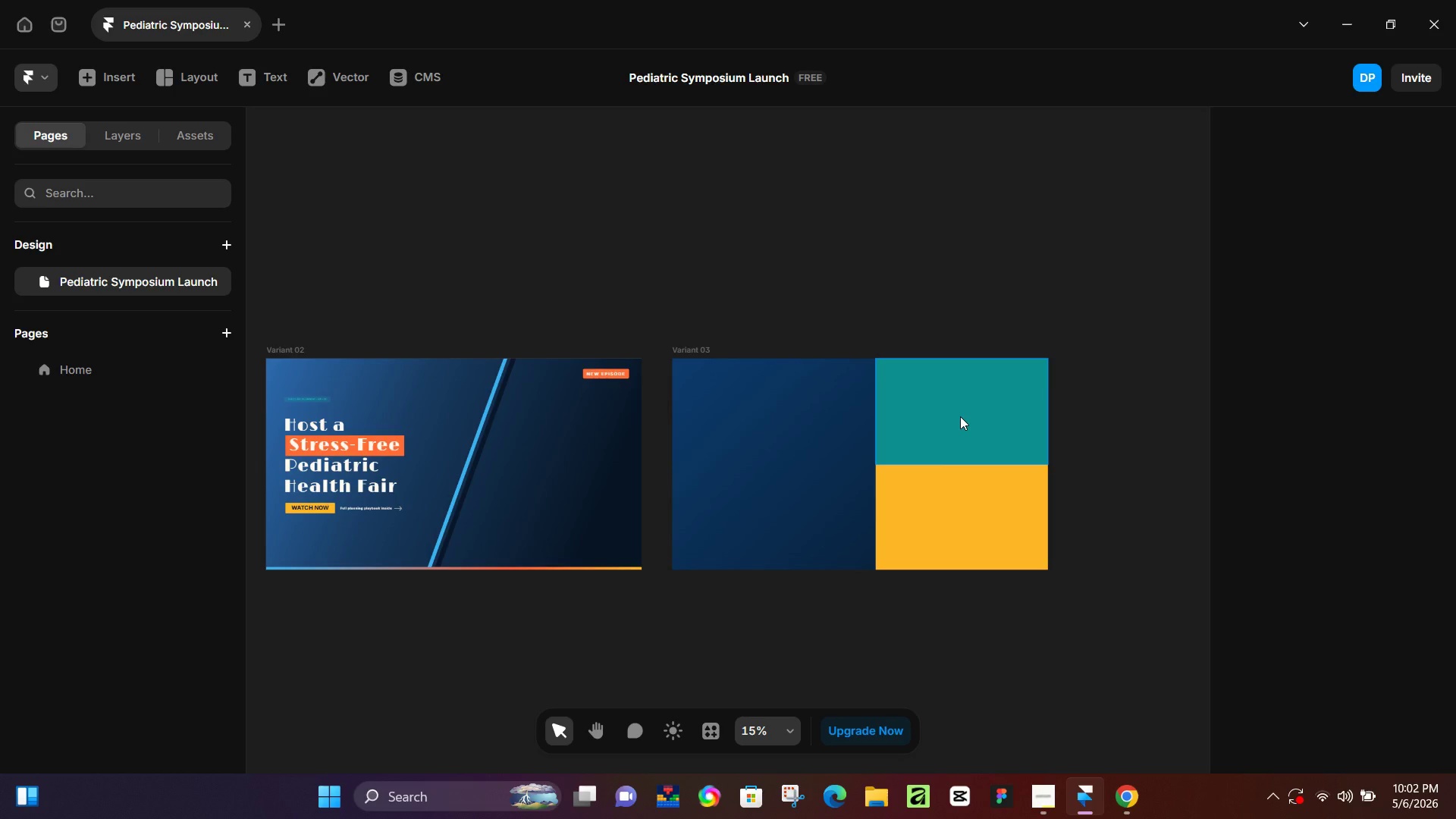 
wait(23.73)
 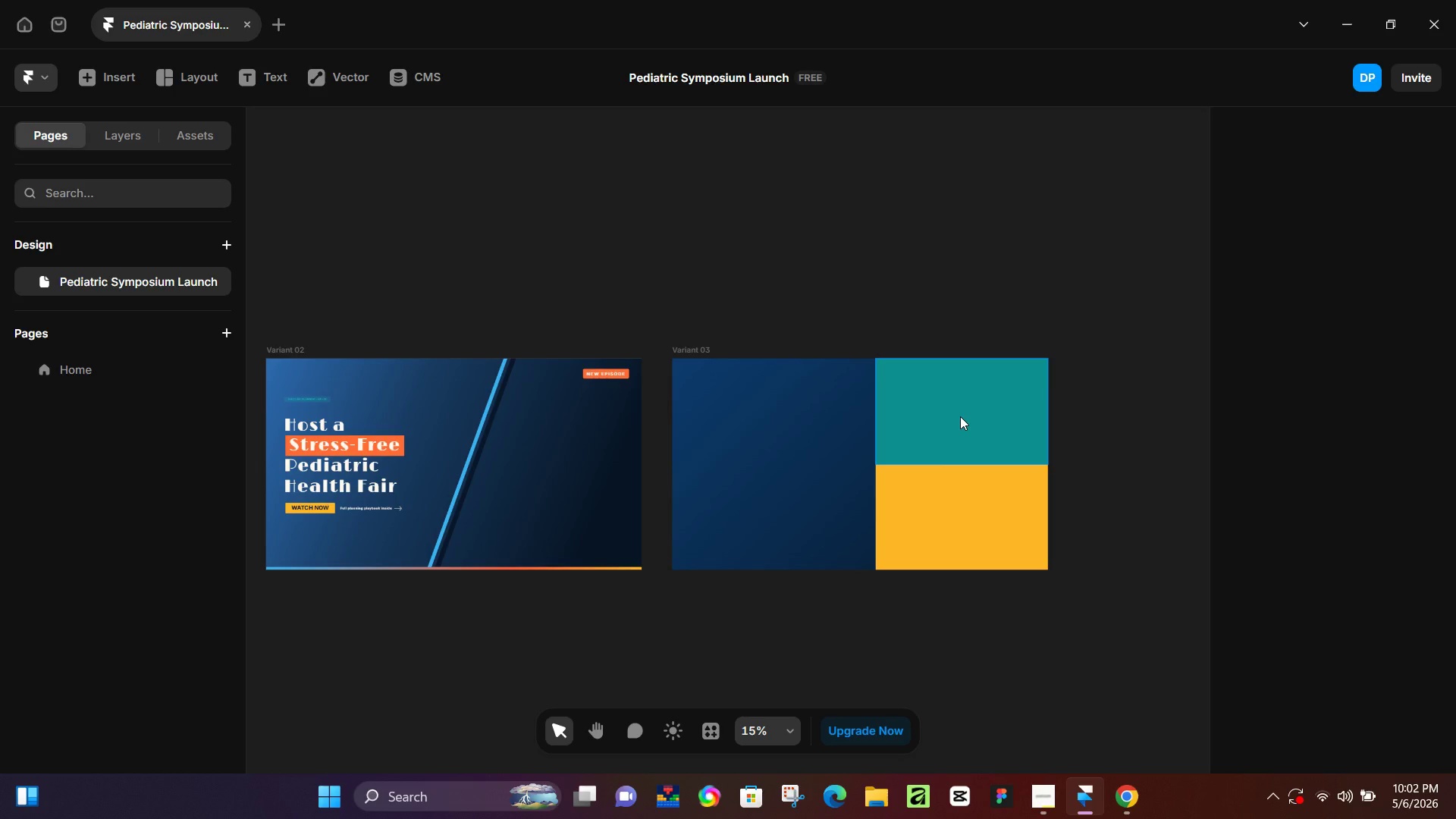 
key(T)
 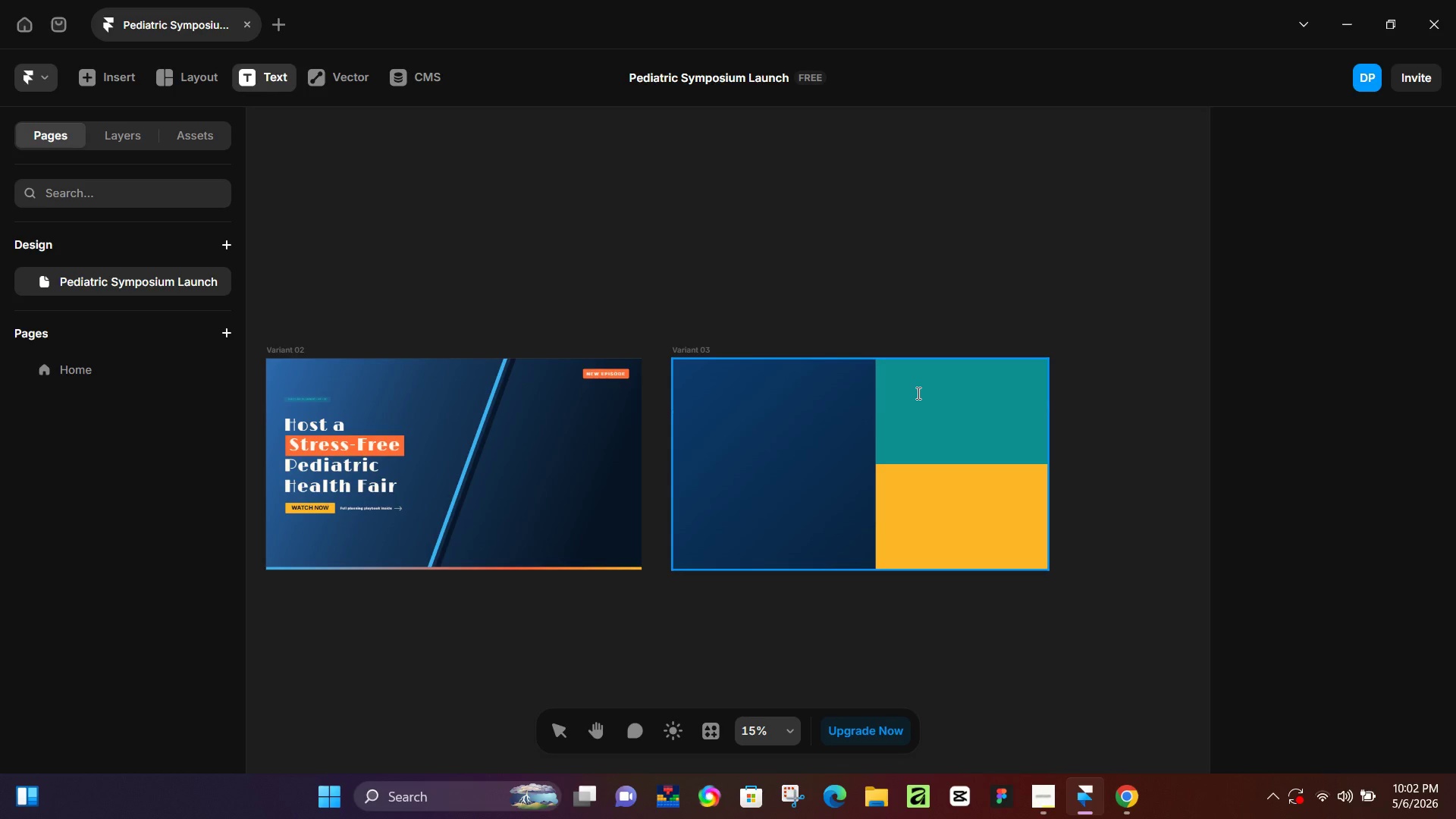 
left_click([917, 393])
 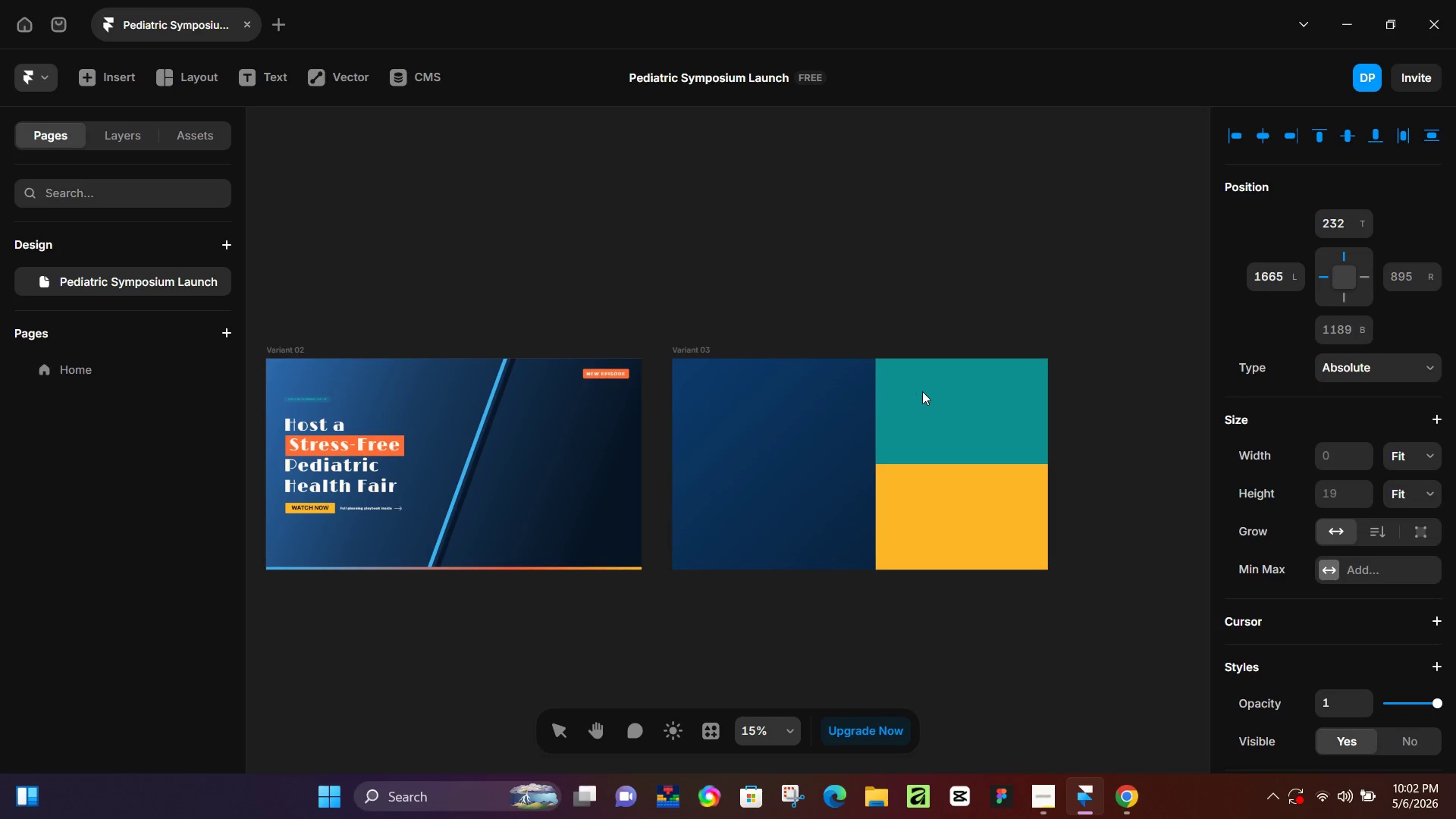 
type(EP)
 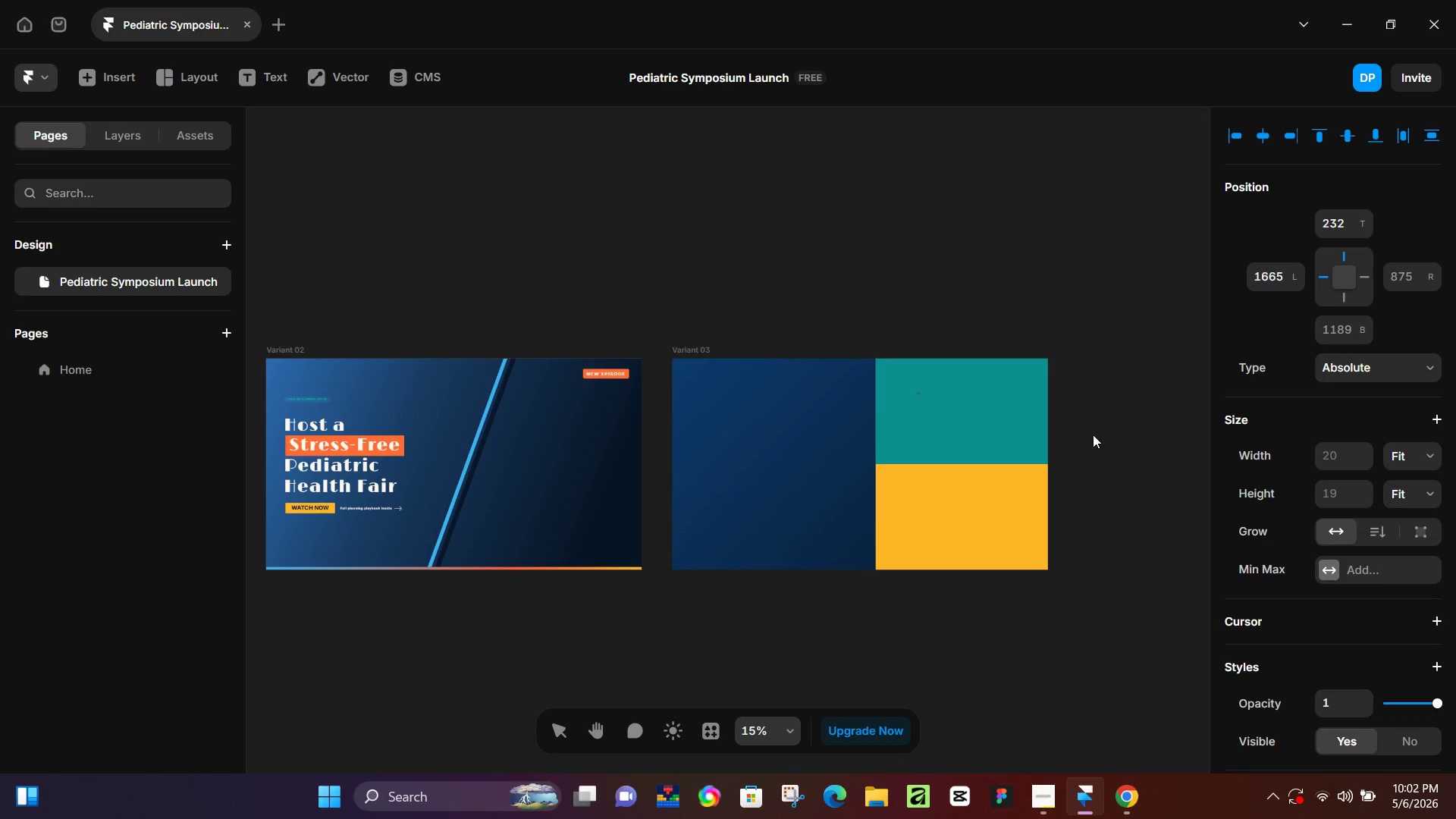 
key(Control+A)
 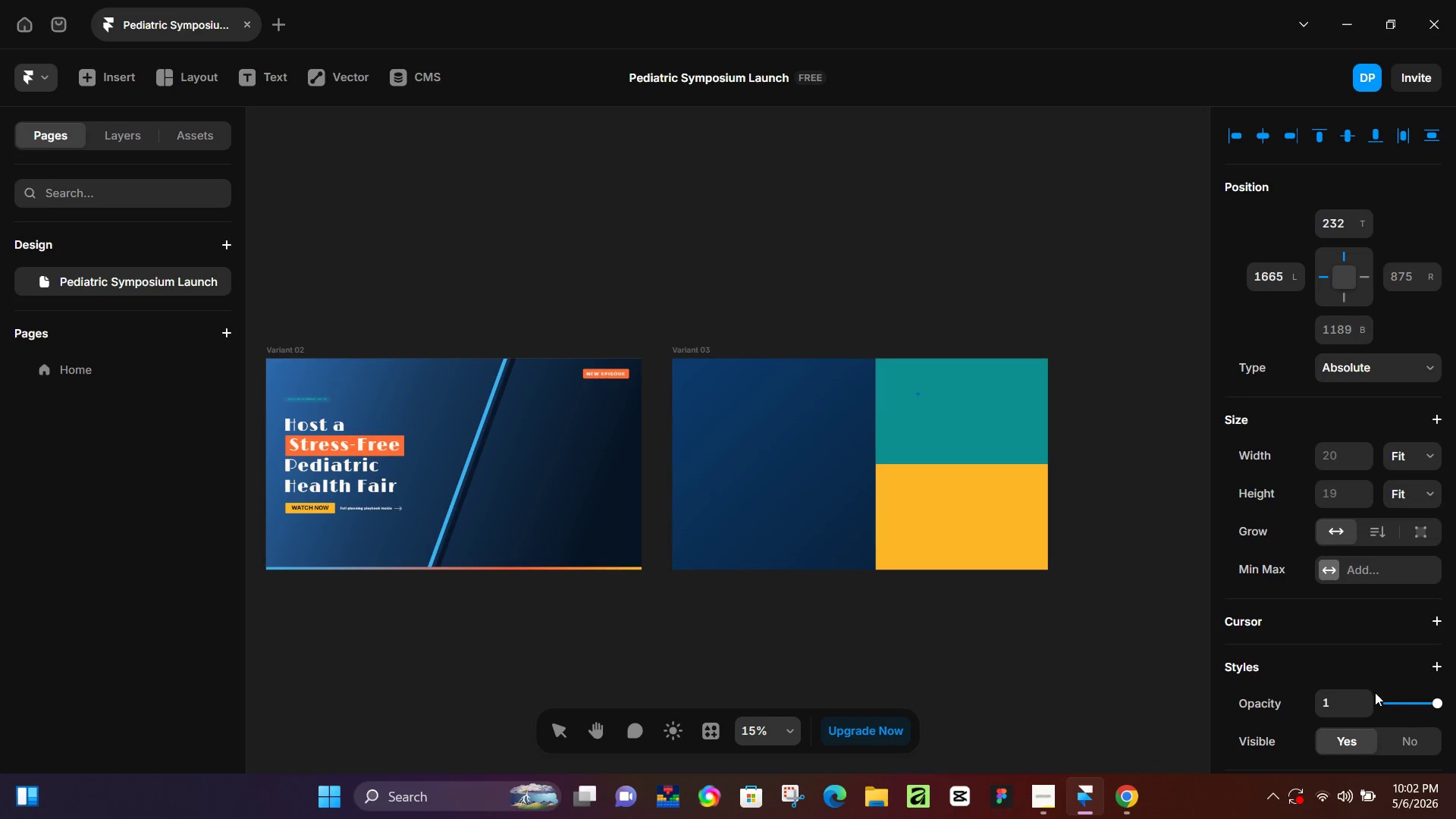 
scroll: coordinate [1317, 643], scroll_direction: down, amount: 4.0
 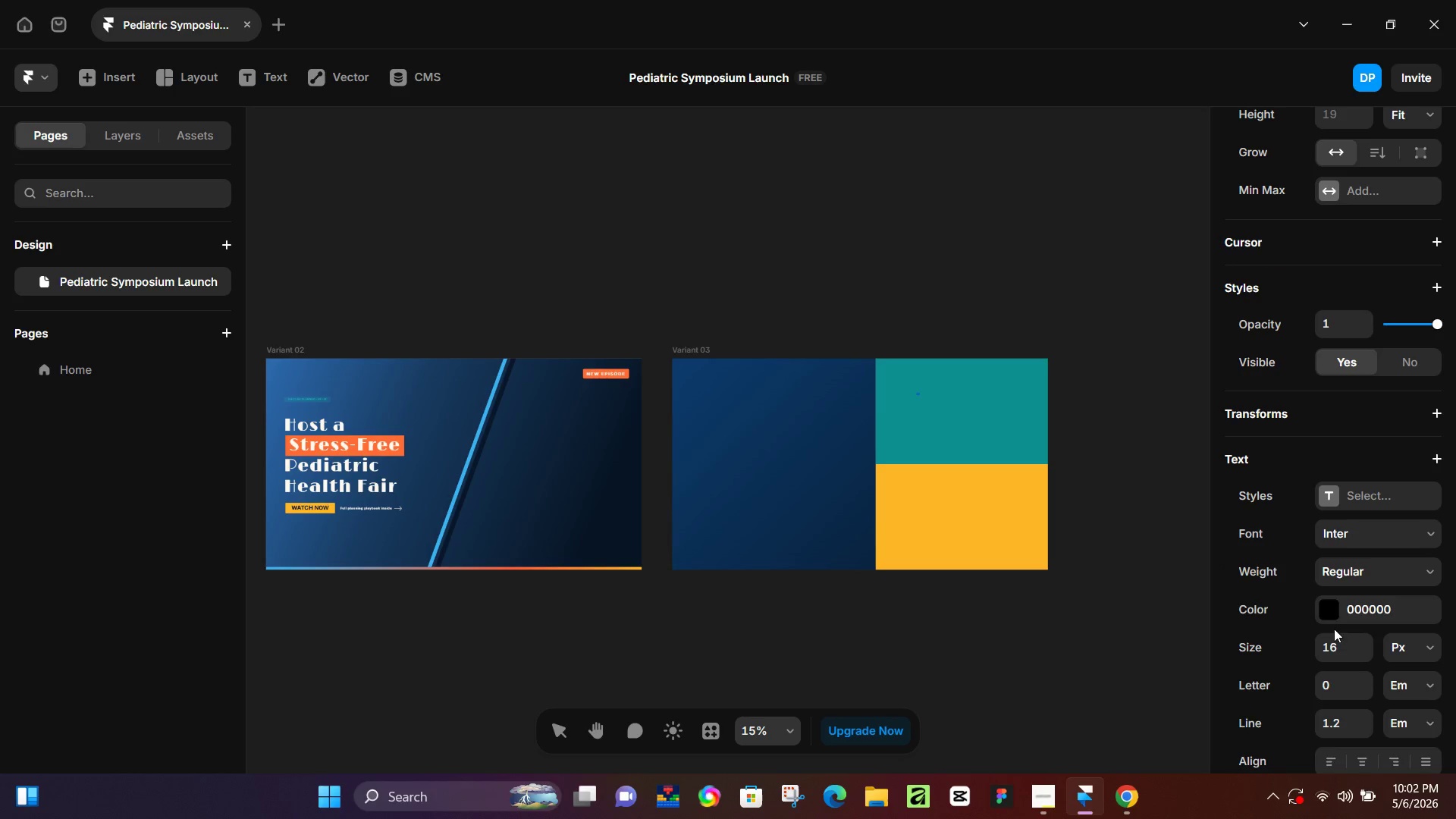 
left_click([1336, 647])
 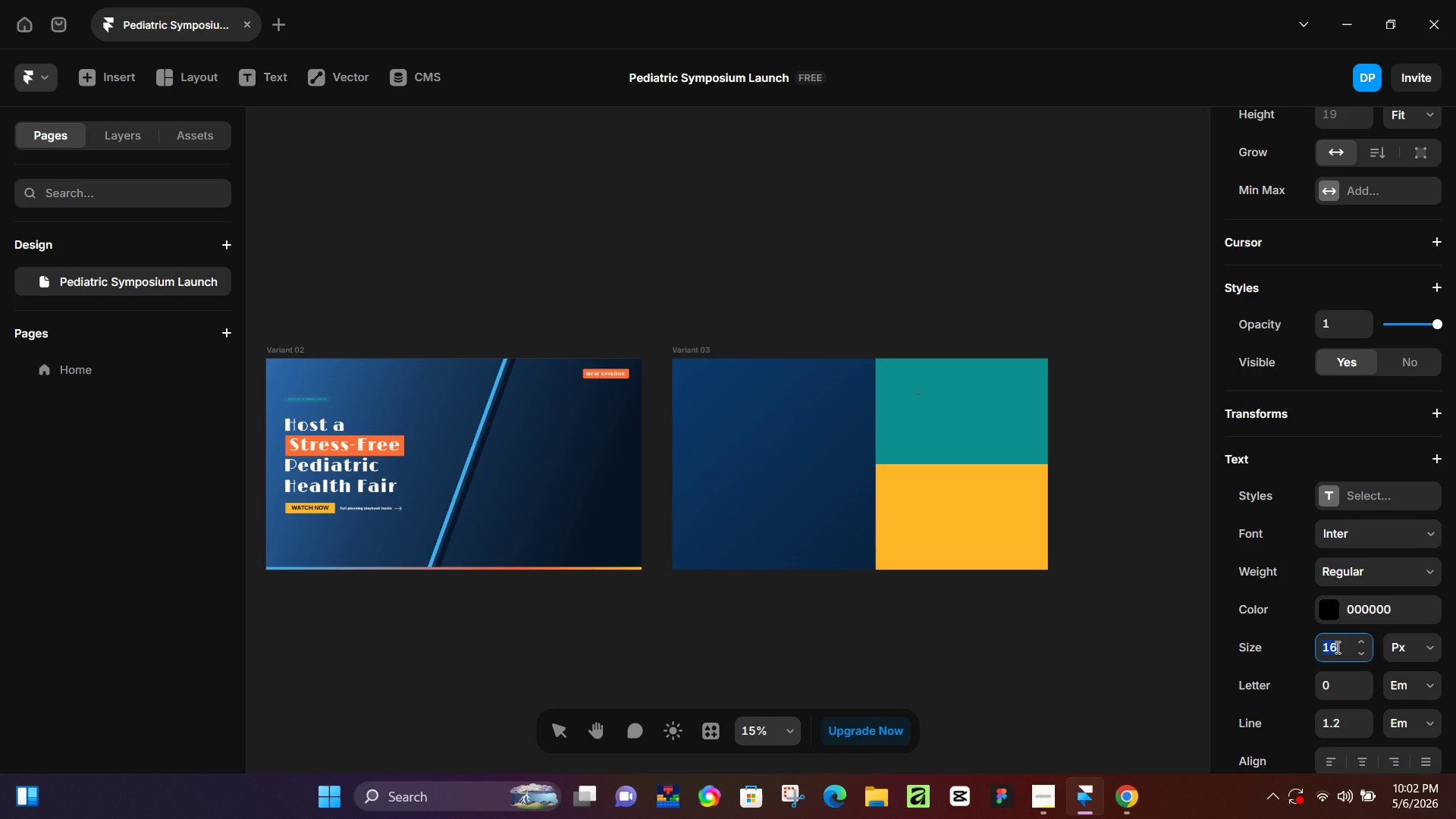 
key(Numpad5)
 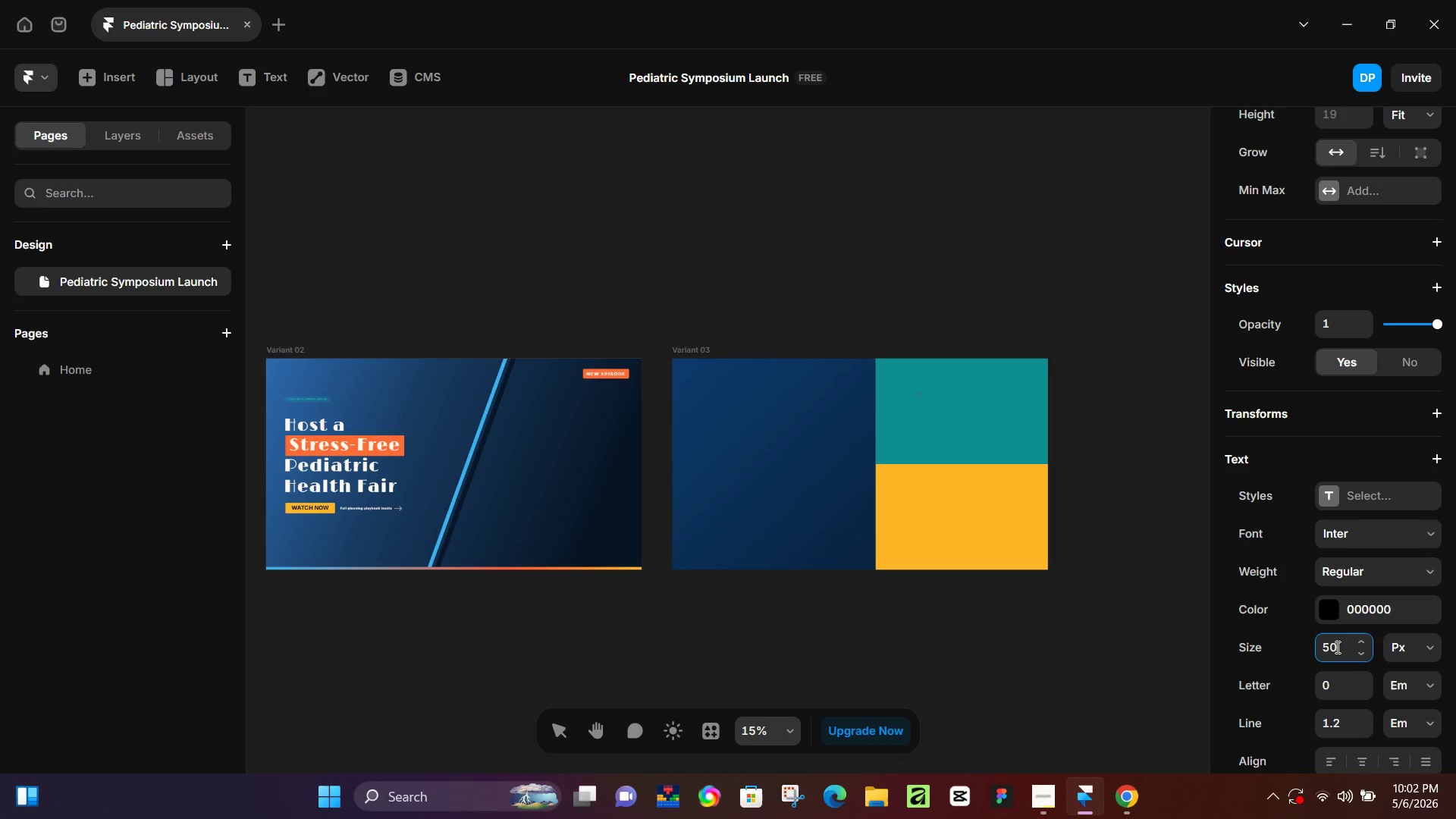 
key(Numpad0)
 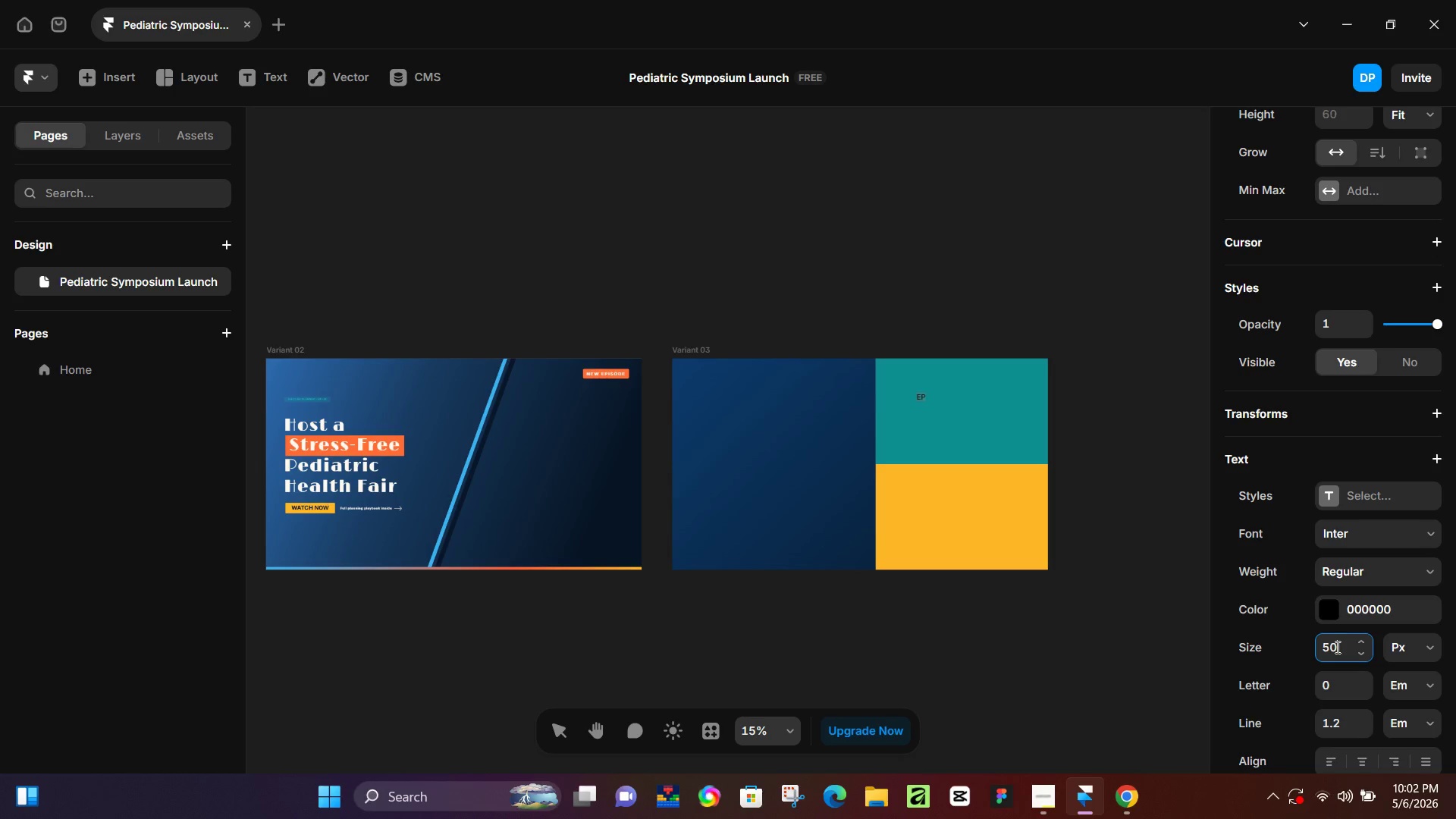 
key(NumpadEnter)
 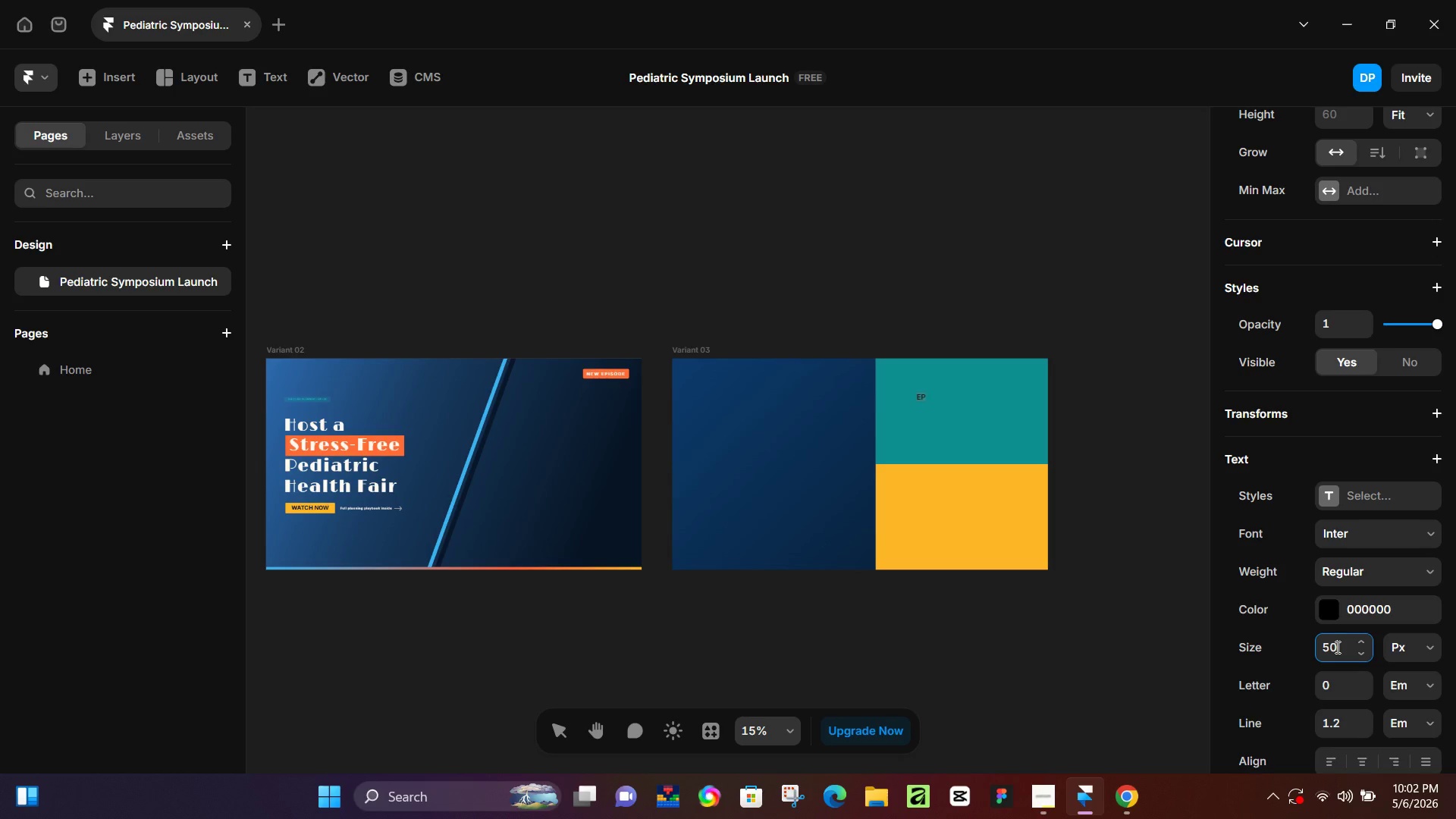 
left_click([1336, 647])
 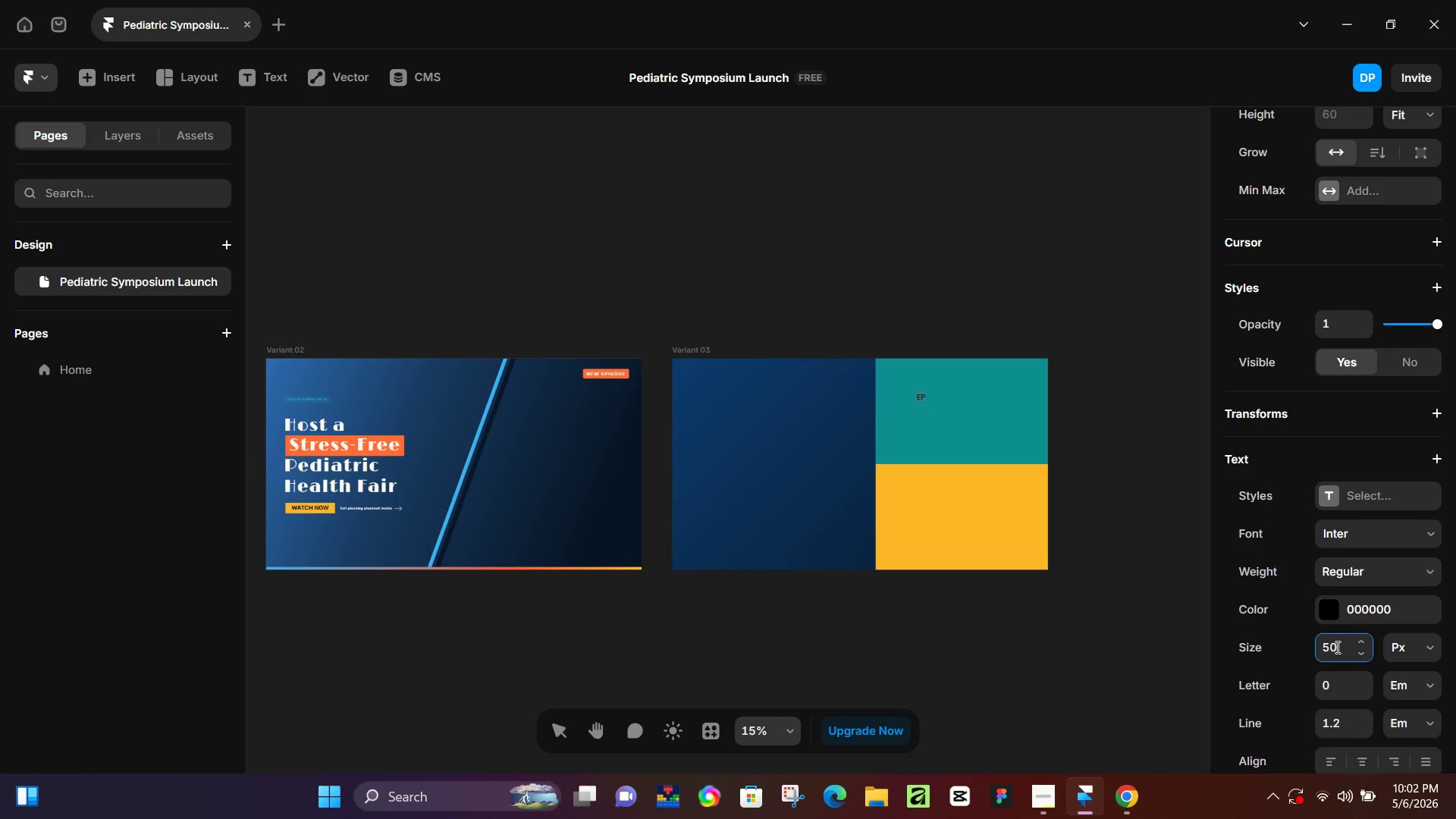 
key(Control+ControlLeft)
 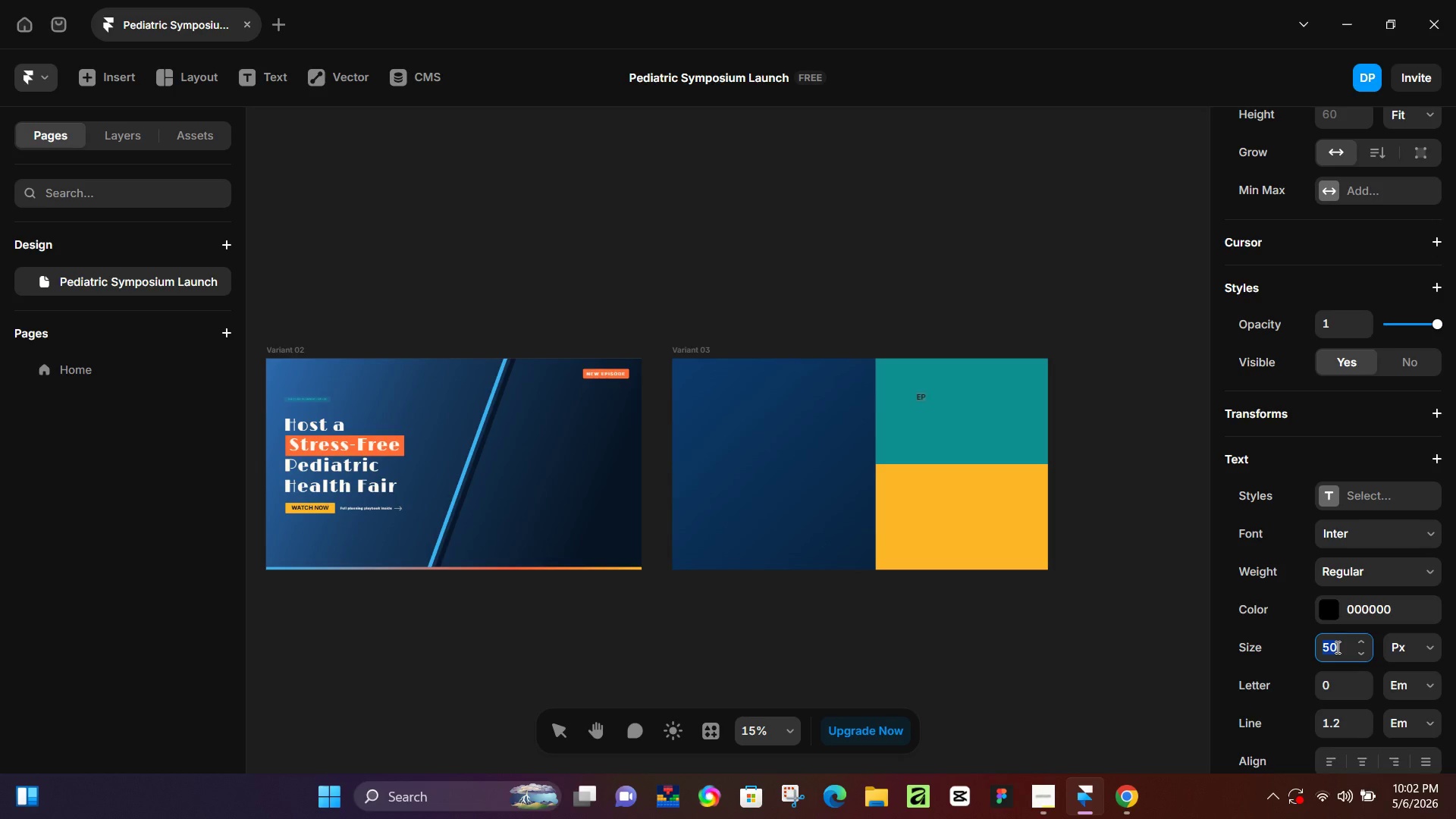 
key(Control+A)
 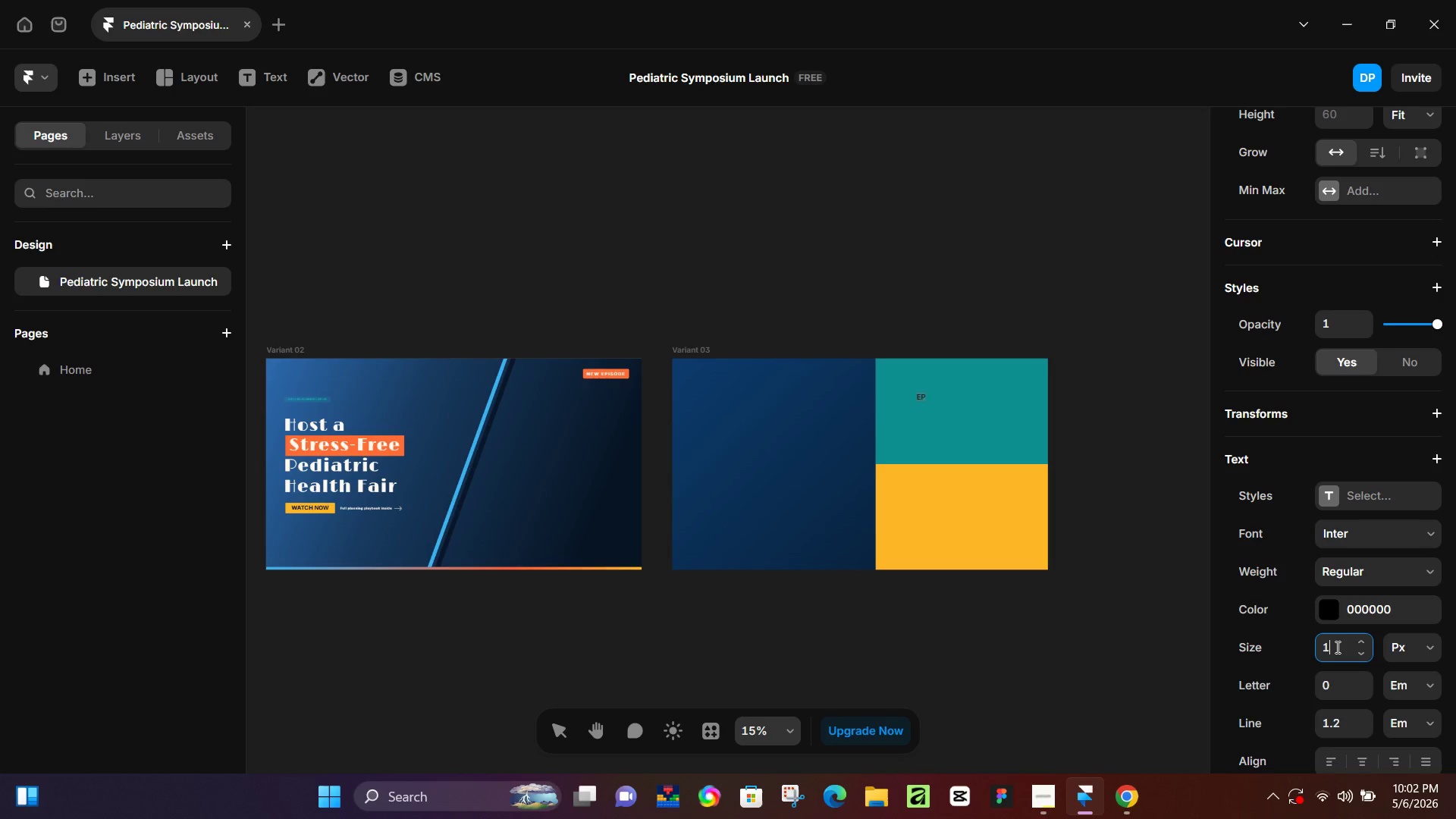 
key(Numpad1)
 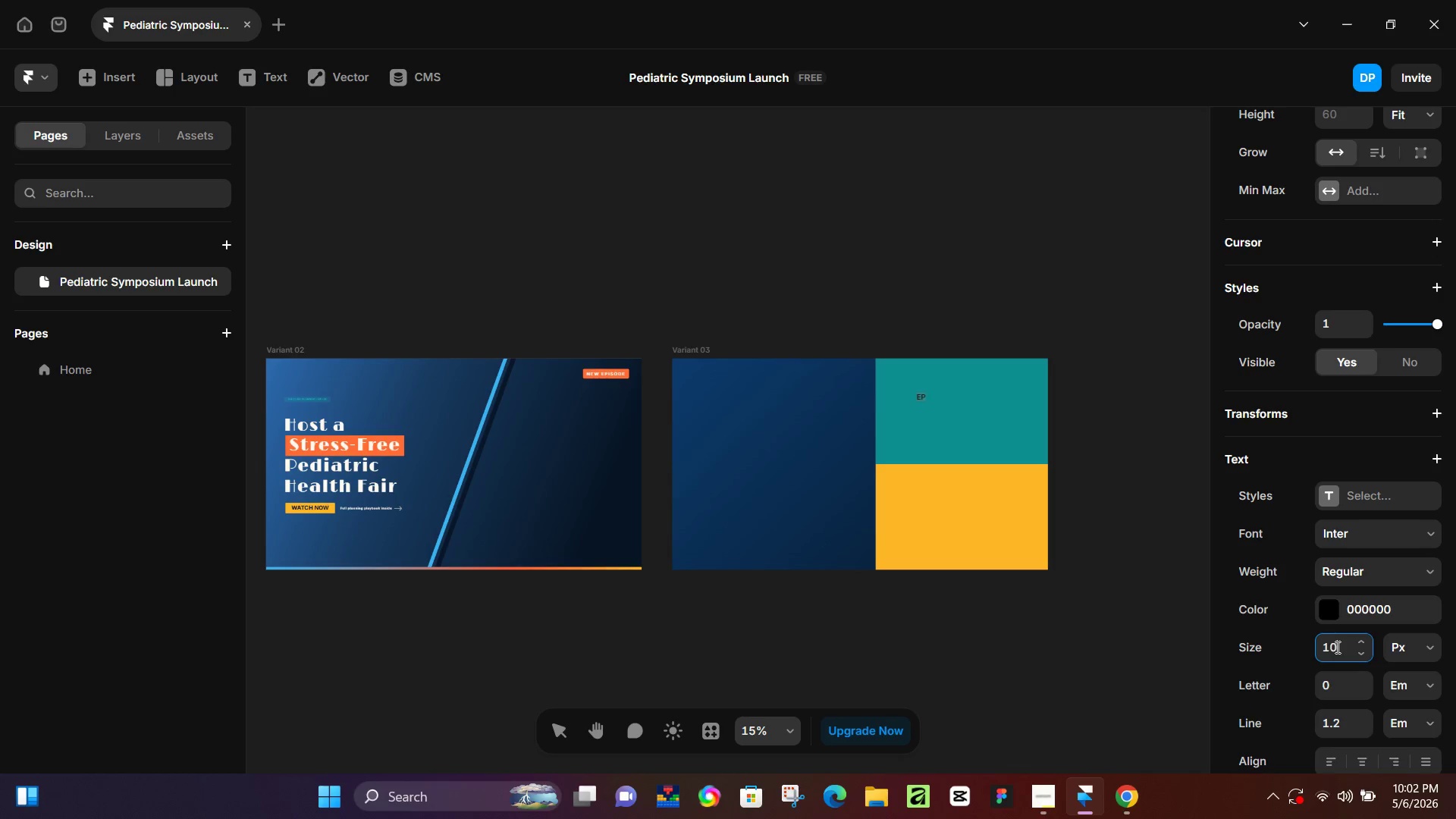 
key(Numpad0)
 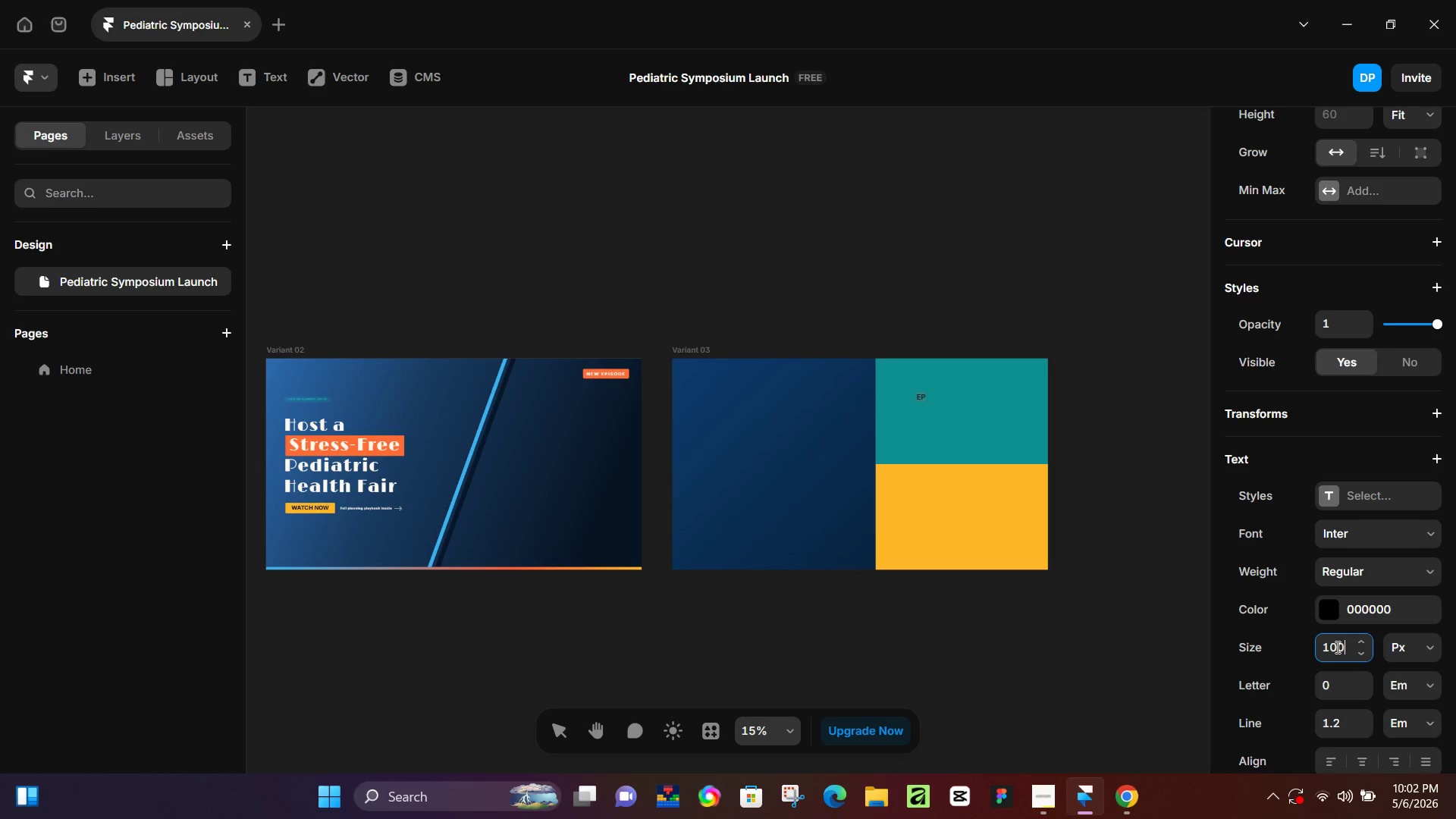 
key(Numpad0)
 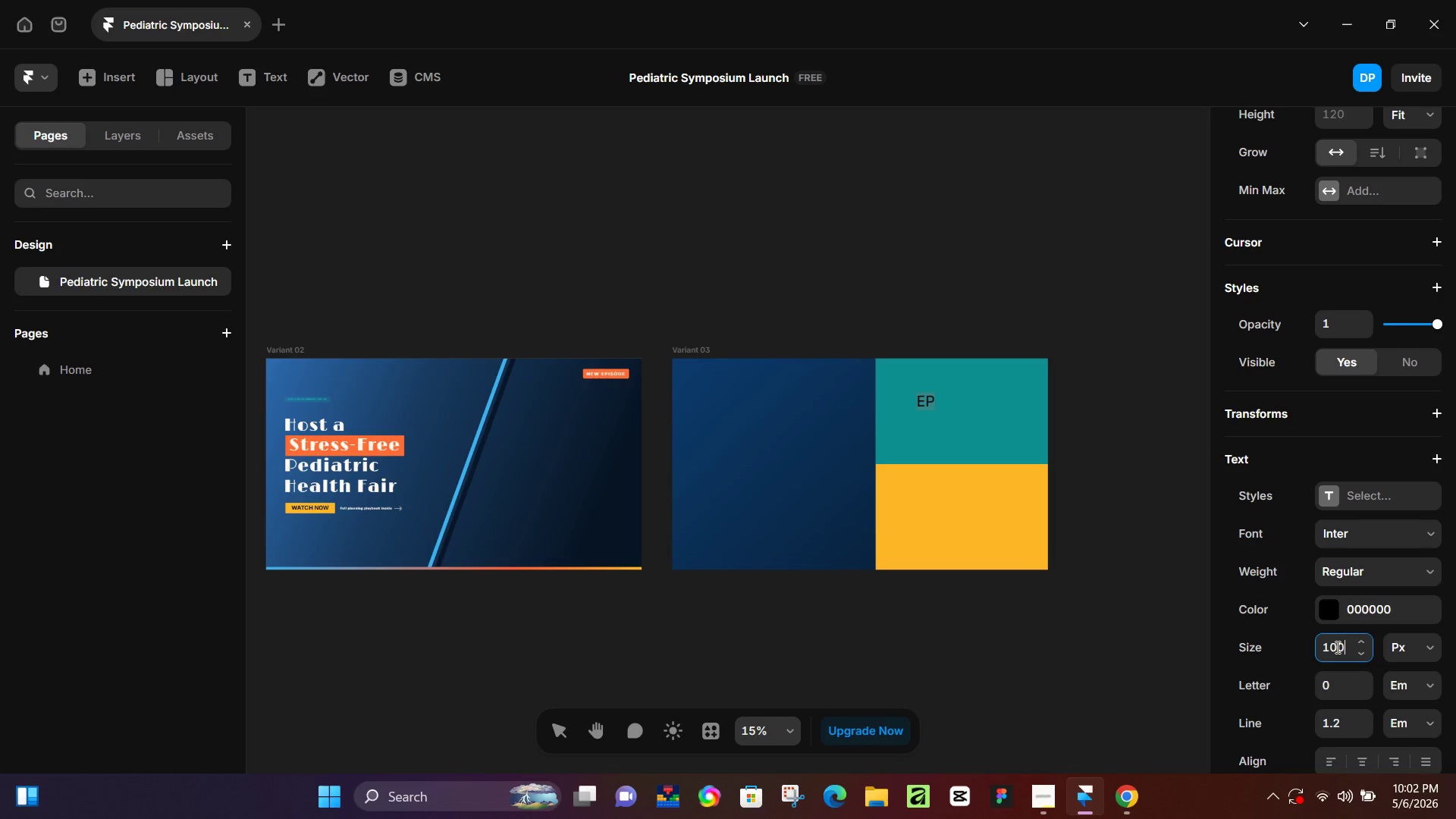 
key(NumpadEnter)
 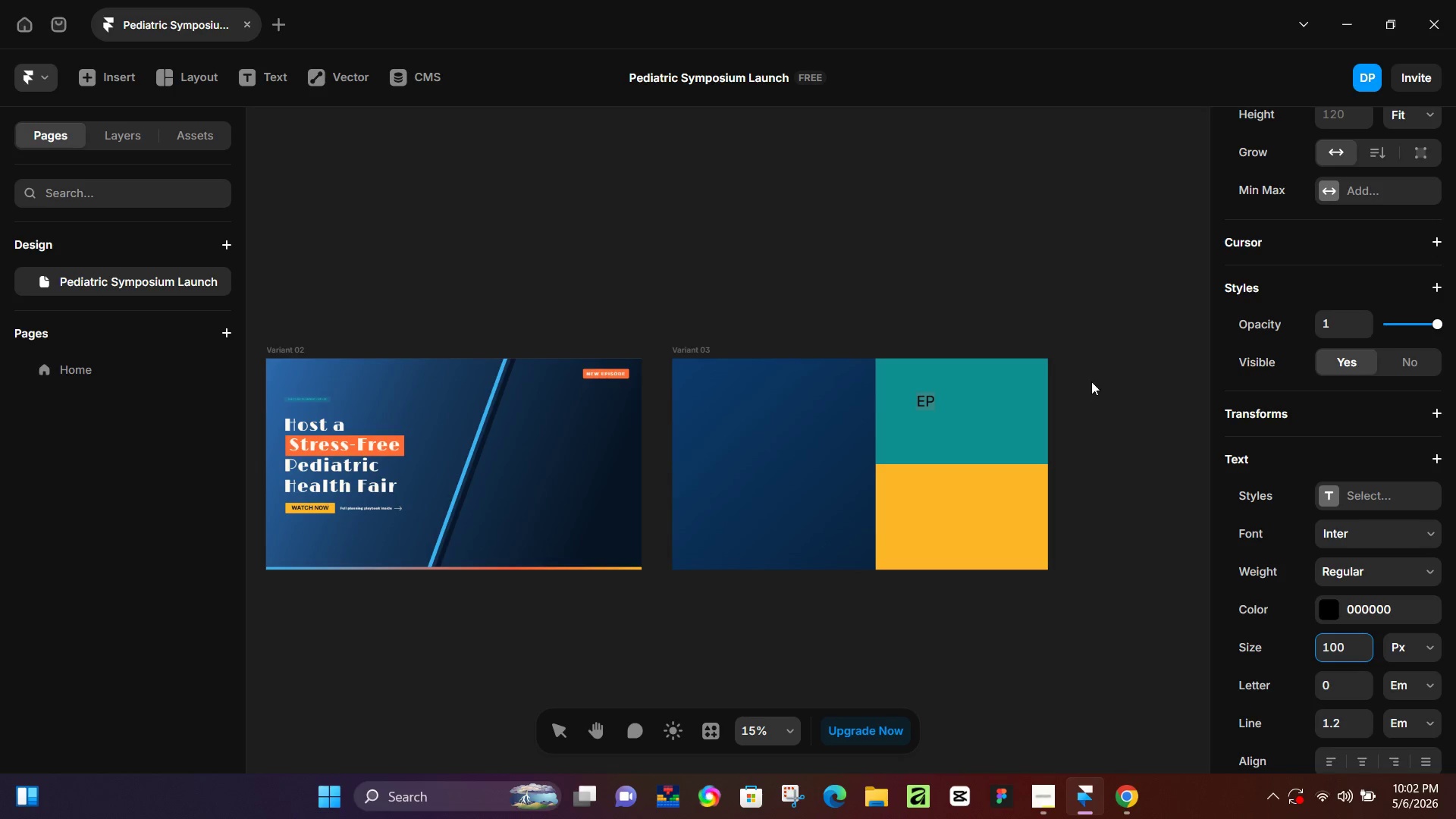 
scroll: coordinate [1100, 385], scroll_direction: up, amount: 2.0
 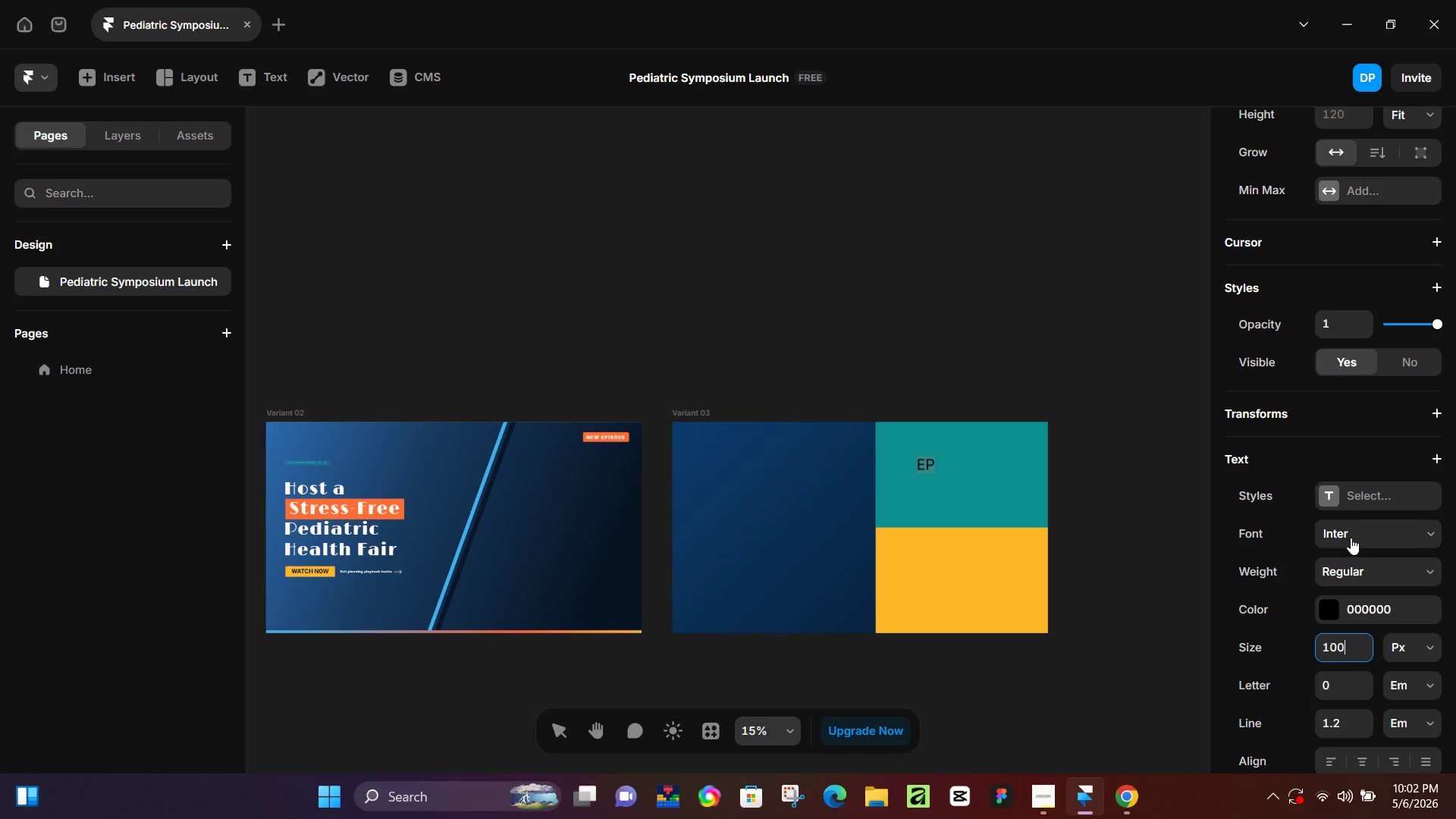 
left_click([1351, 538])
 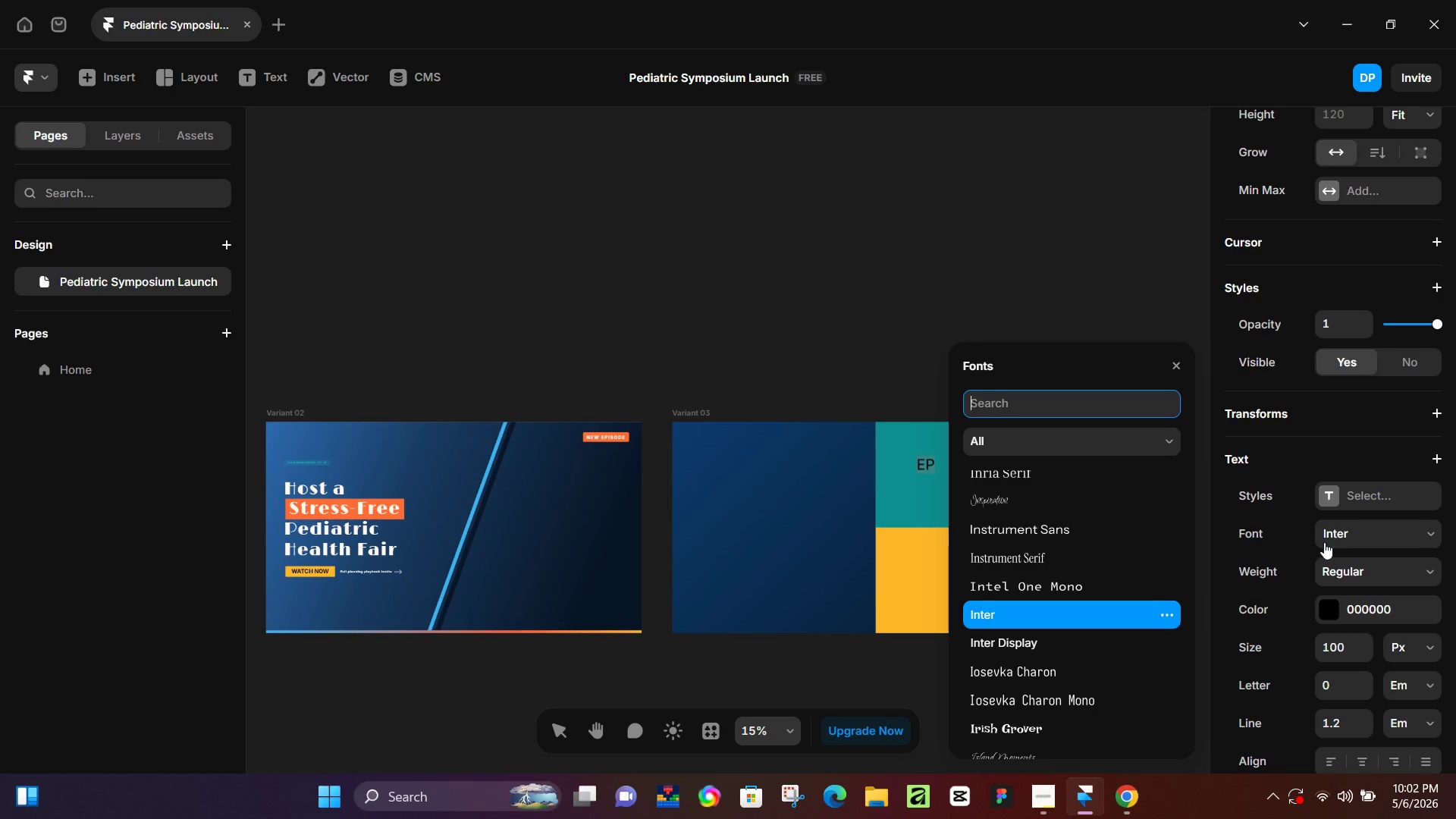 
mouse_move([1079, 568])
 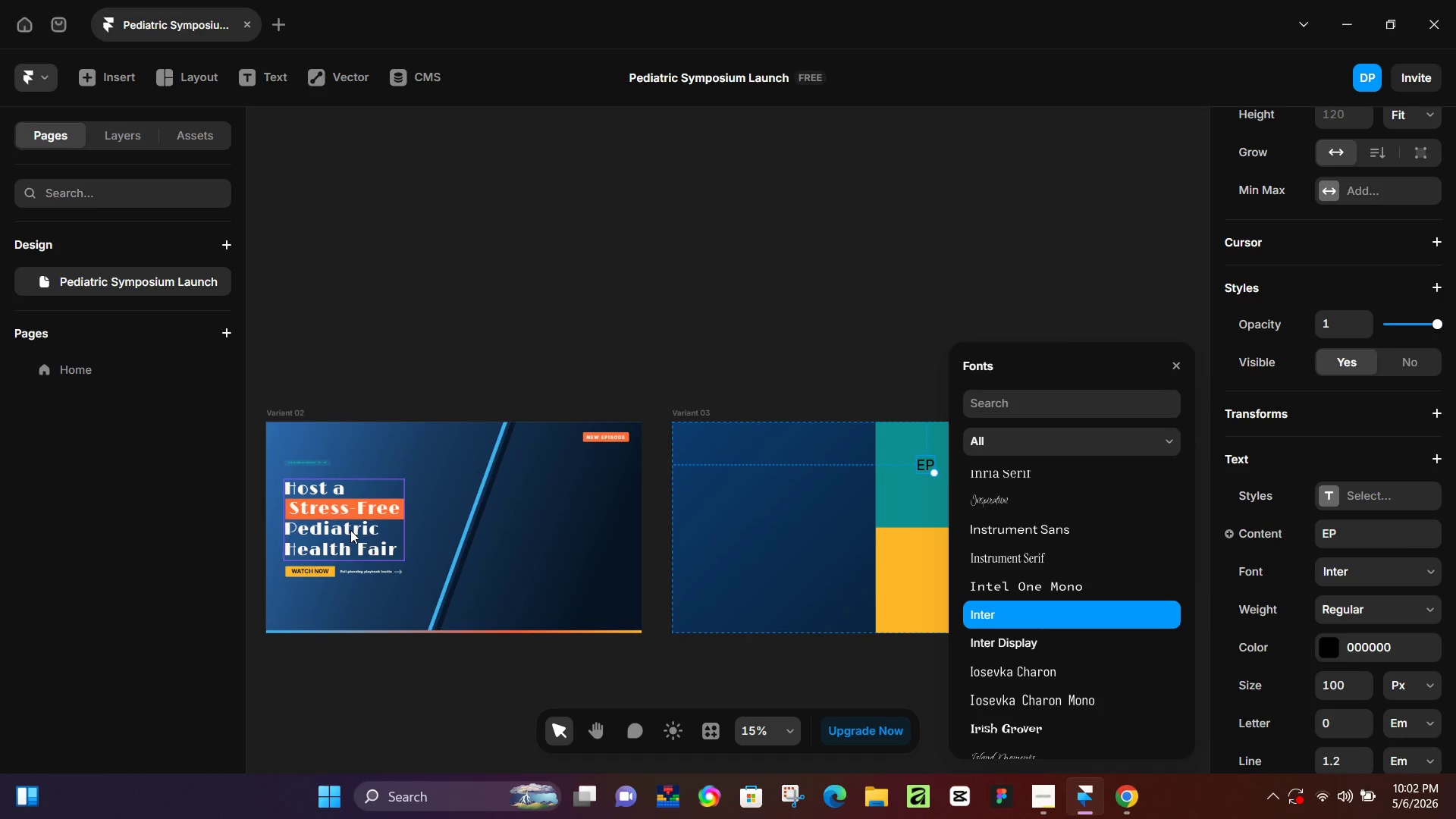 
left_click([350, 530])
 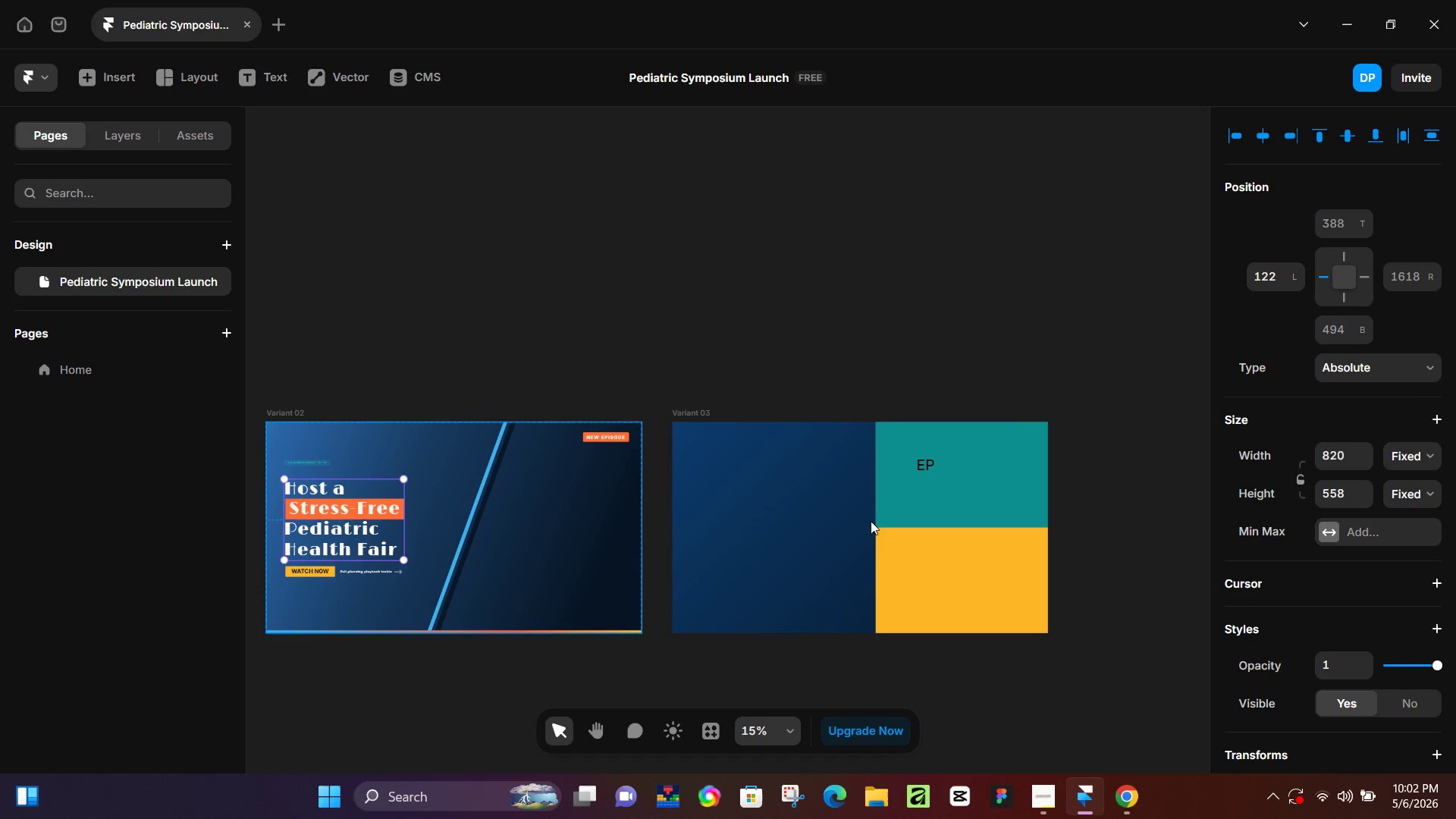 
scroll: coordinate [1351, 664], scroll_direction: down, amount: 12.0
 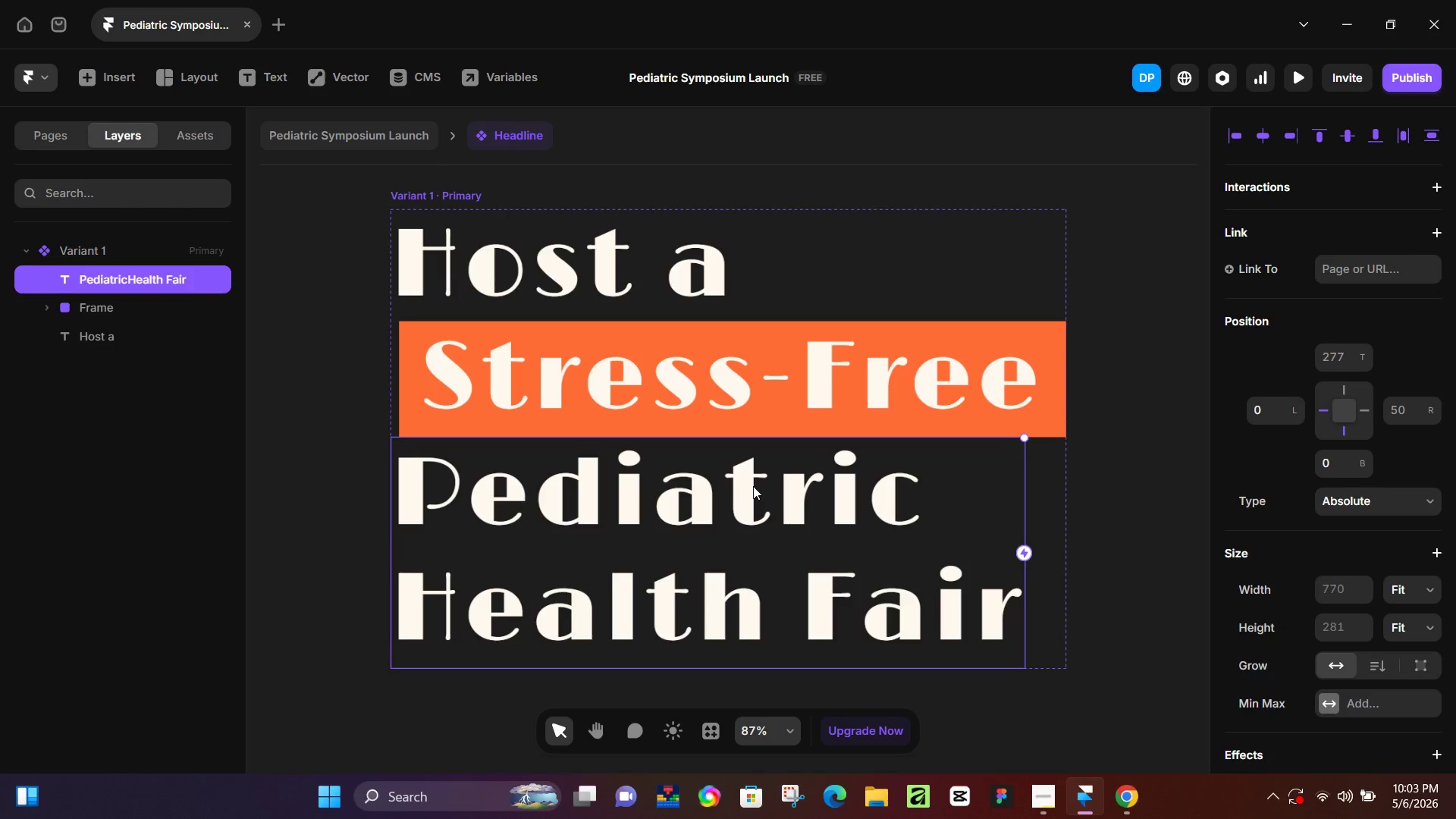 
double_click([753, 486])
 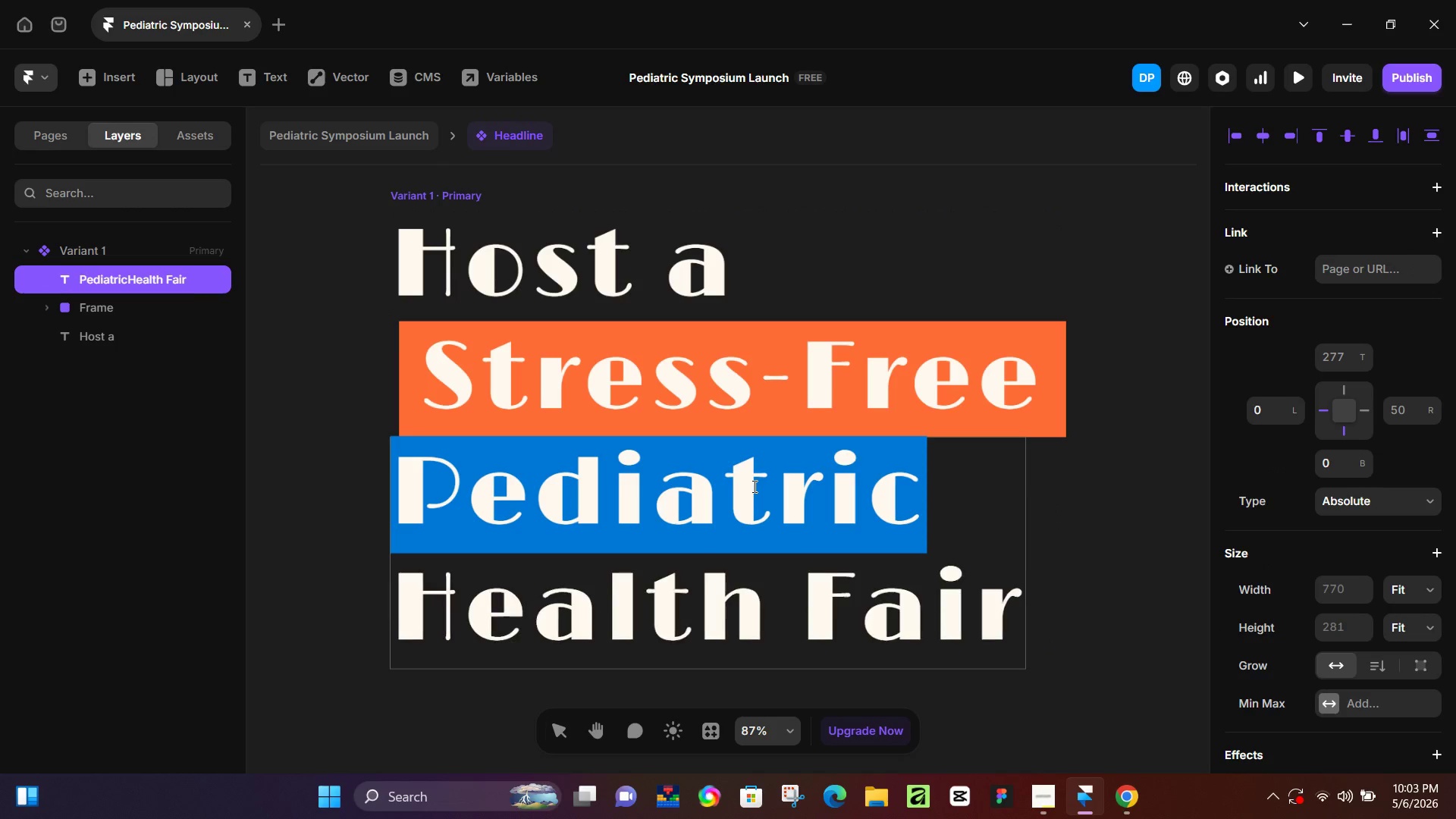 
triple_click([753, 486])
 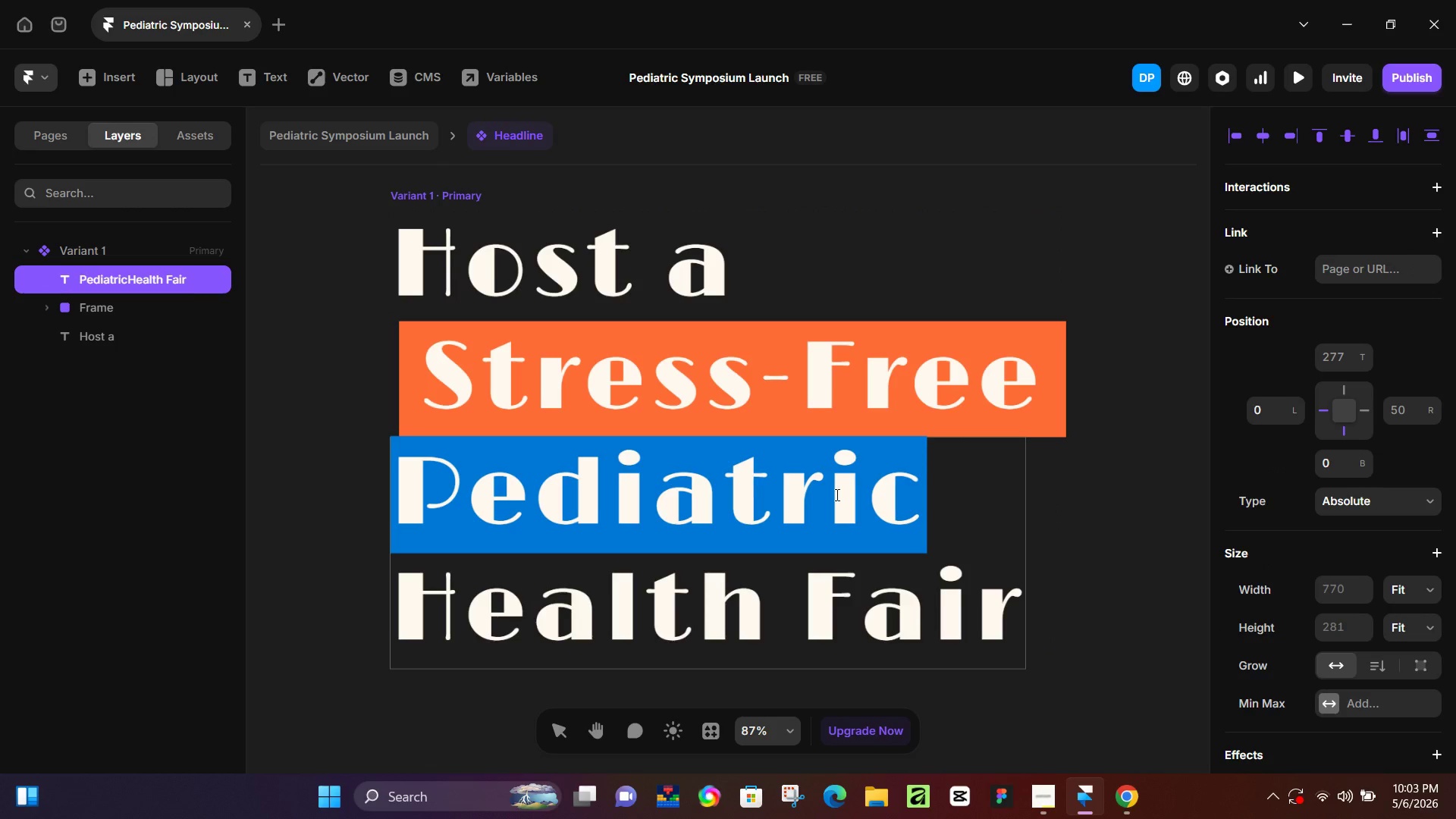 
scroll: coordinate [1404, 519], scroll_direction: down, amount: 7.0
 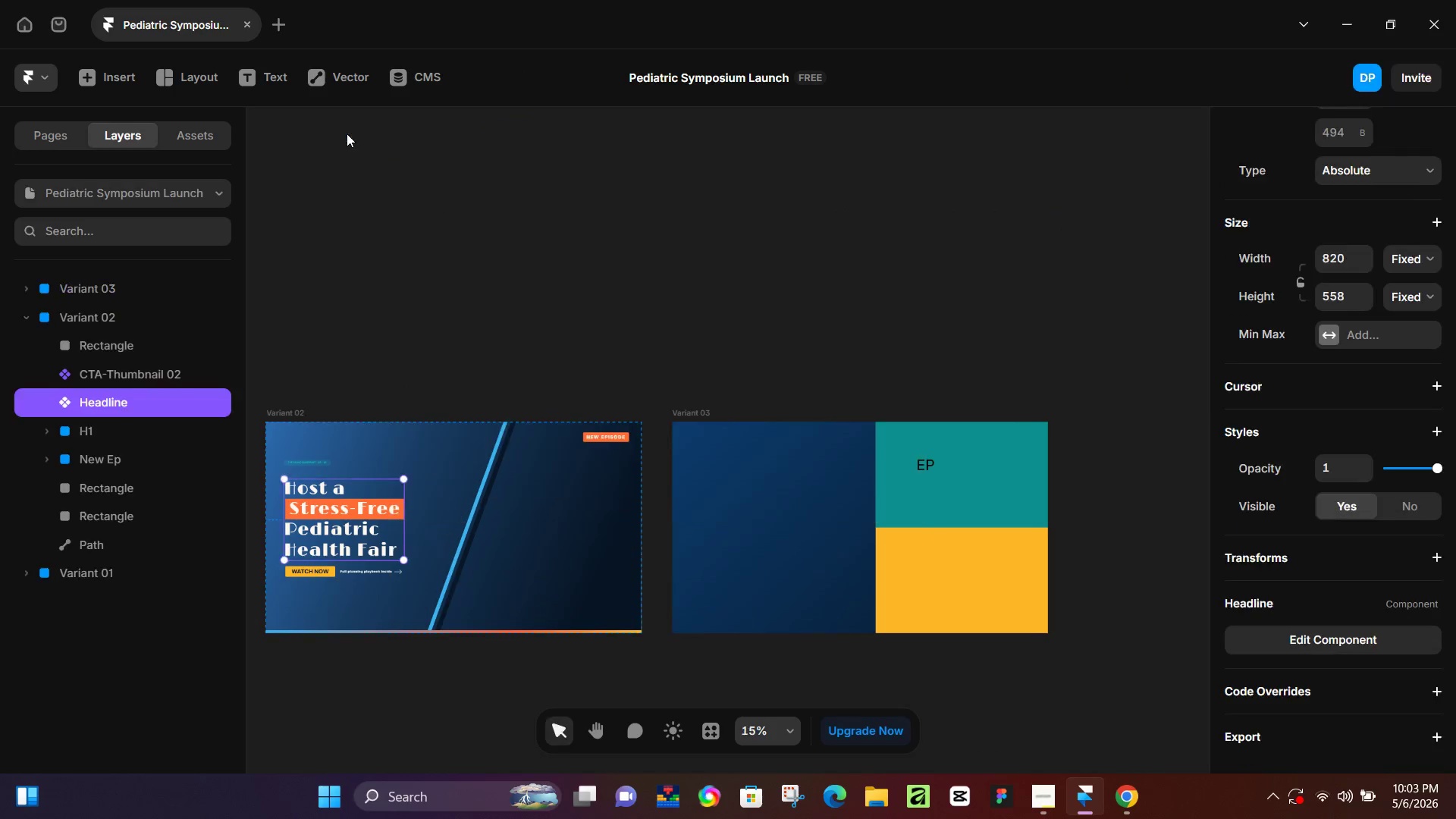 
left_click([927, 462])
 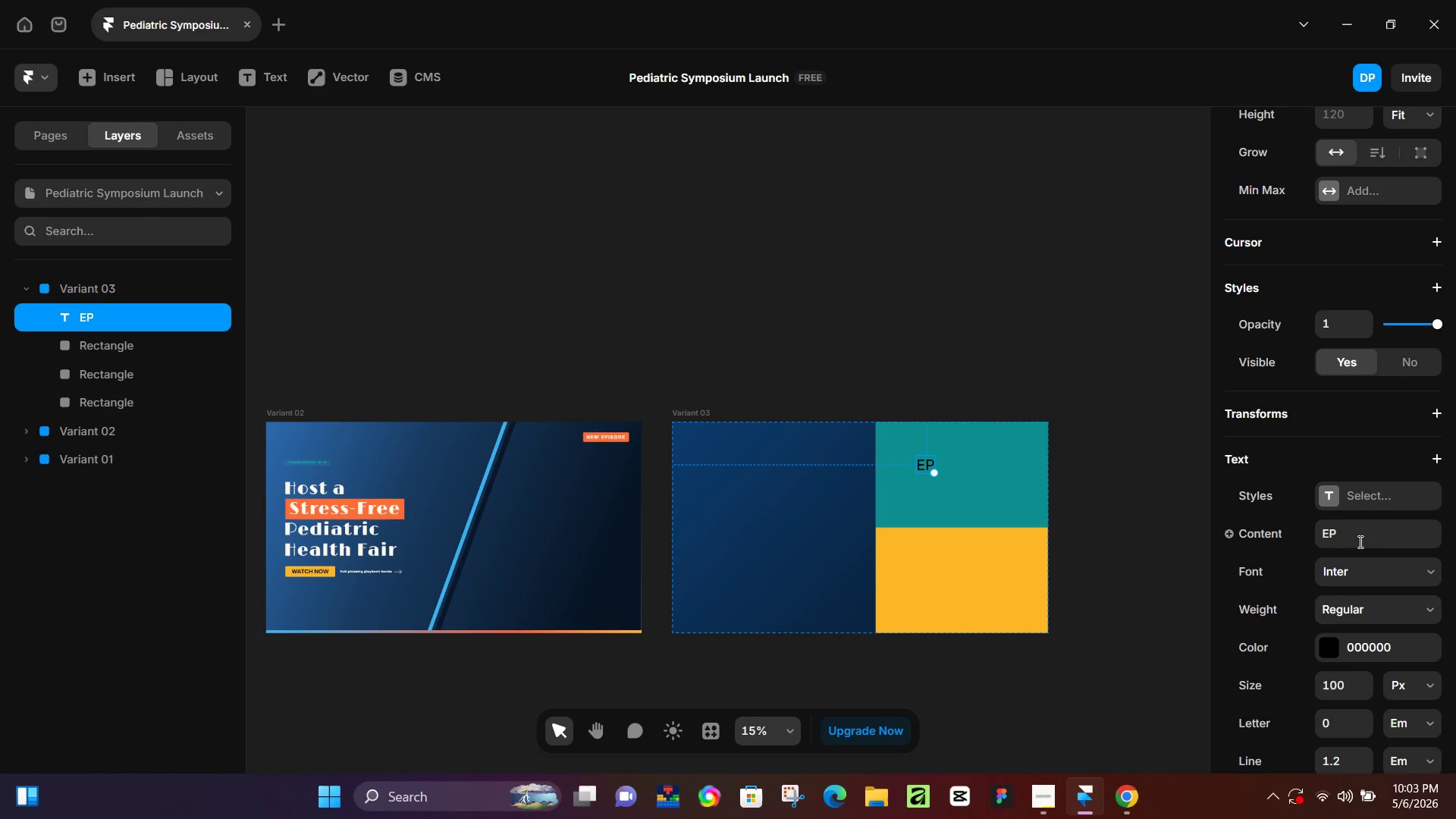 
left_click([1363, 532])
 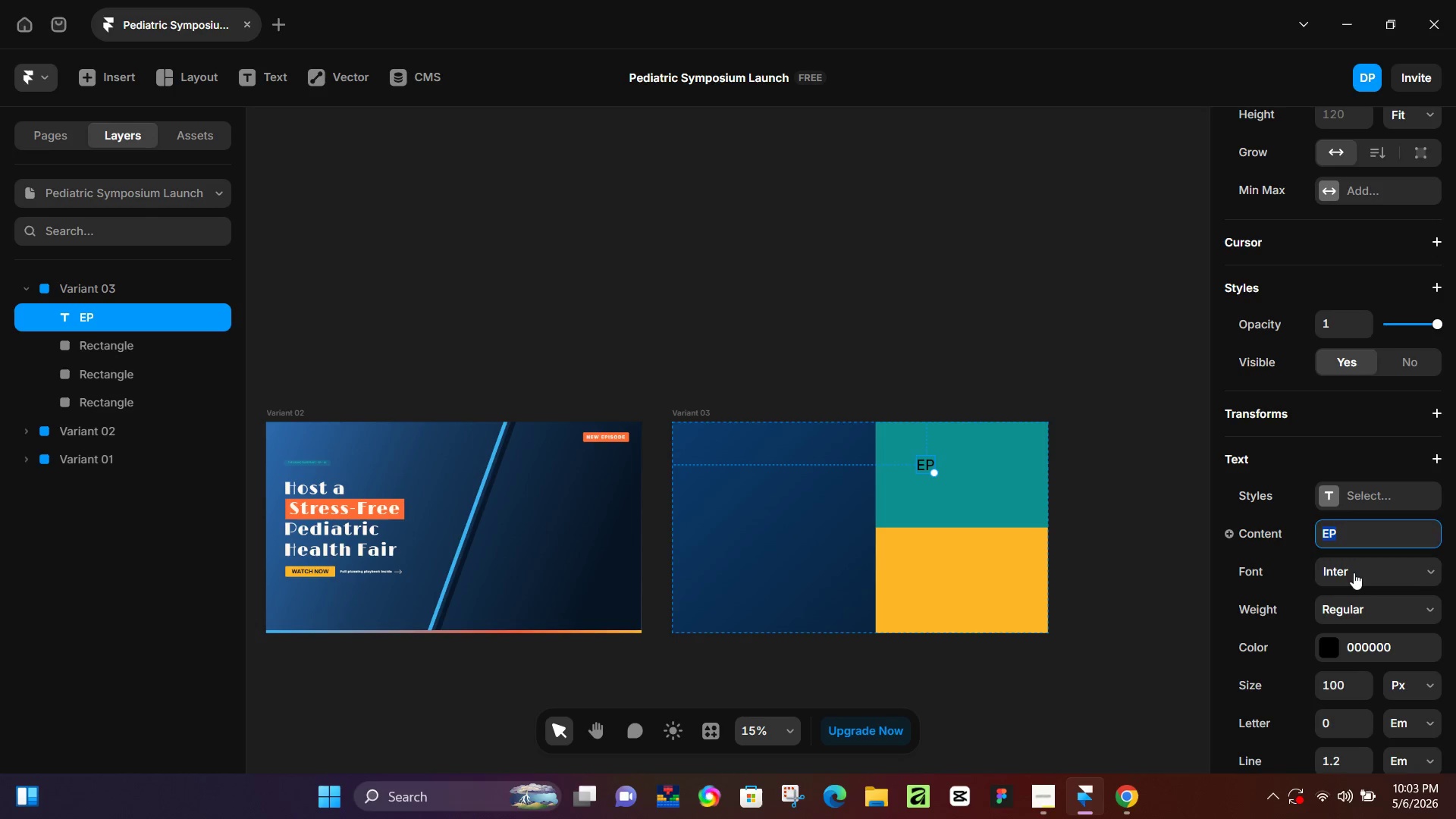 
left_click([1354, 573])
 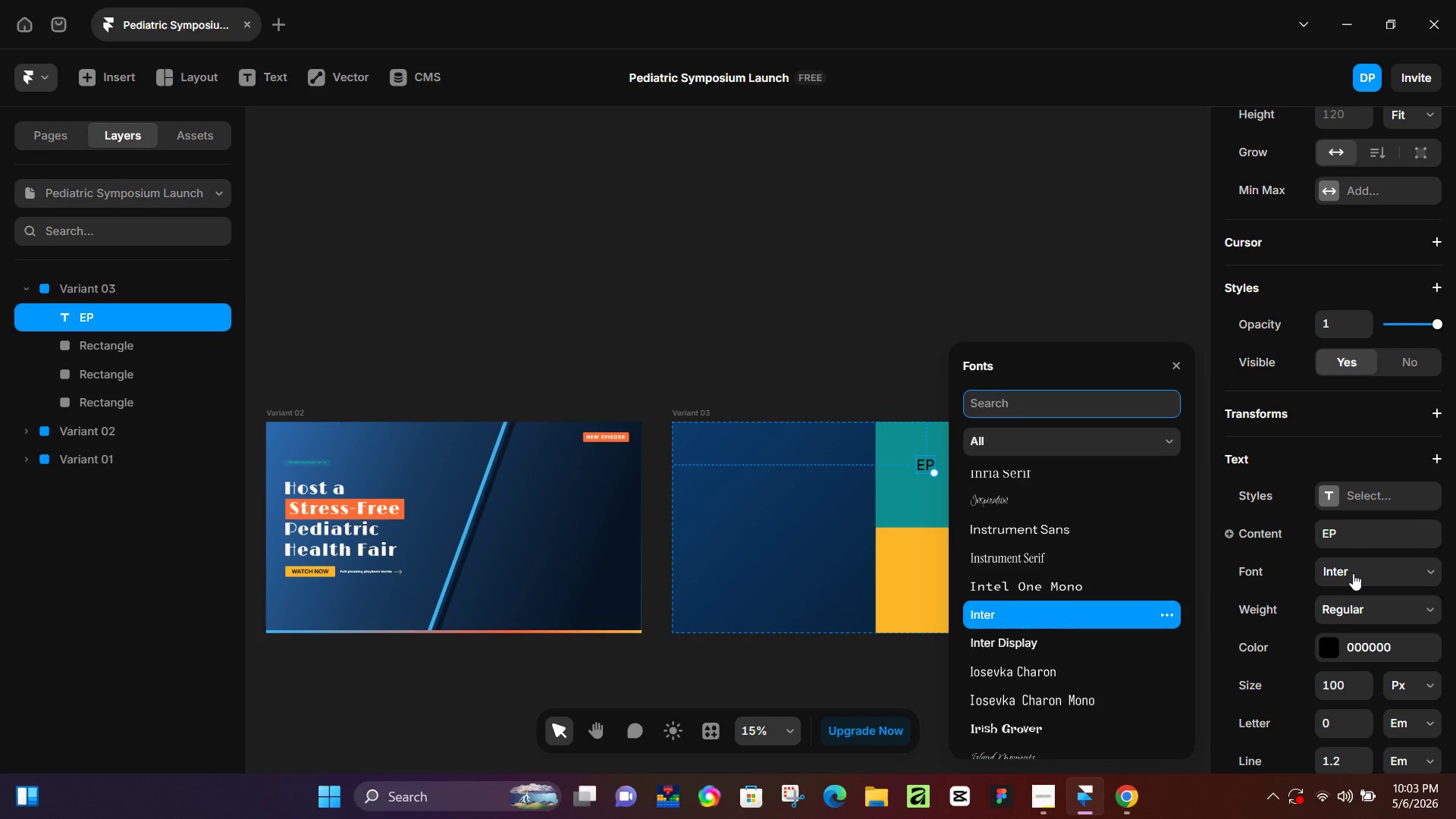 
type(limel)
 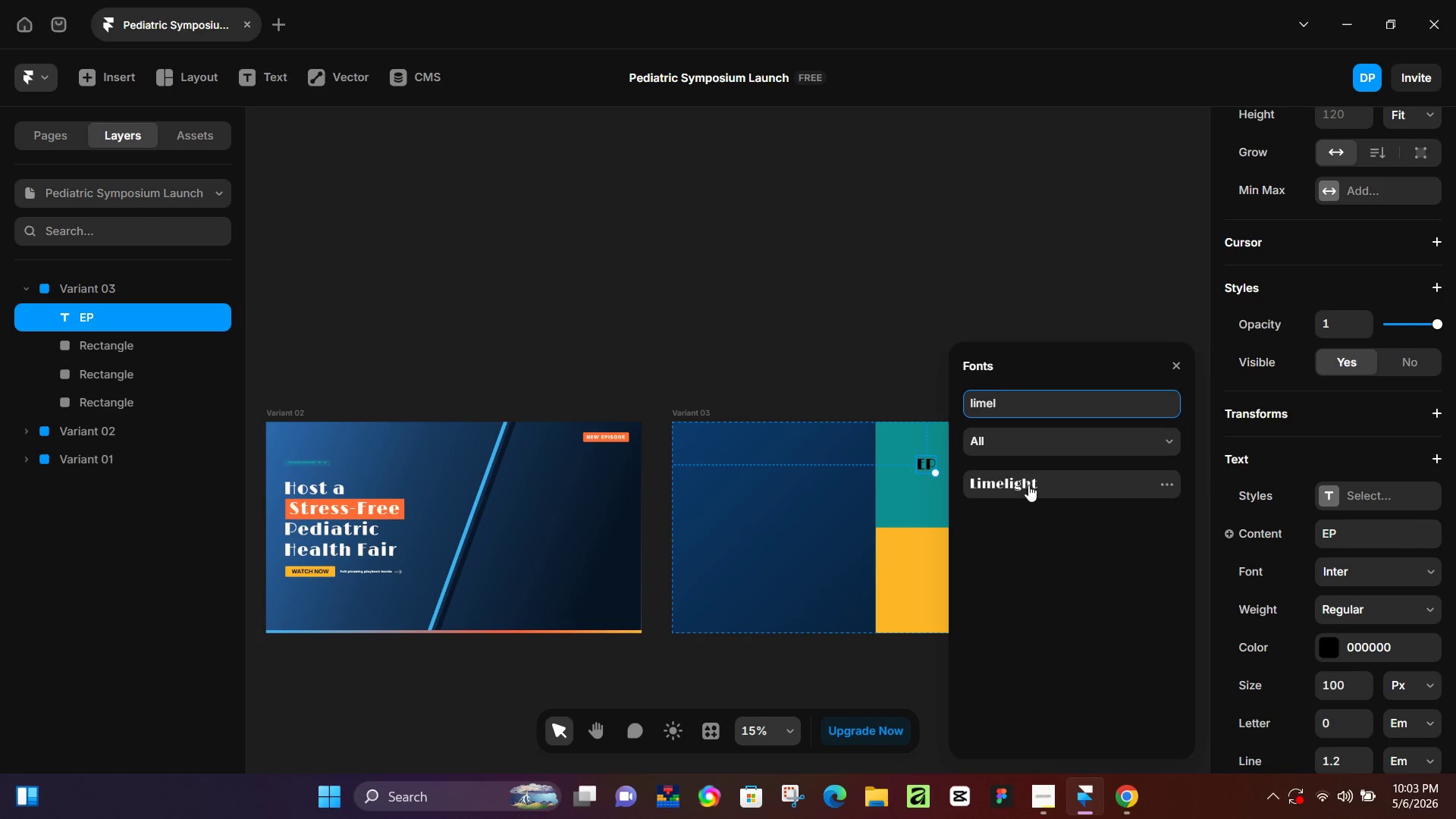 
left_click([1023, 485])
 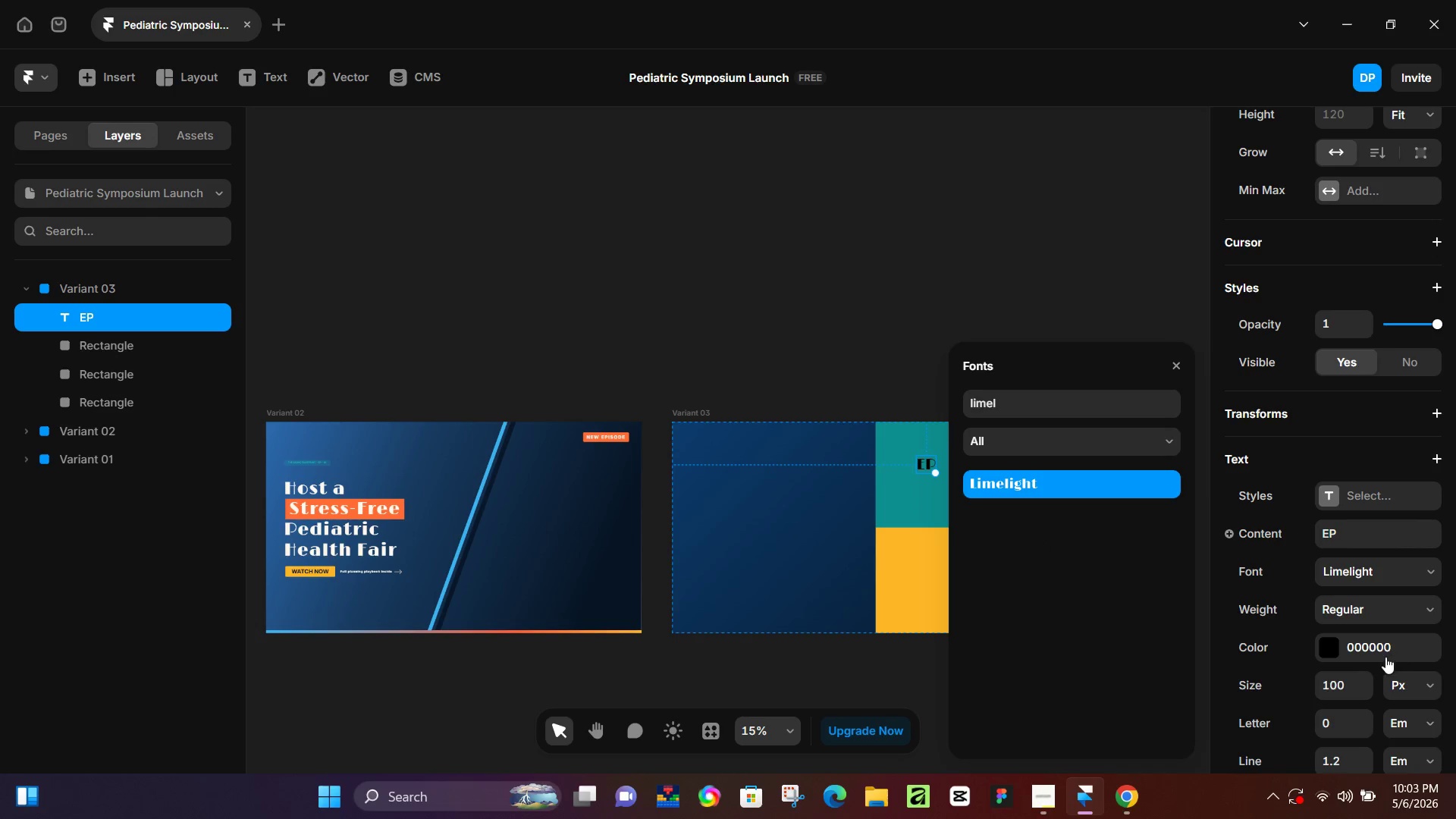 
left_click([1346, 684])
 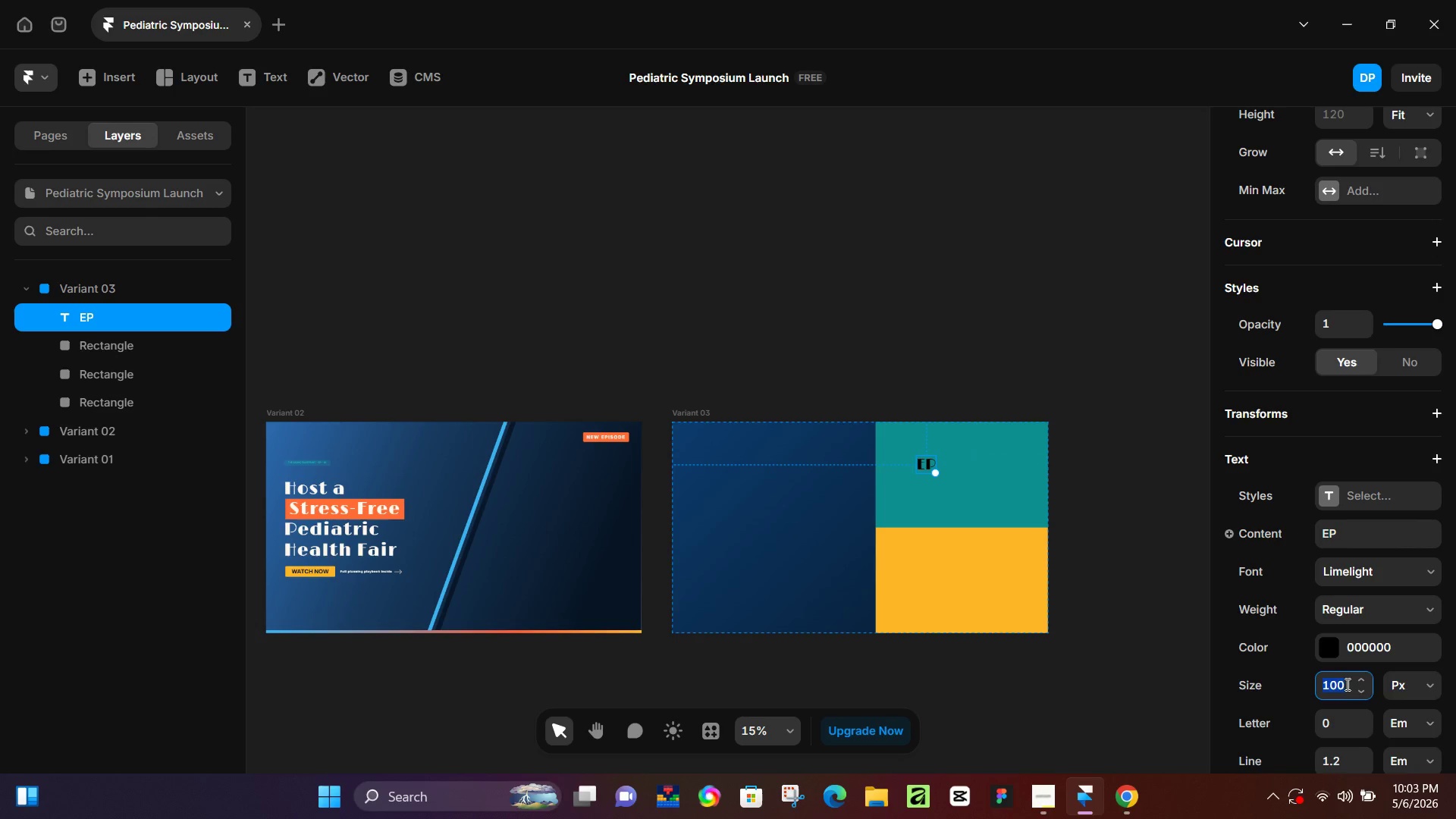 
key(Numpad1)
 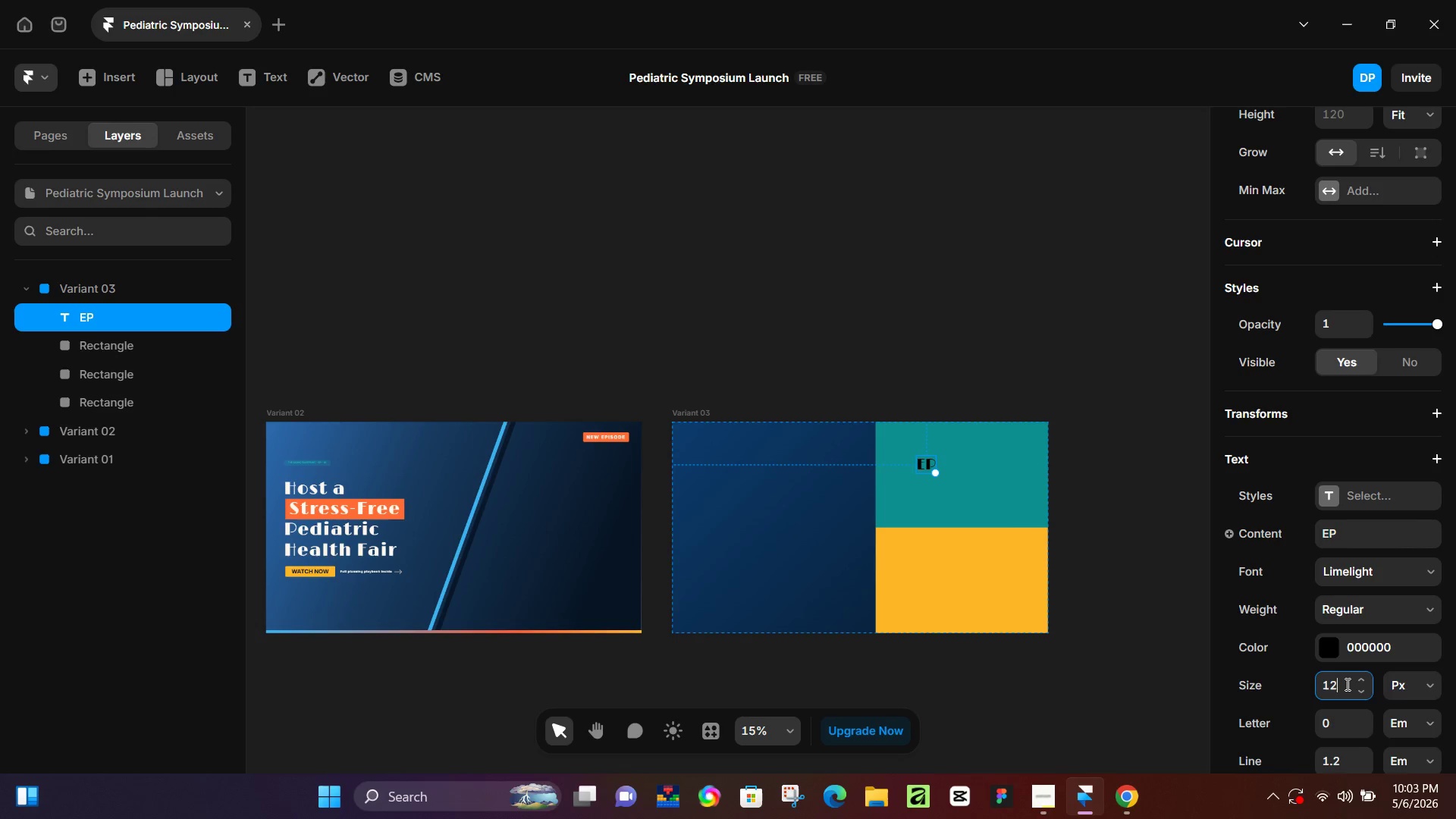 
key(Numpad2)
 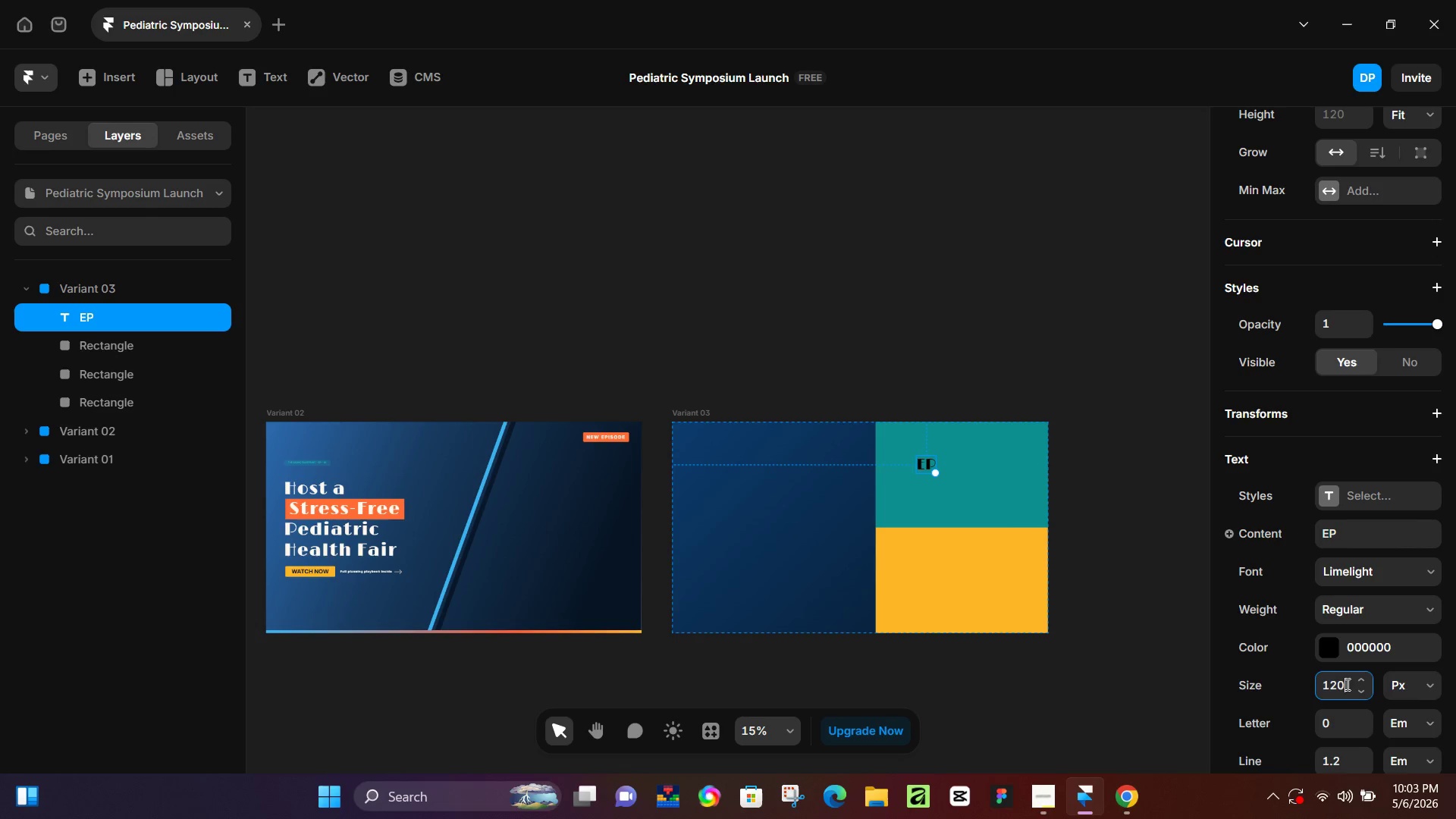 
key(Numpad0)
 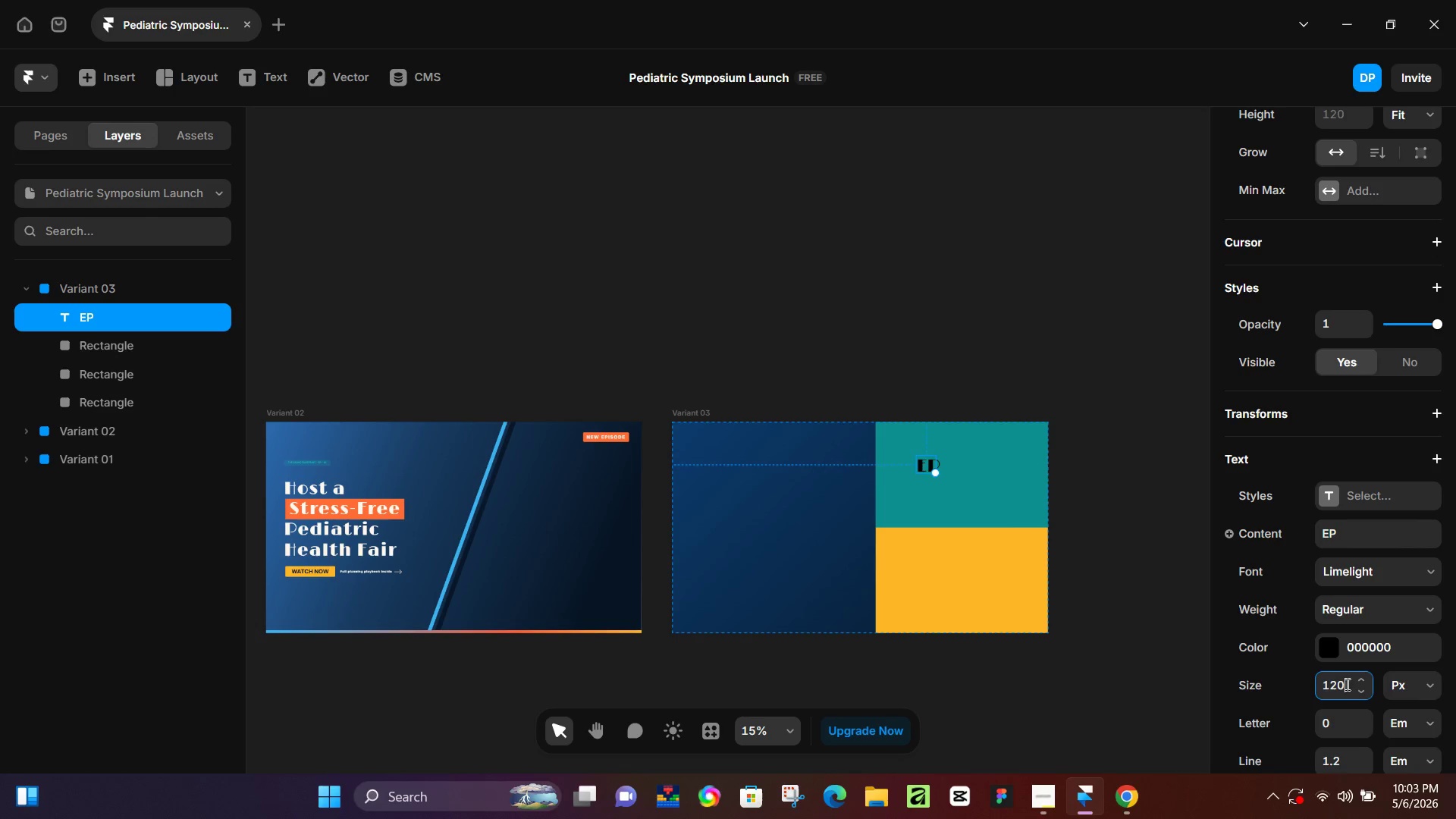 
key(NumpadEnter)
 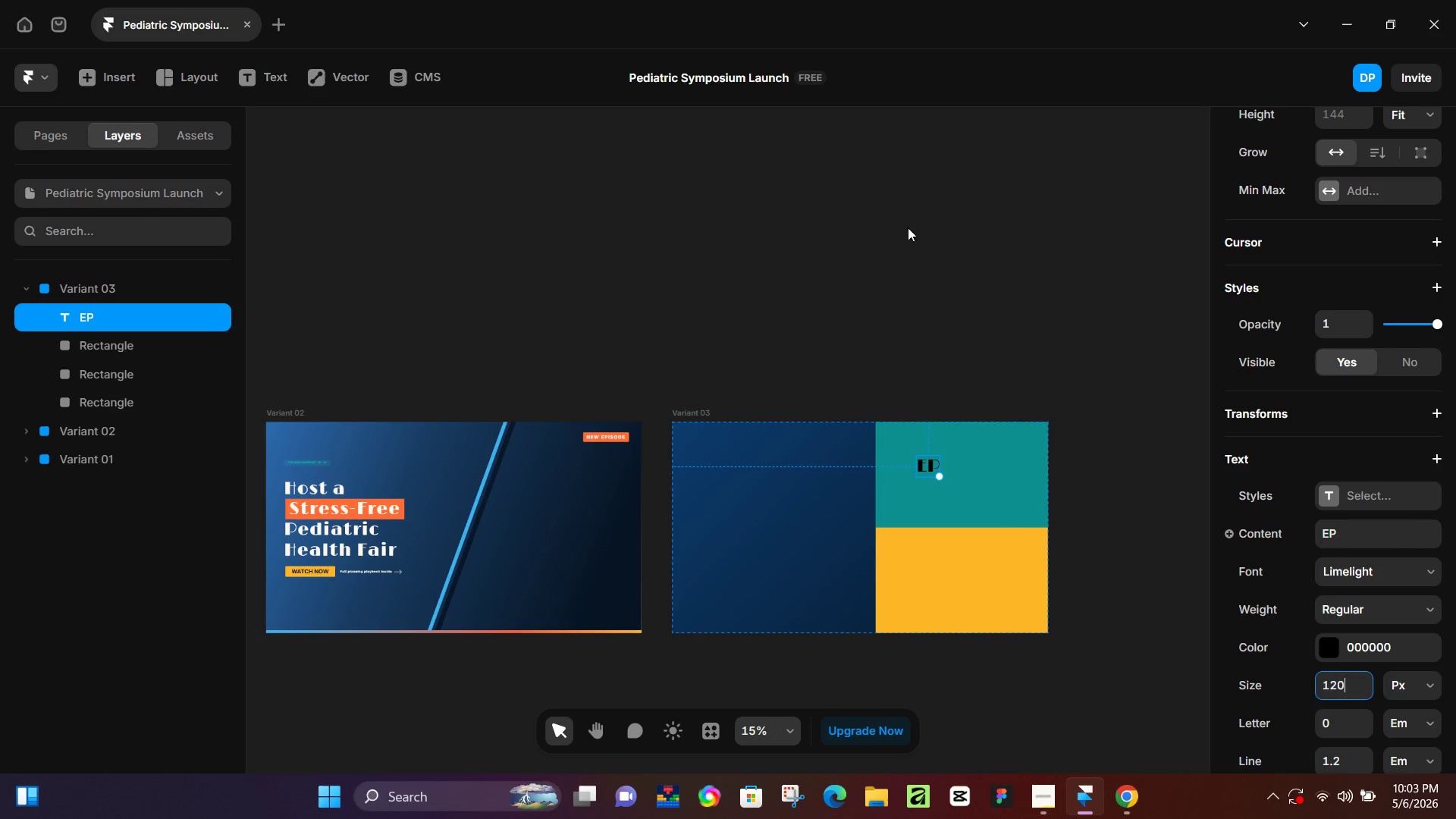 
left_click([1041, 271])
 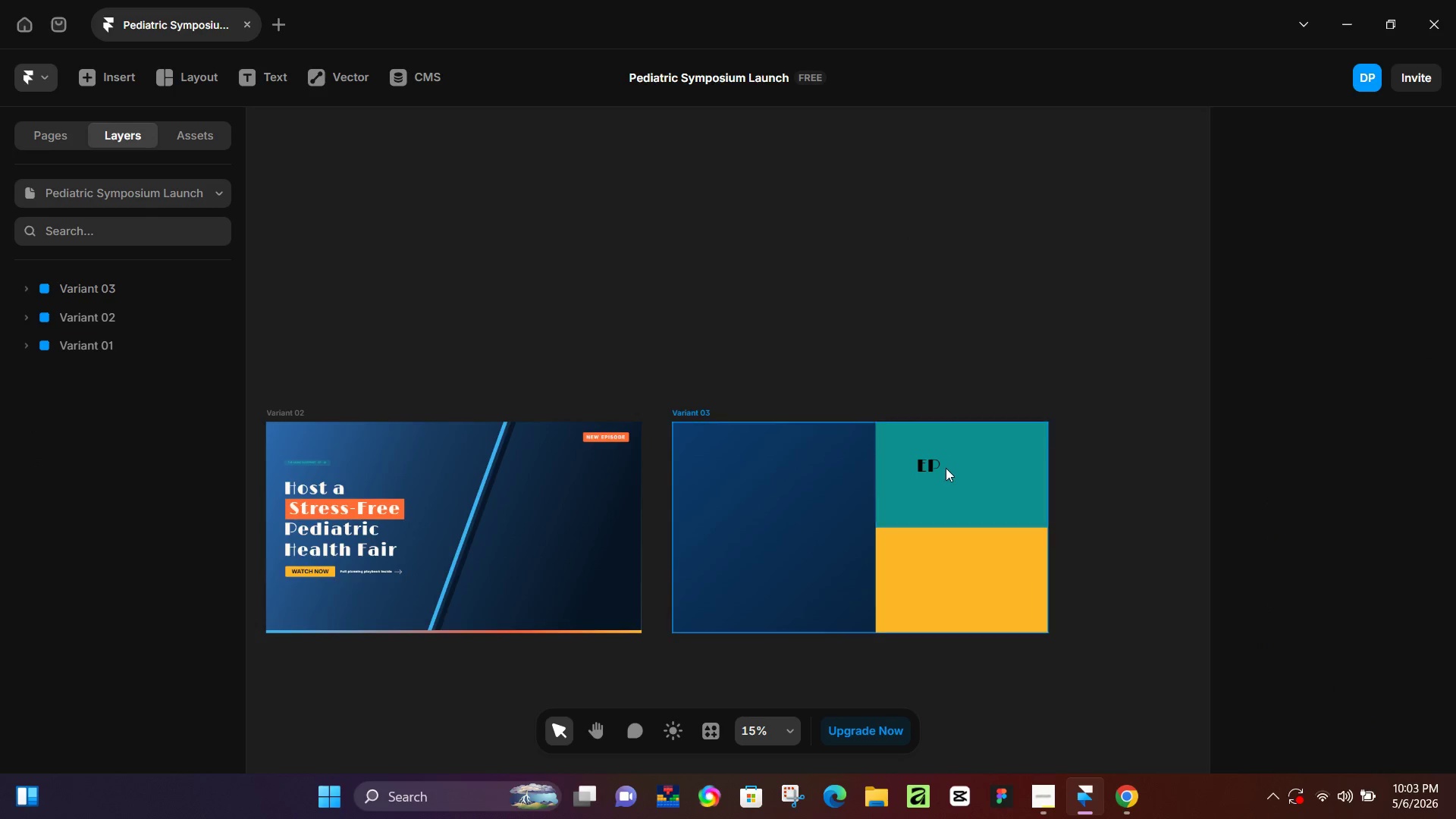 
hold_key(key=ControlLeft, duration=0.86)
 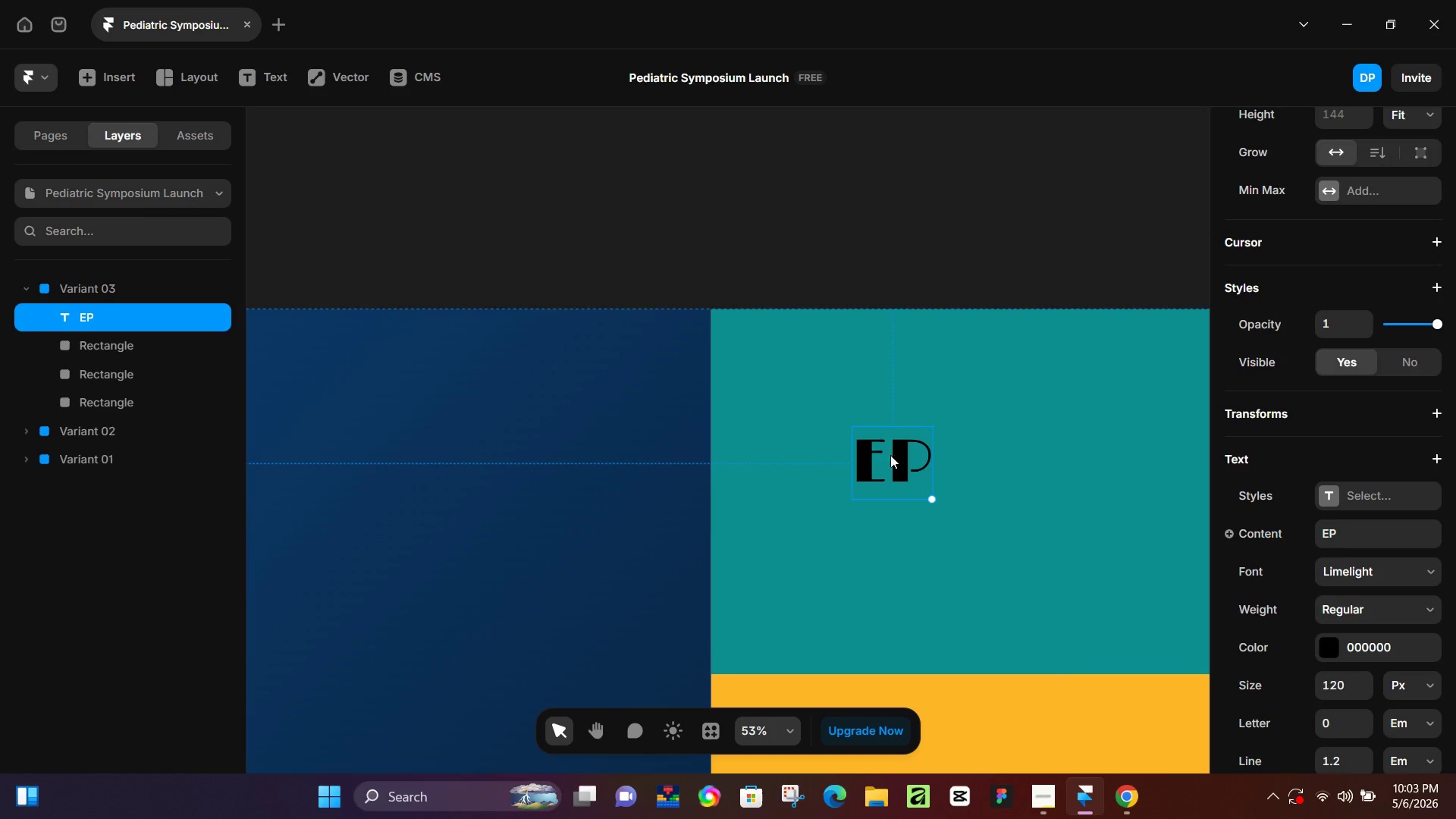 
hold_key(key=ControlLeft, duration=4.66)
left_click([897, 454])
 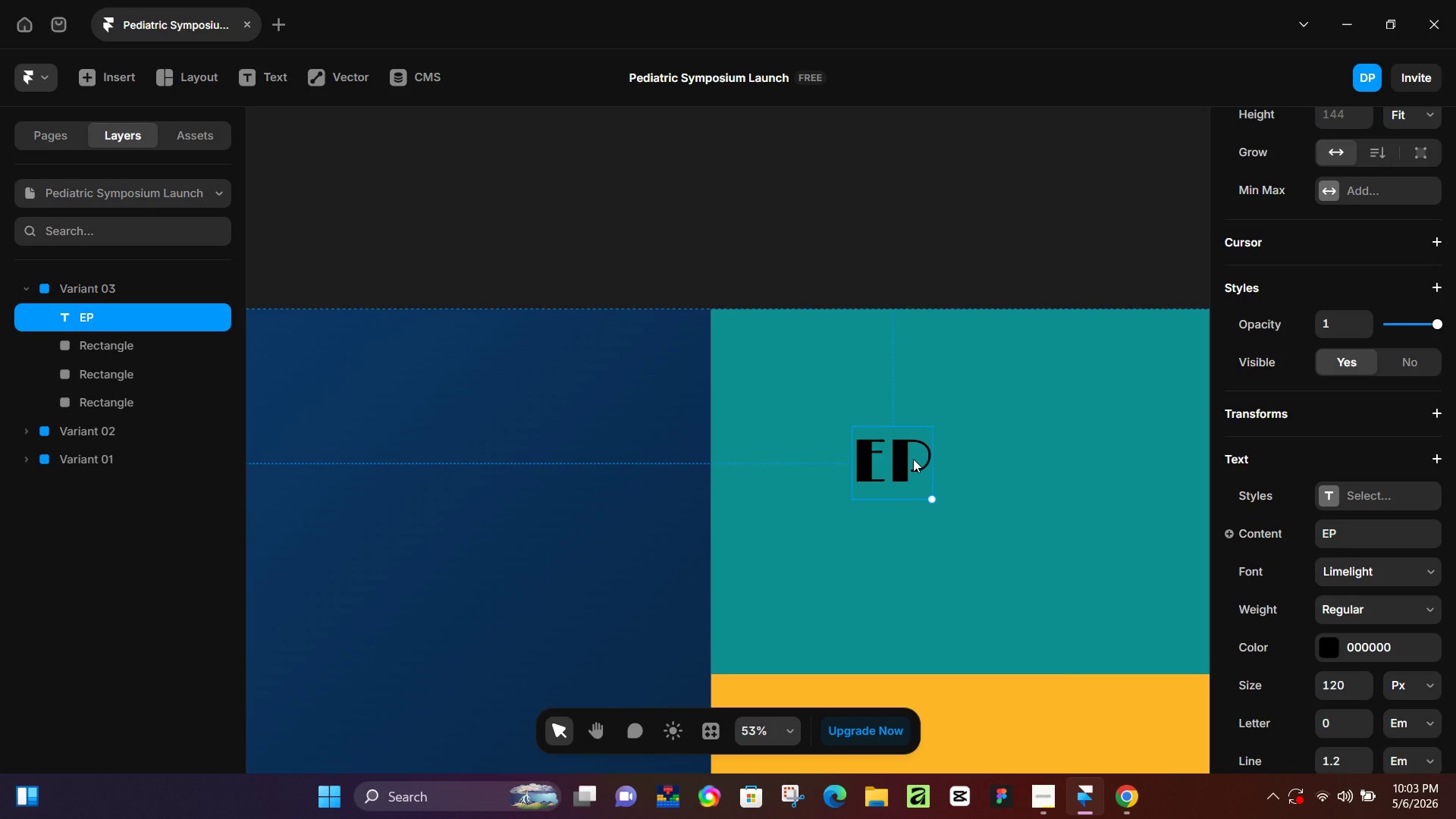 
scroll: coordinate [937, 469], scroll_direction: up, amount: 11.0
 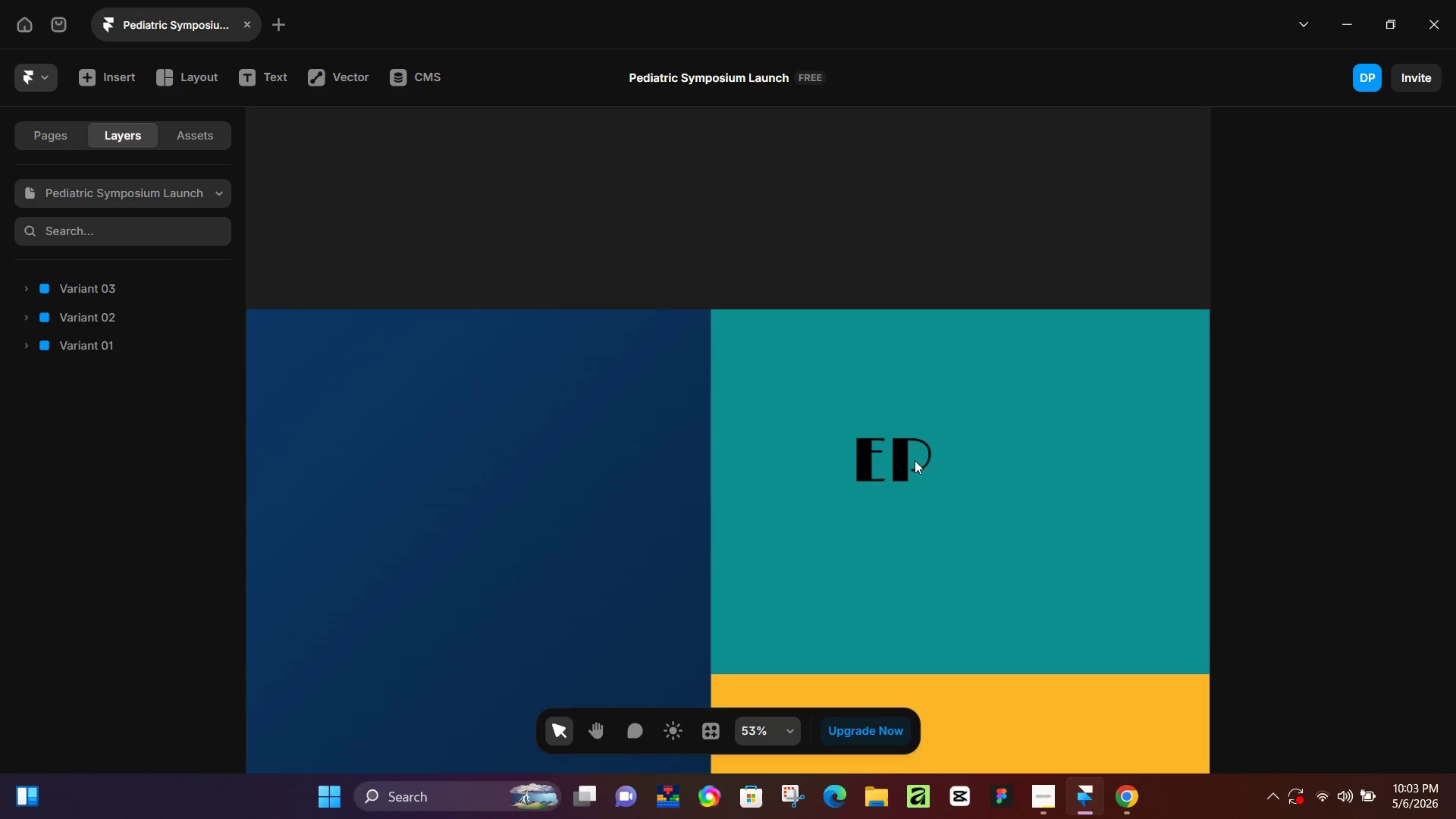 
left_click_drag(start_coordinate=[913, 459], to_coordinate=[1048, 428])
 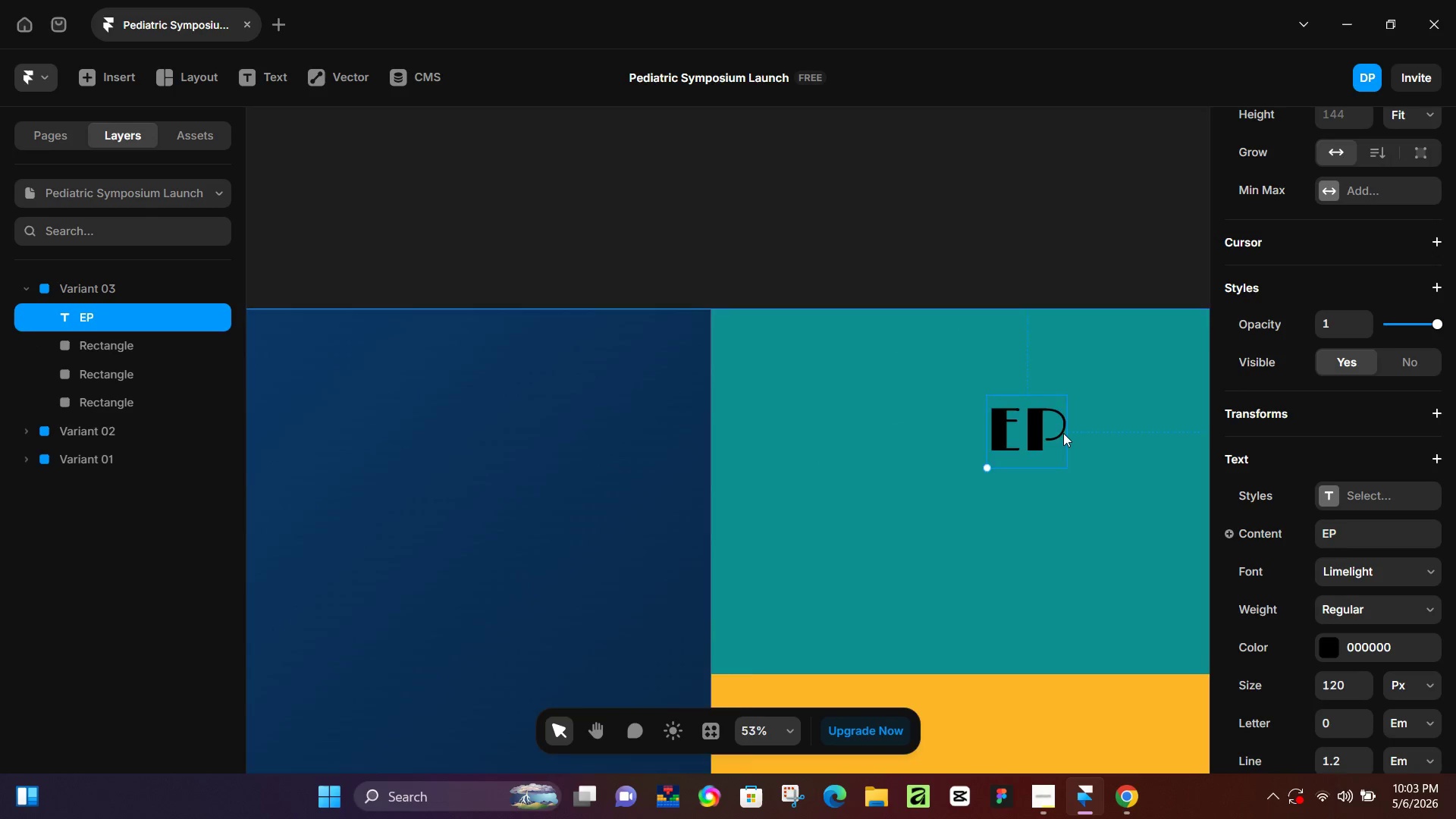 
hold_key(key=ControlLeft, duration=0.31)
 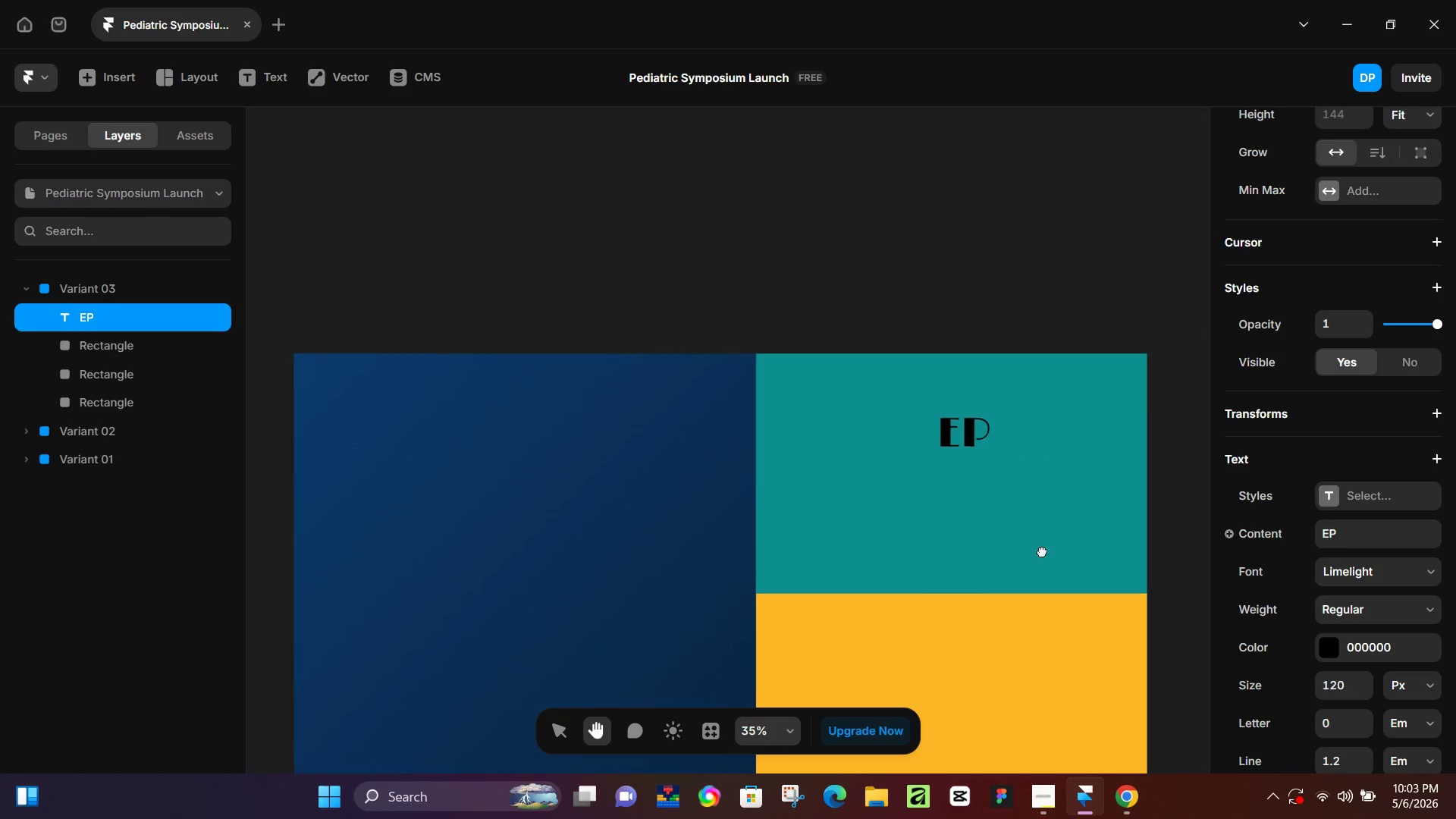 
hold_key(key=Space, duration=0.66)
 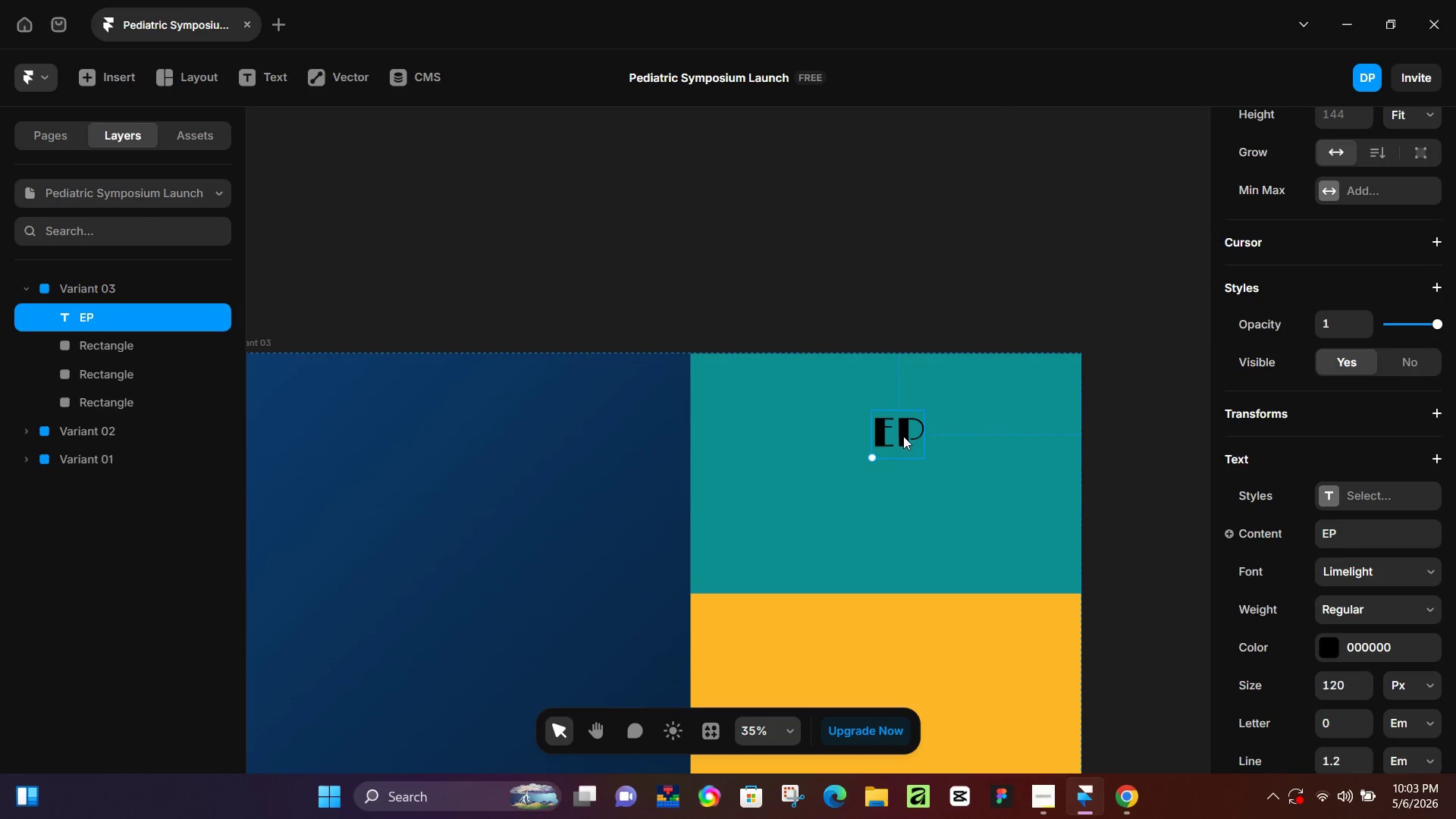 
left_click_drag(start_coordinate=[1129, 552], to_coordinate=[987, 551])
 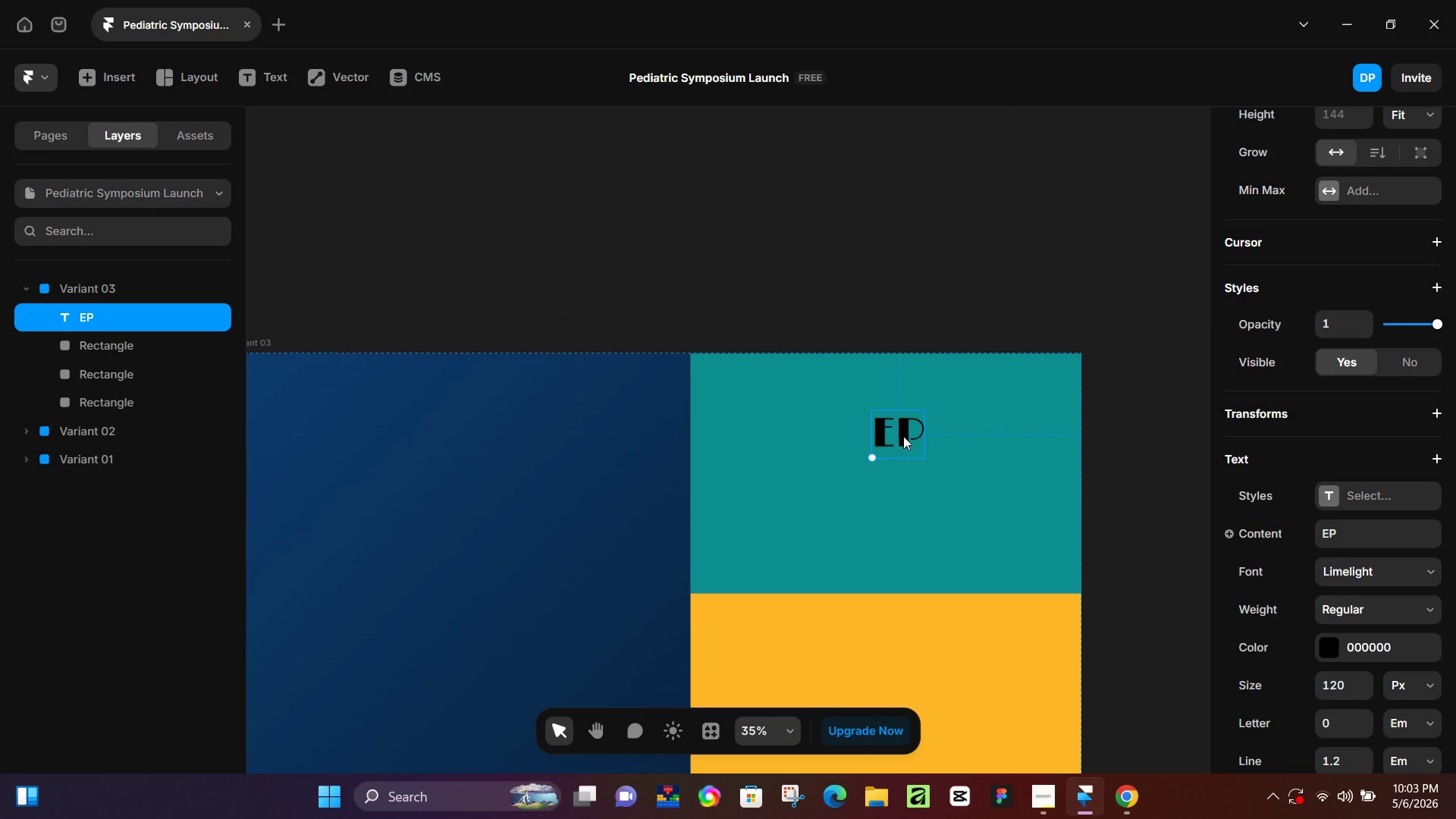 
scroll: coordinate [1066, 441], scroll_direction: down, amount: 4.0
 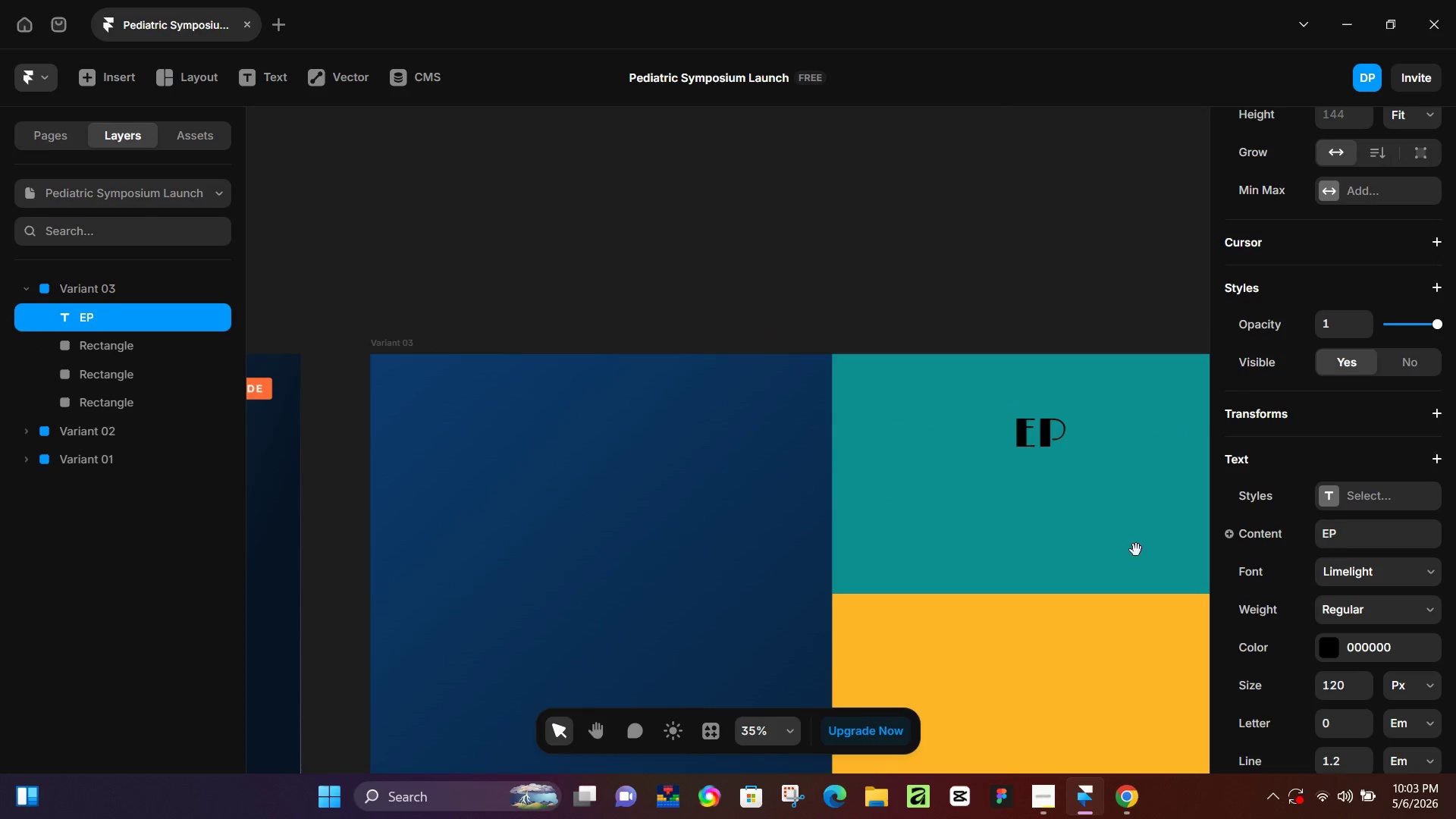 
left_click_drag(start_coordinate=[903, 436], to_coordinate=[889, 436])
 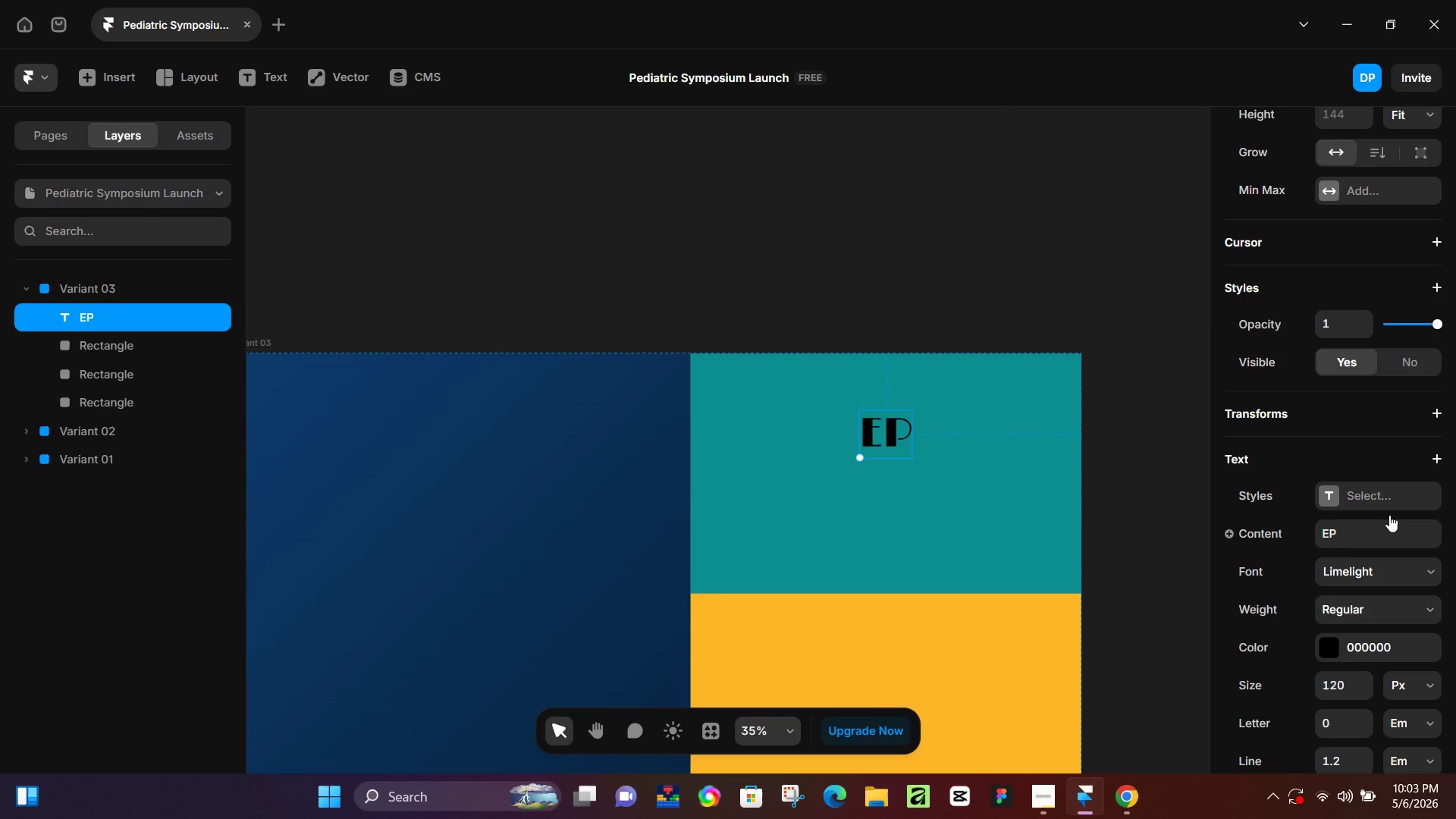 
wait(13.16)
 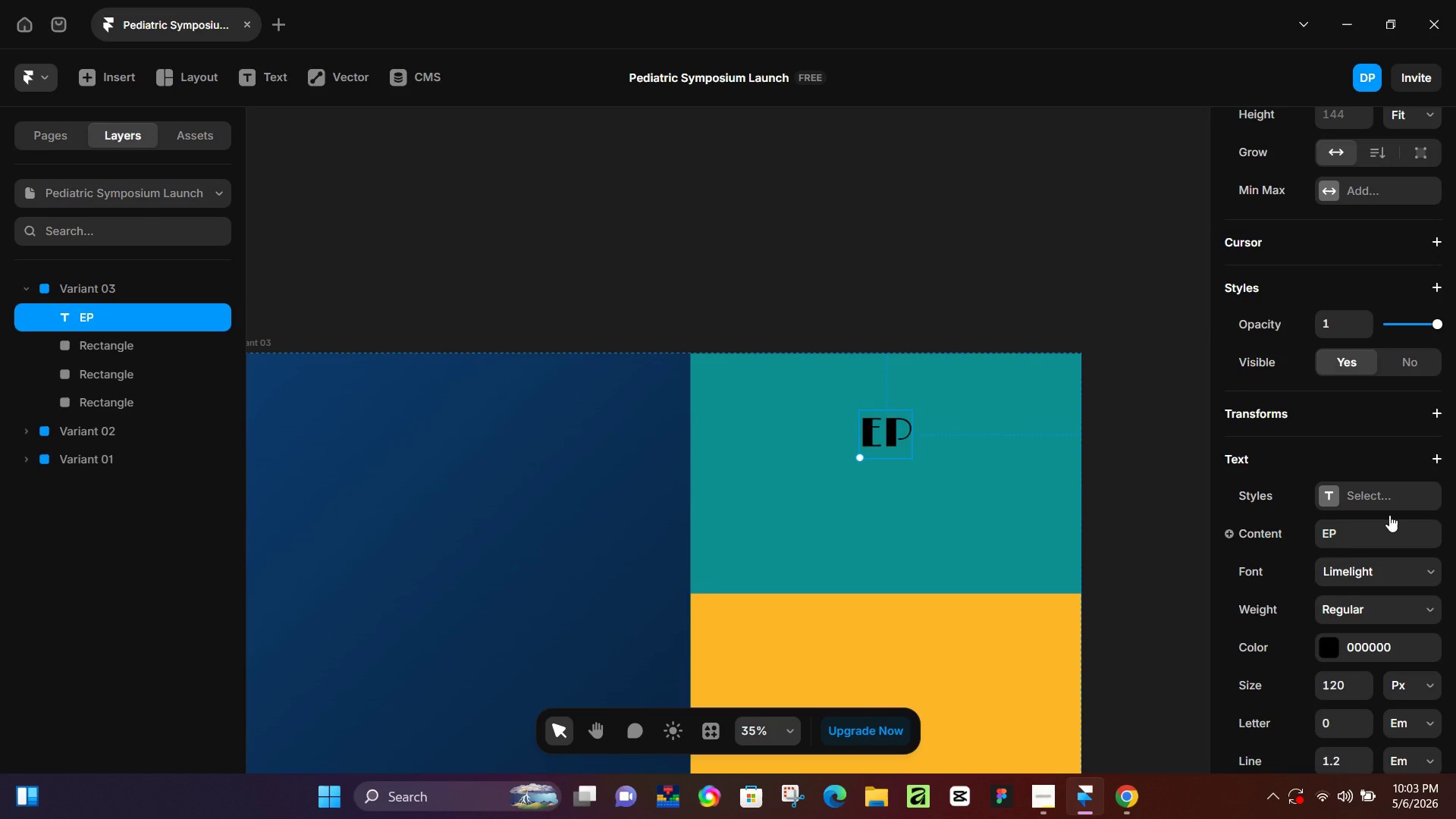 
hold_key(key=AltLeft, duration=1.51)
left_click_drag(start_coordinate=[884, 437], to_coordinate=[883, 500])
 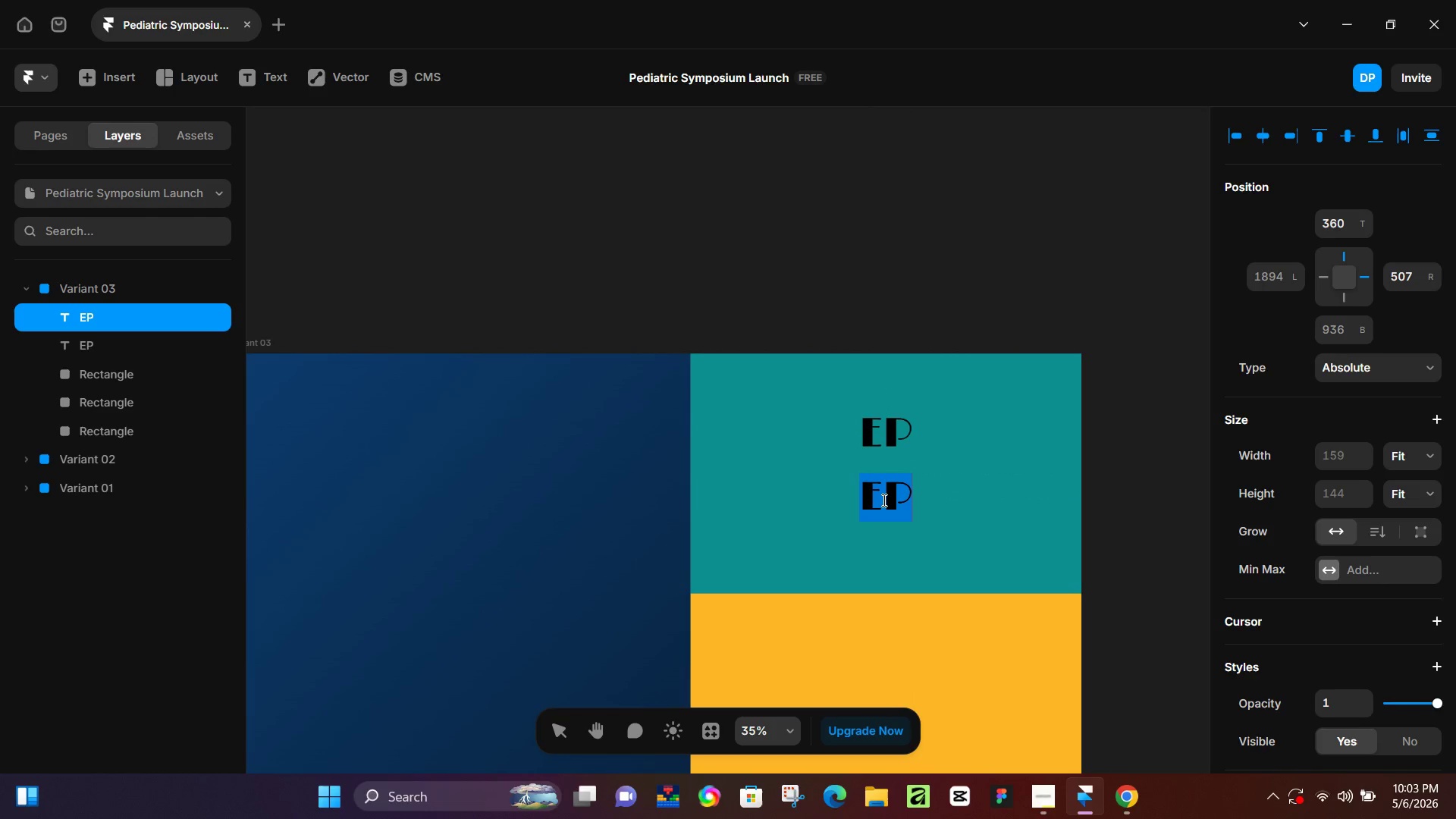 
key(Alt+AltLeft)
 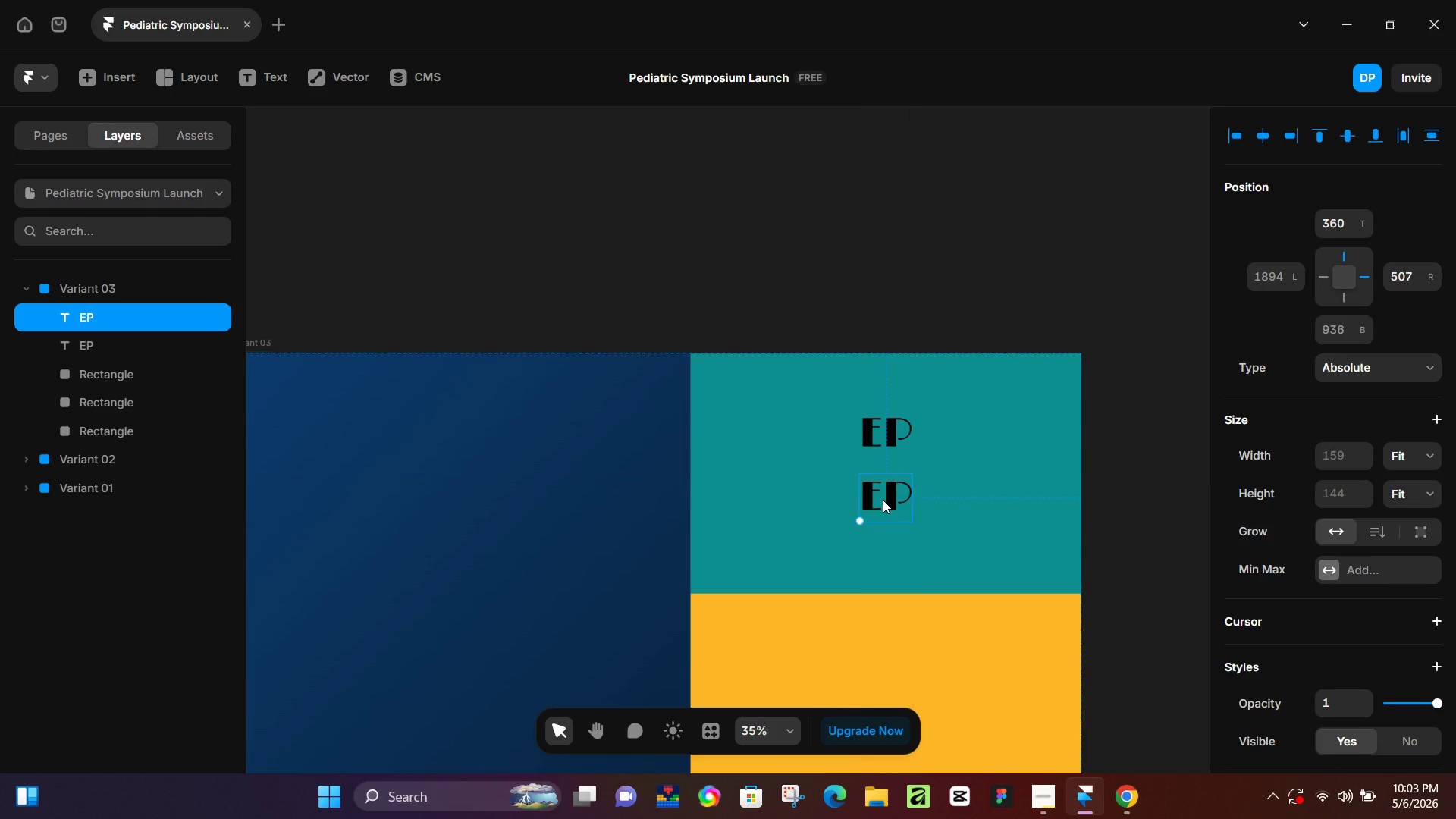 
key(Alt+AltLeft)
 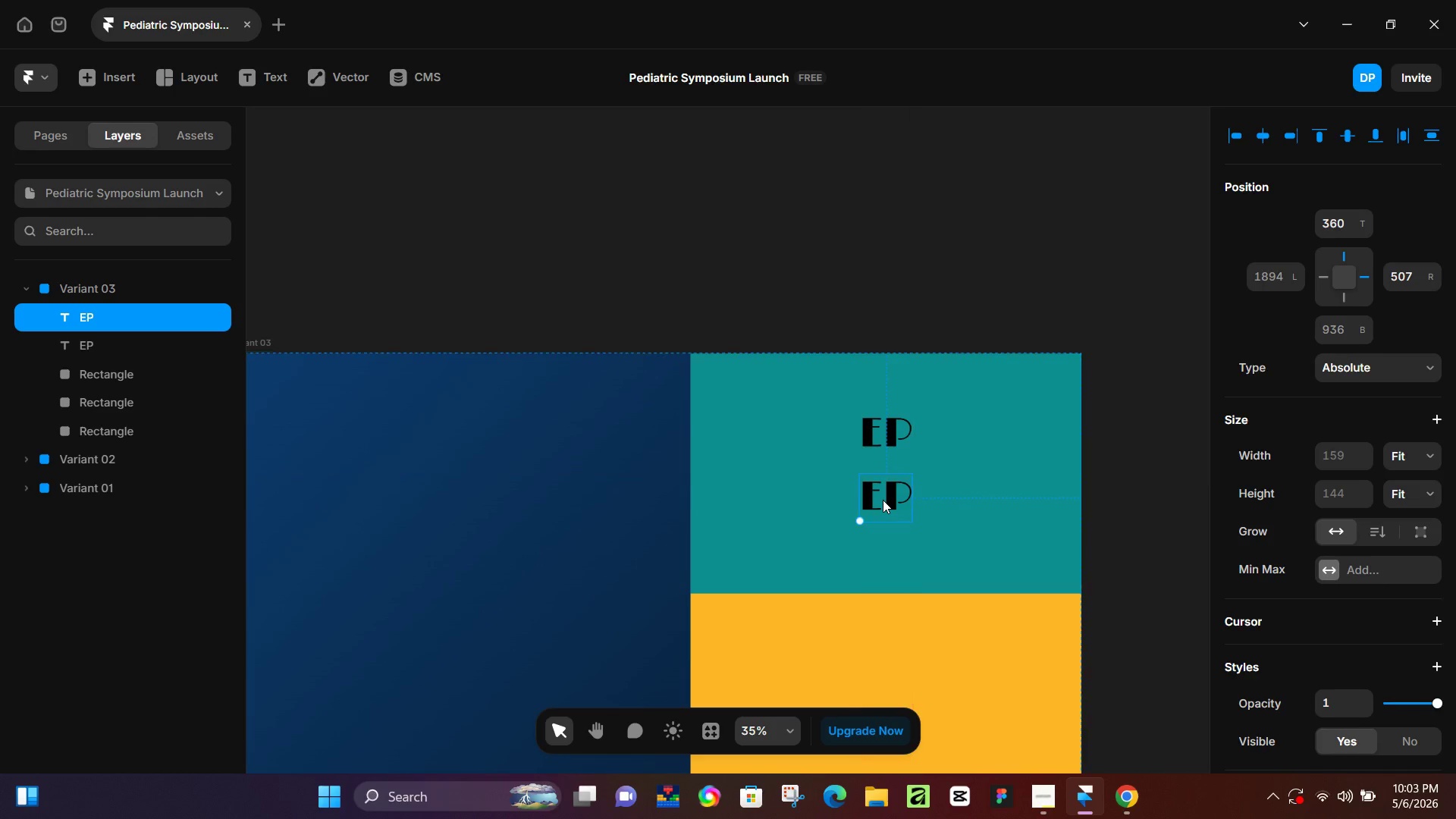 
key(Alt+AltLeft)
 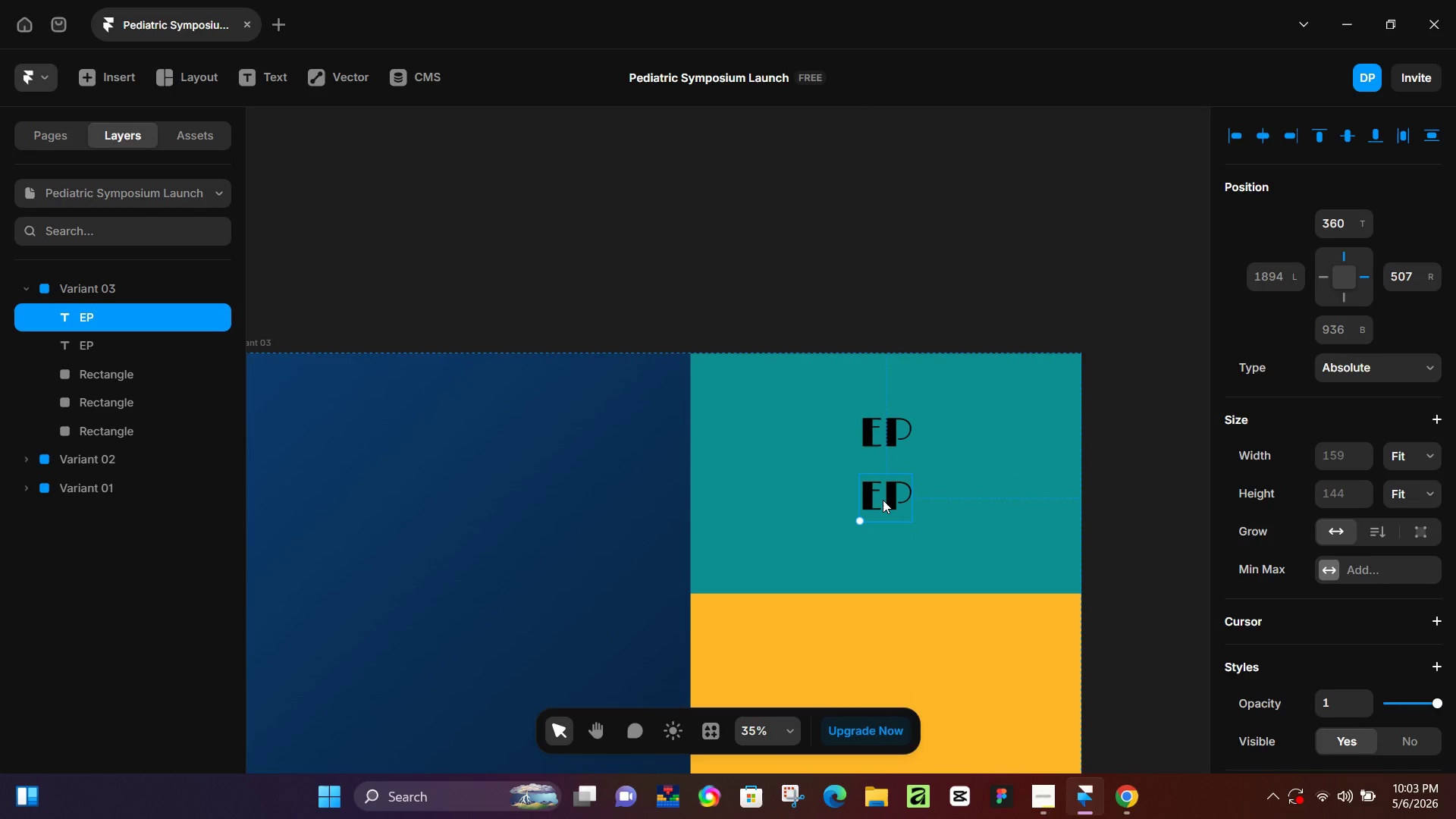 
key(Alt+AltLeft)
 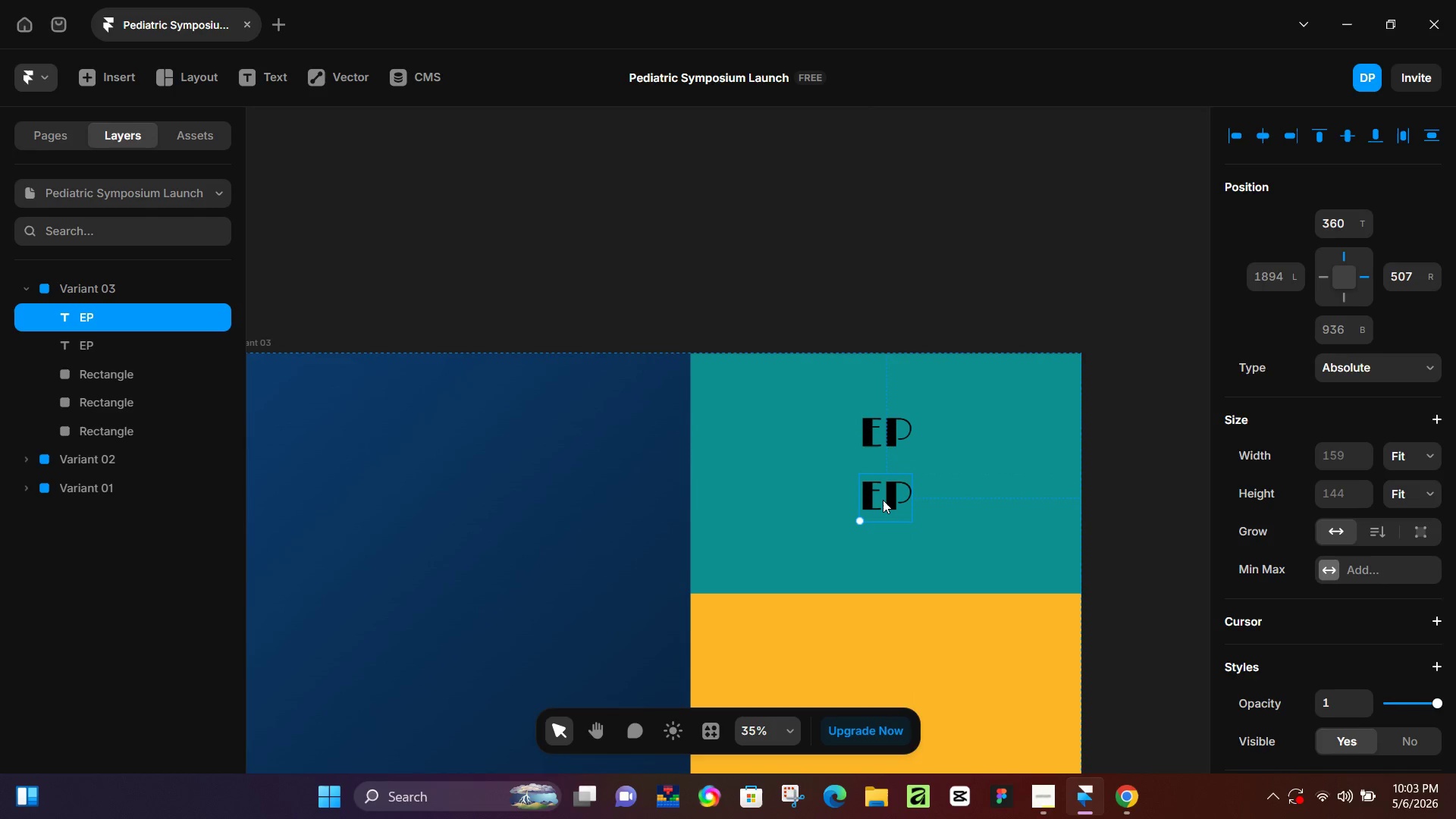 
key(Alt+AltLeft)
 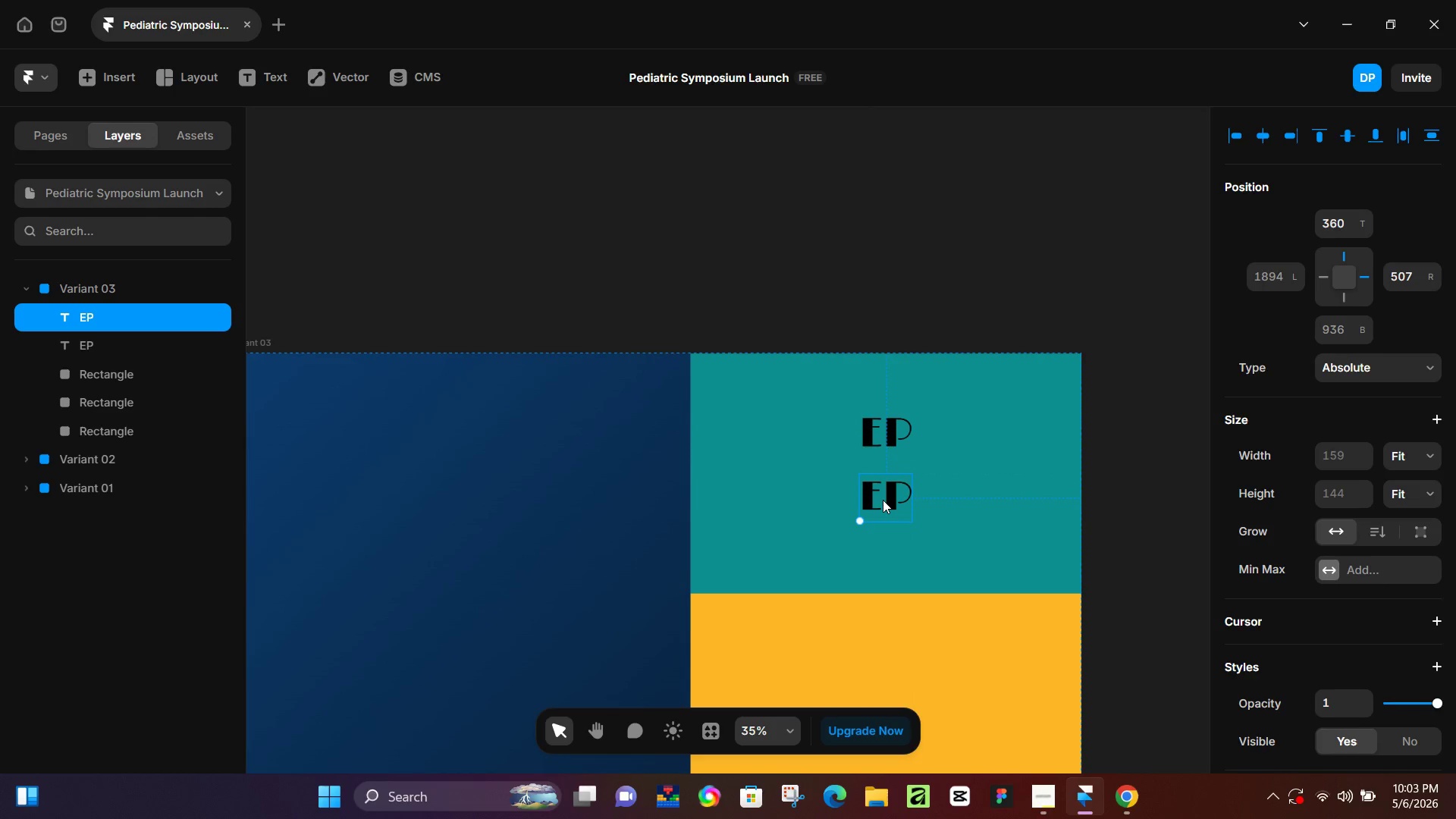 
key(Alt+AltLeft)
 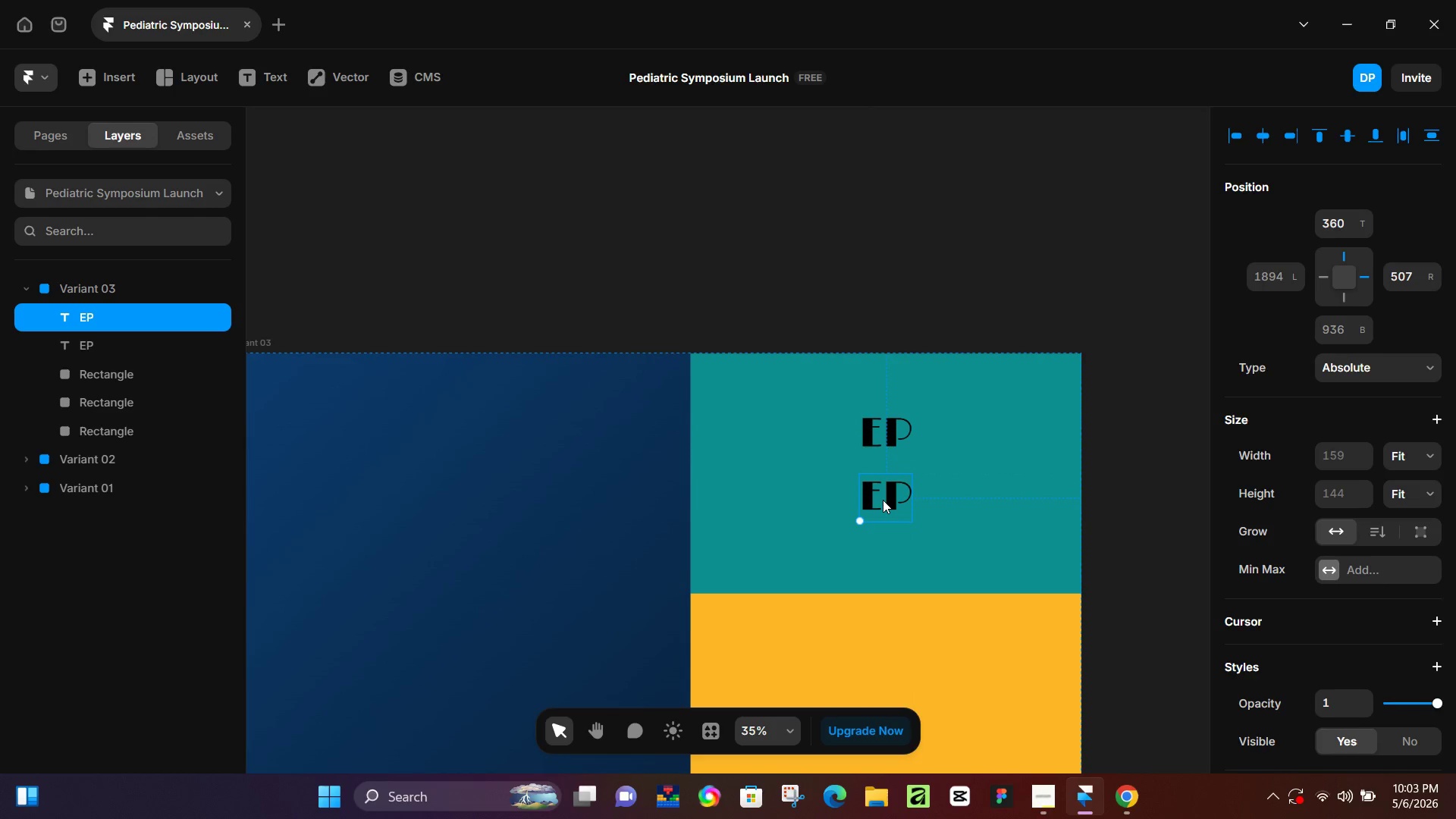 
key(Alt+AltLeft)
 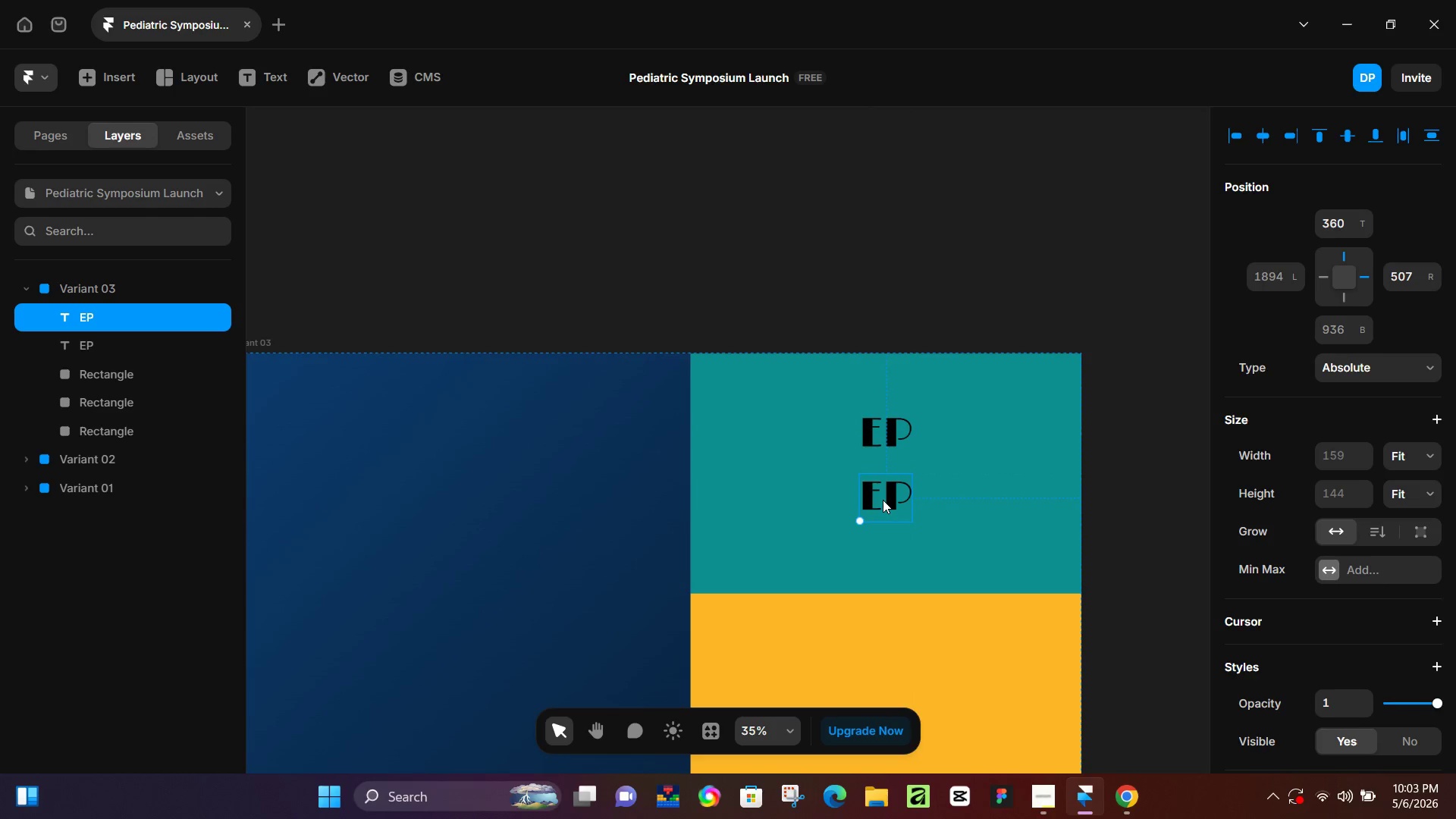 
double_click([883, 500])
 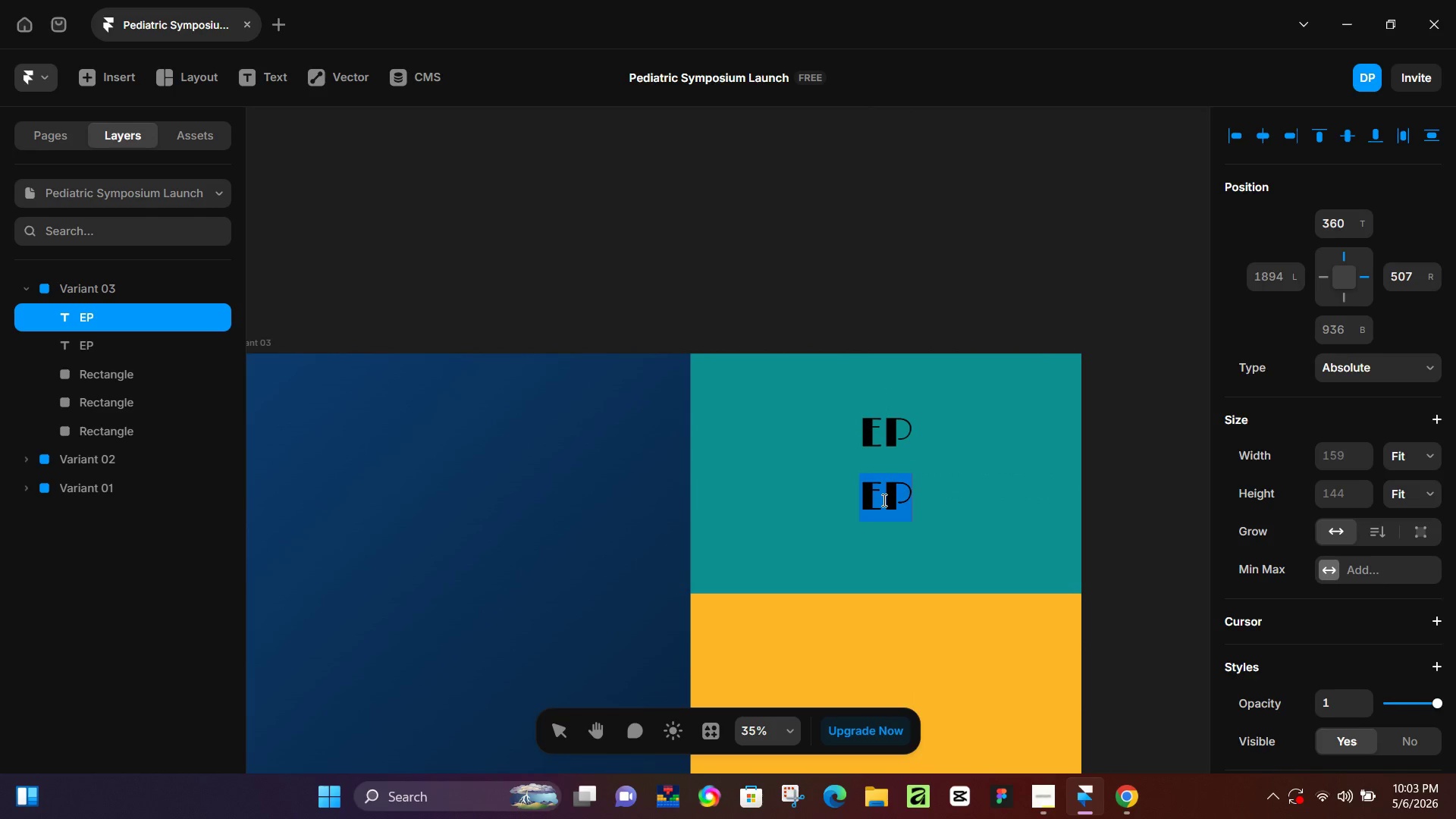 
key(Numpad0)
 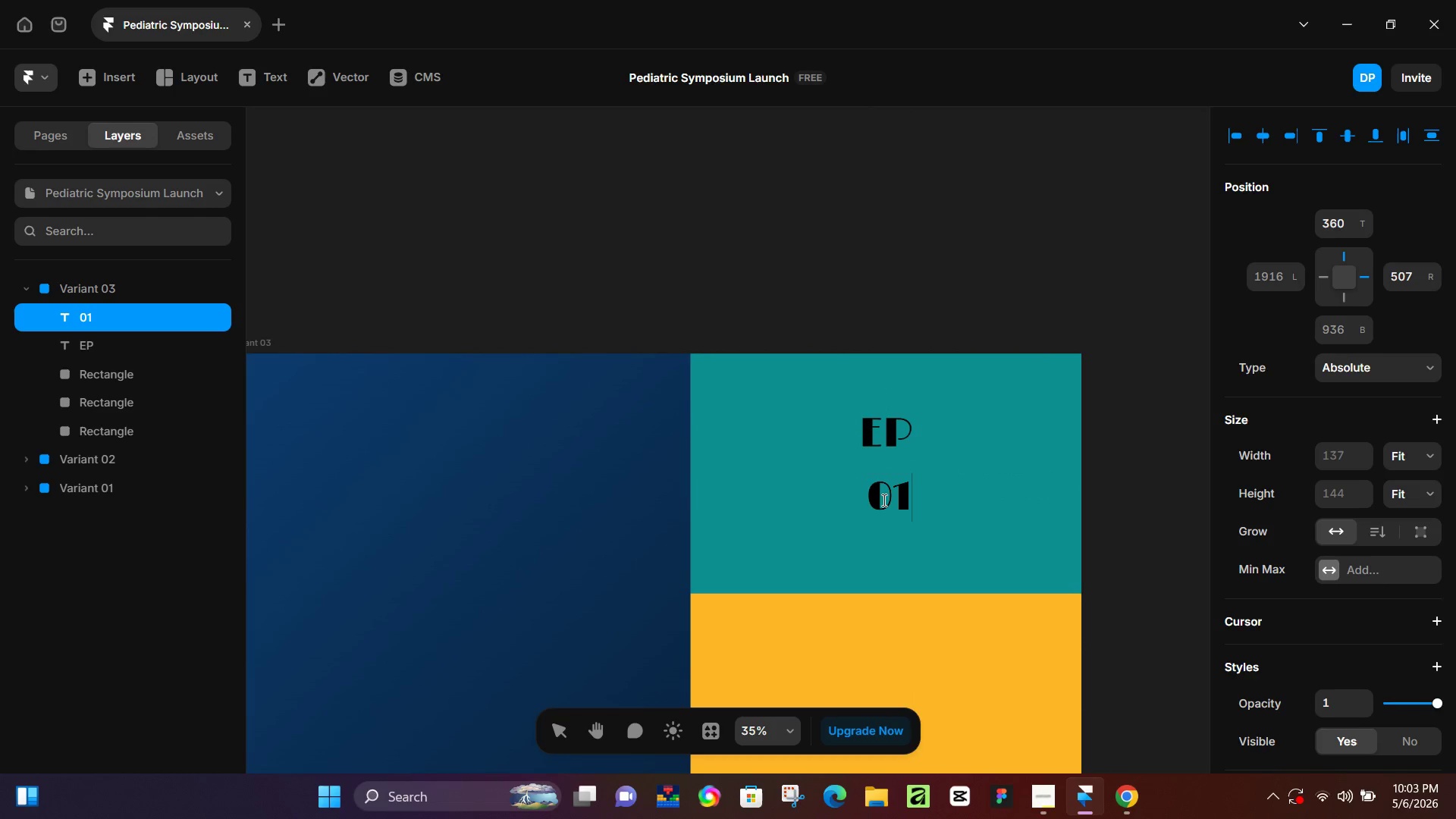 
key(Numpad1)
 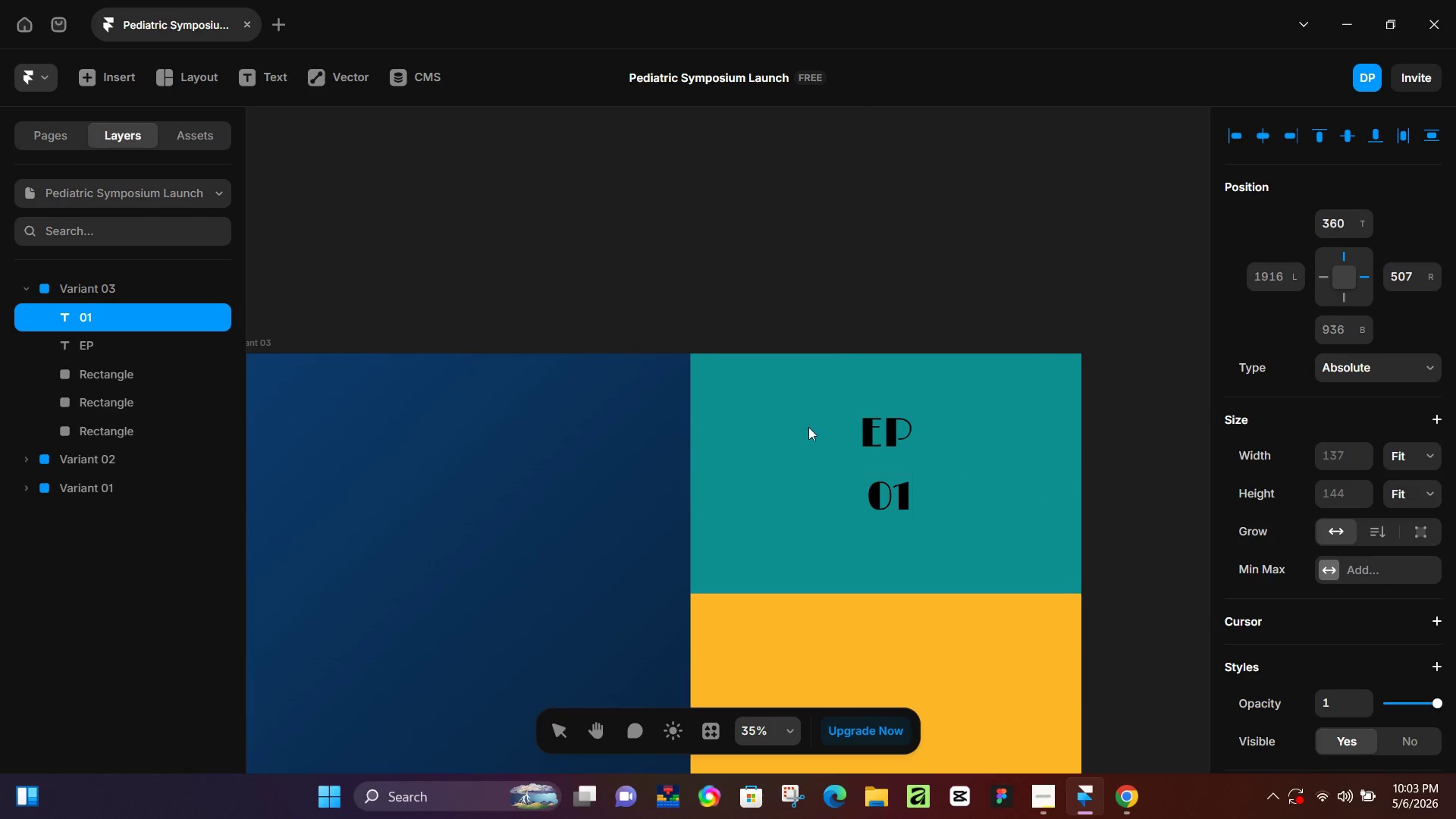 
left_click([928, 257])
 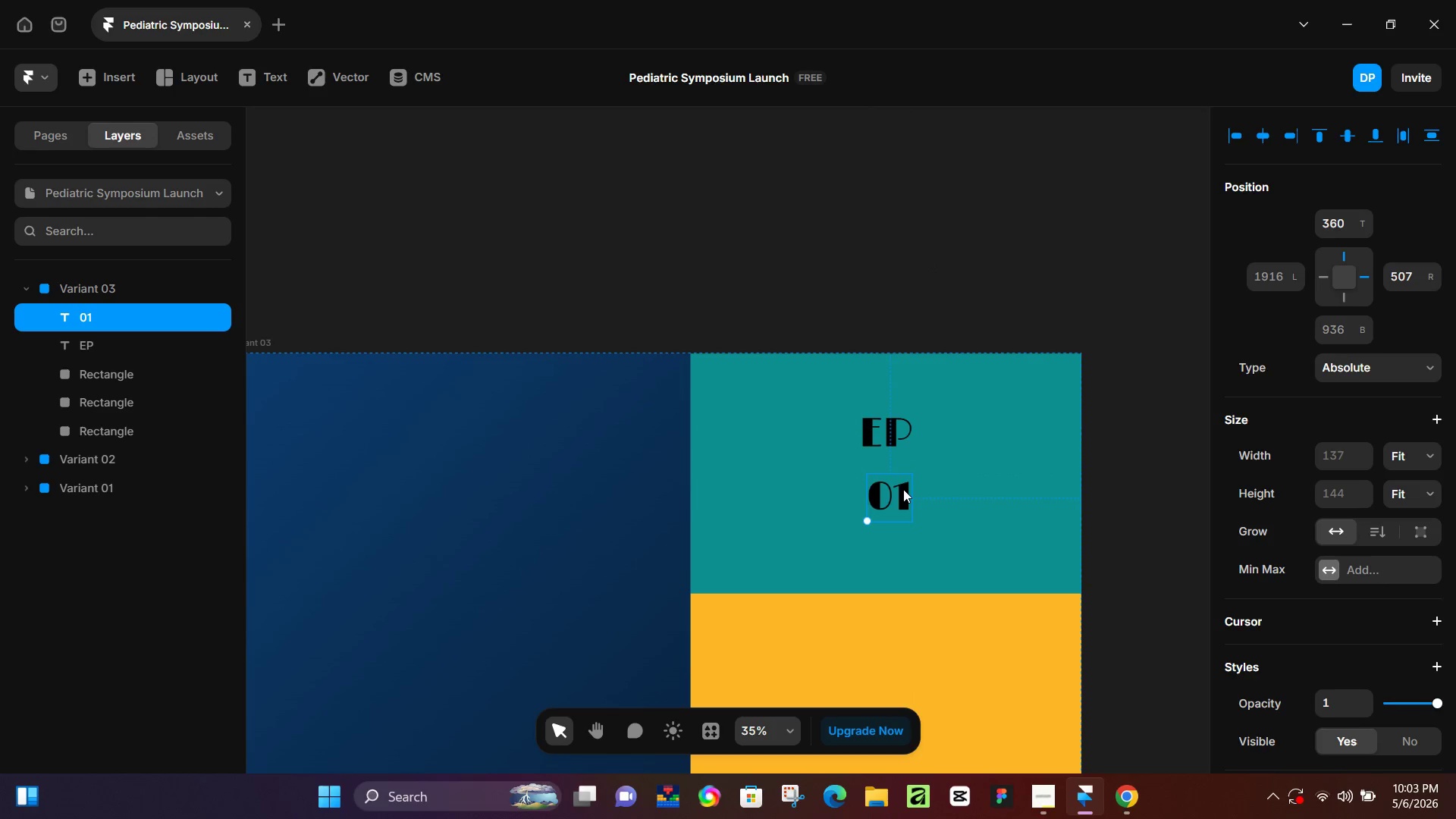 
left_click_drag(start_coordinate=[903, 489], to_coordinate=[896, 482])
 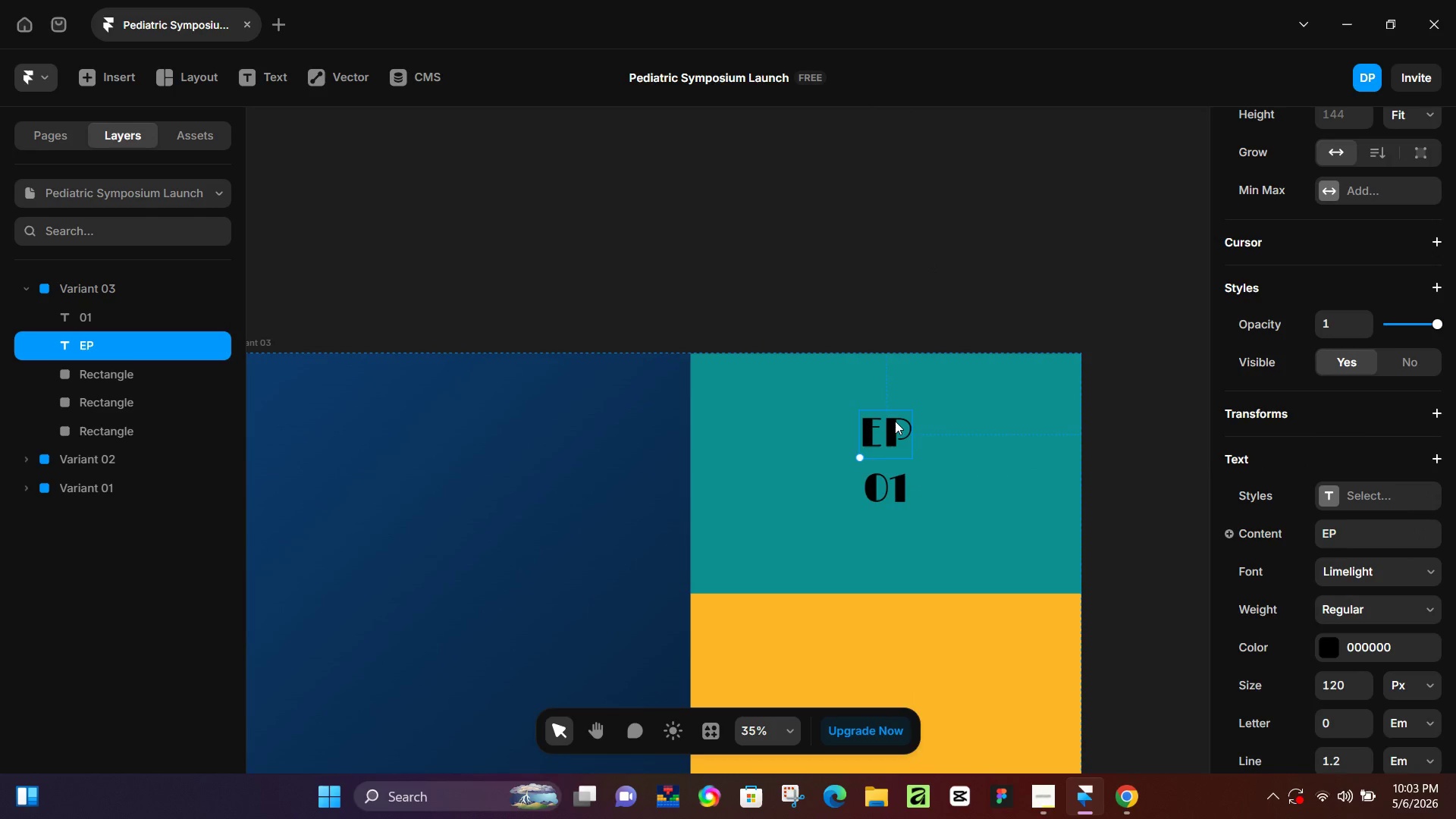 
left_click([895, 421])
 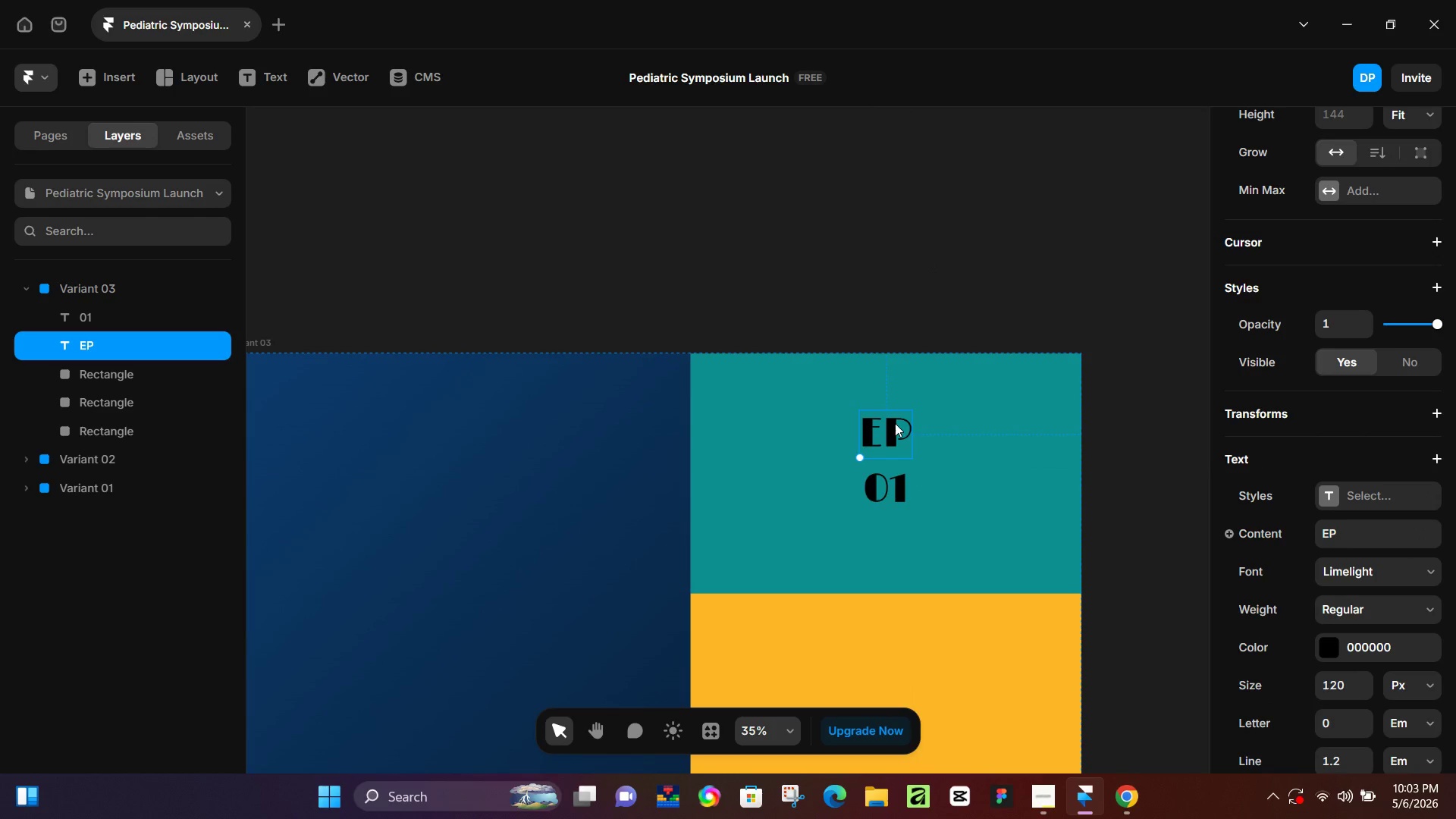 
key(K)
 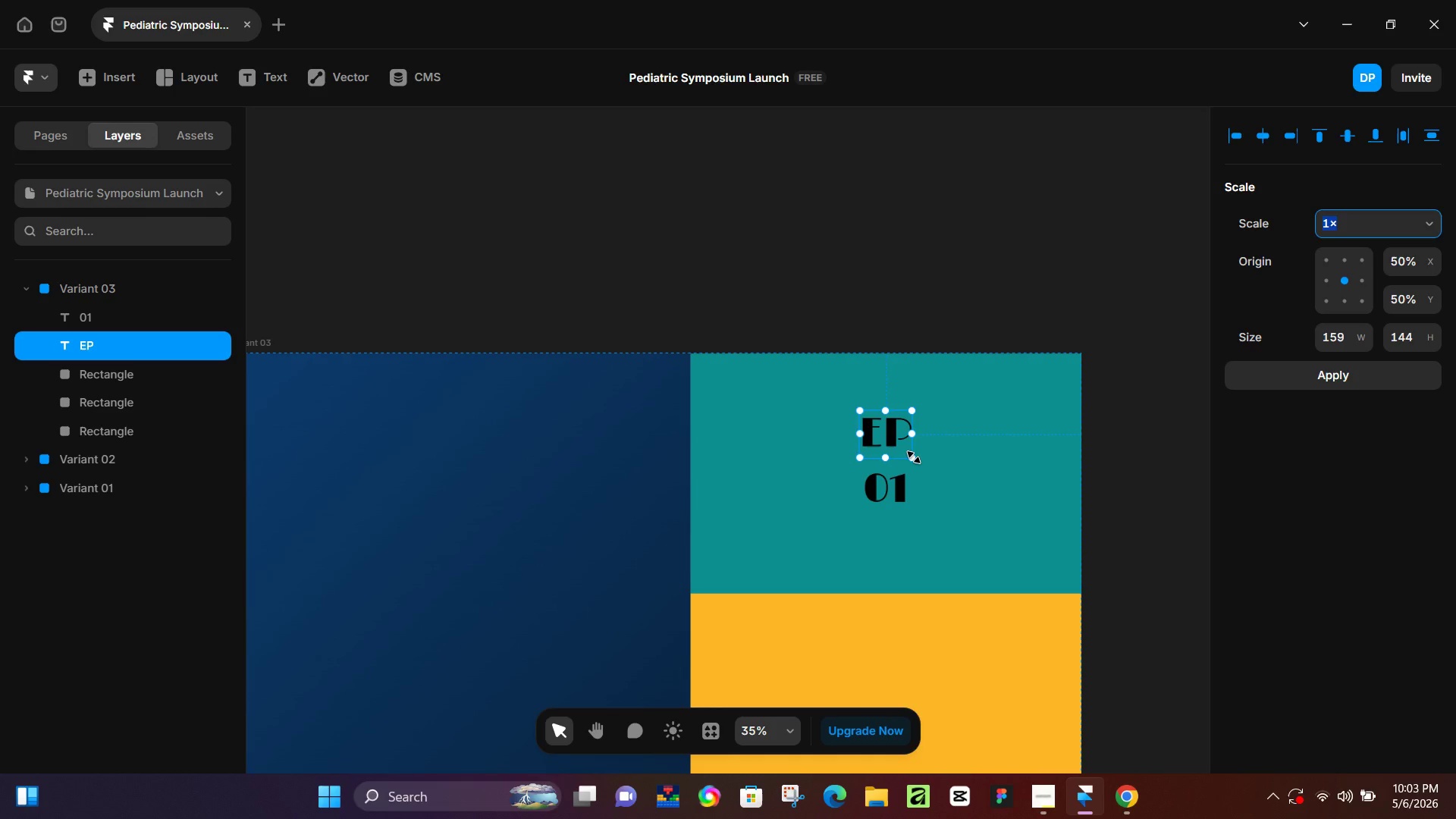 
left_click_drag(start_coordinate=[914, 457], to_coordinate=[956, 489])
 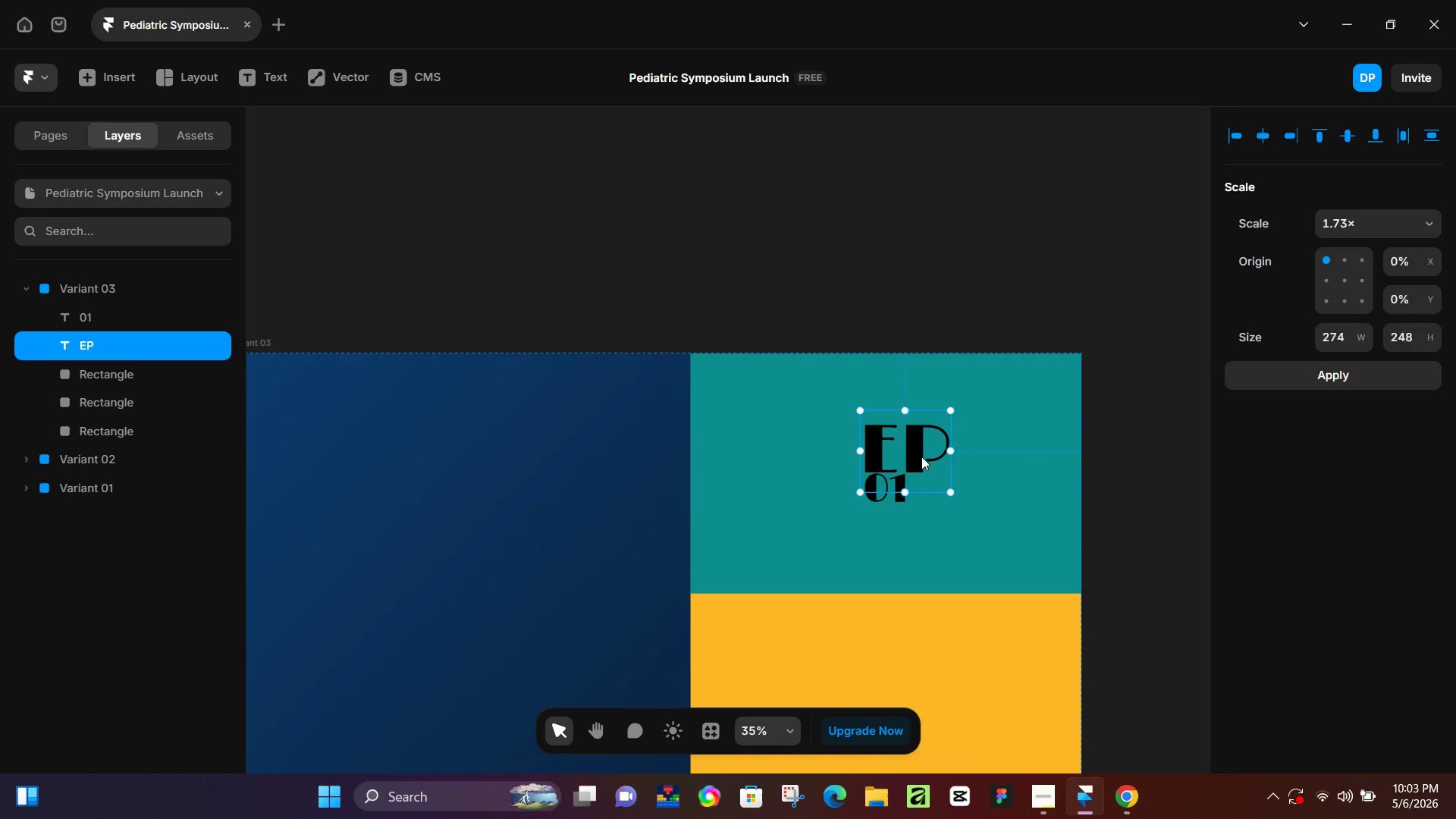 
left_click_drag(start_coordinate=[921, 457], to_coordinate=[905, 438])
 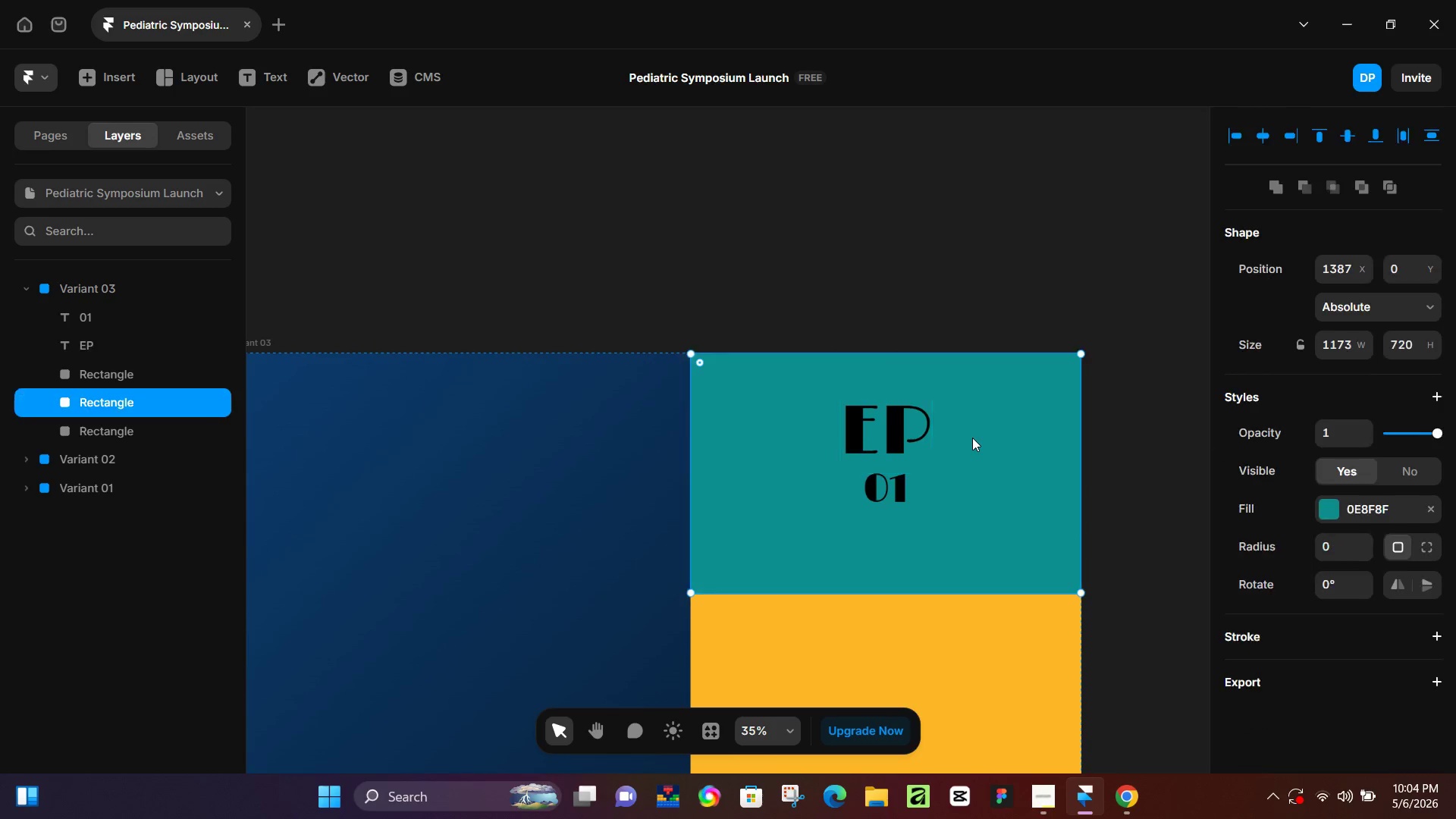 
left_click([972, 438])
 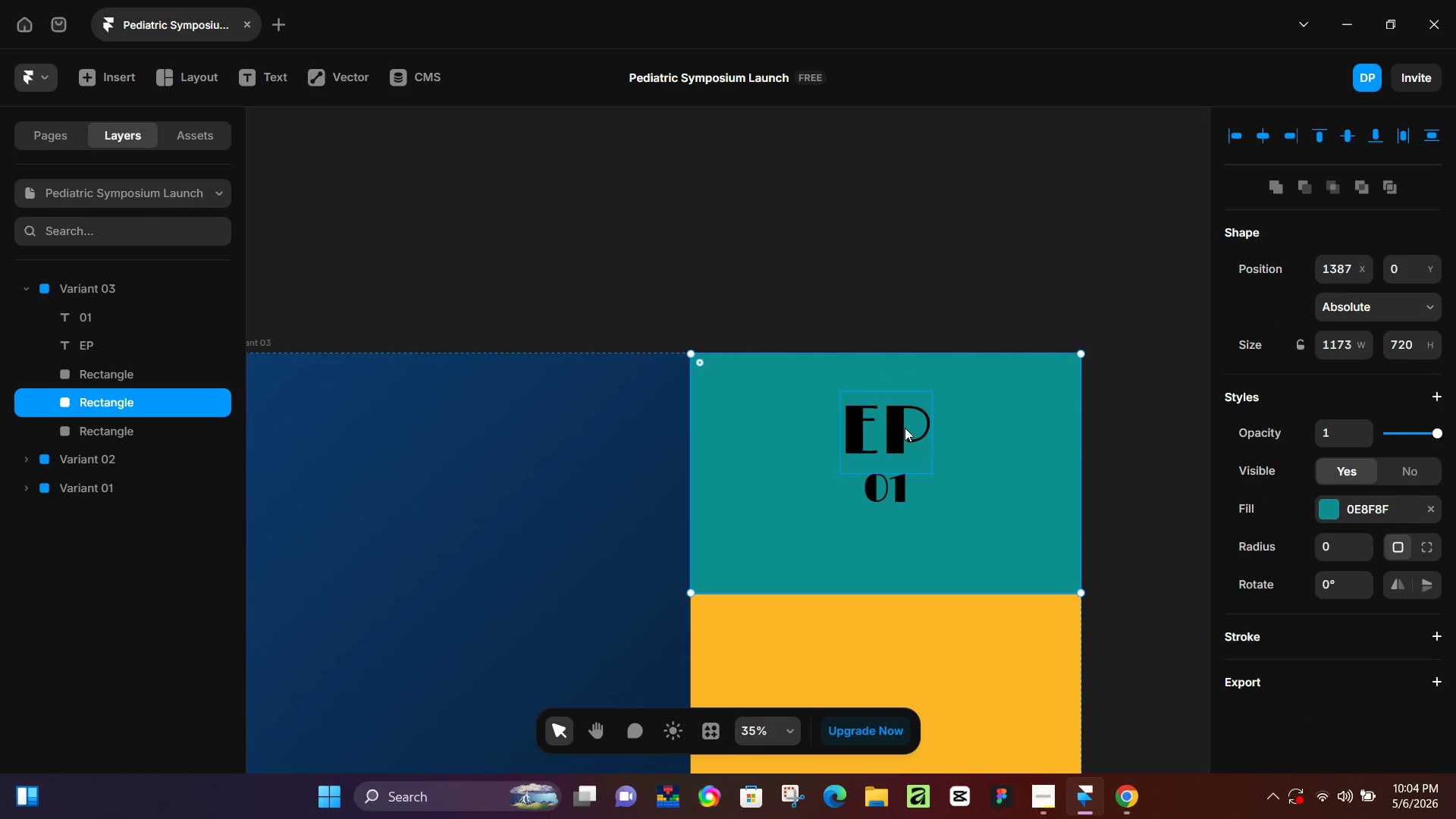 
hold_key(key=ShiftLeft, duration=0.44)
left_click([905, 428])
 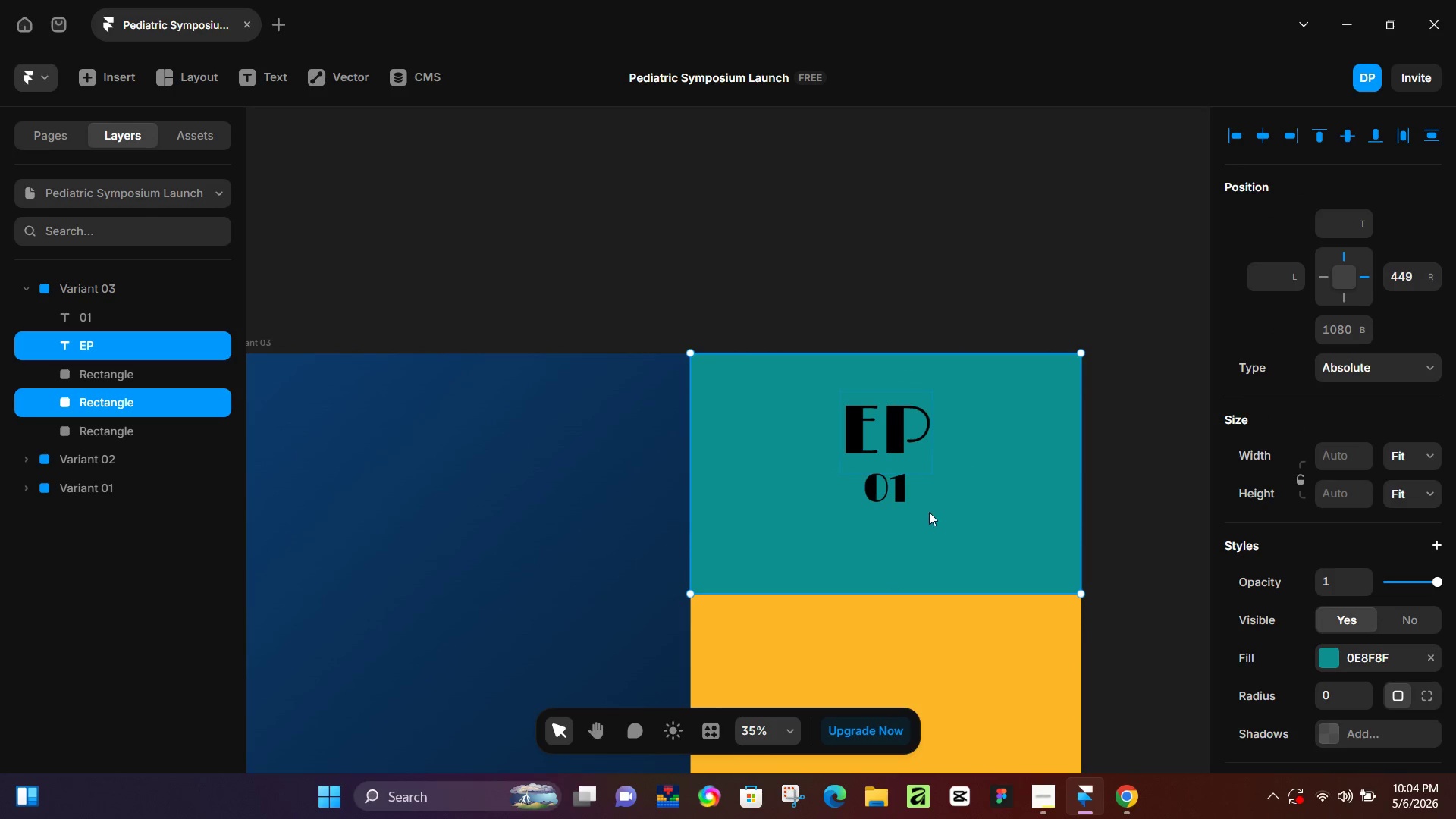 
left_click([898, 487])
 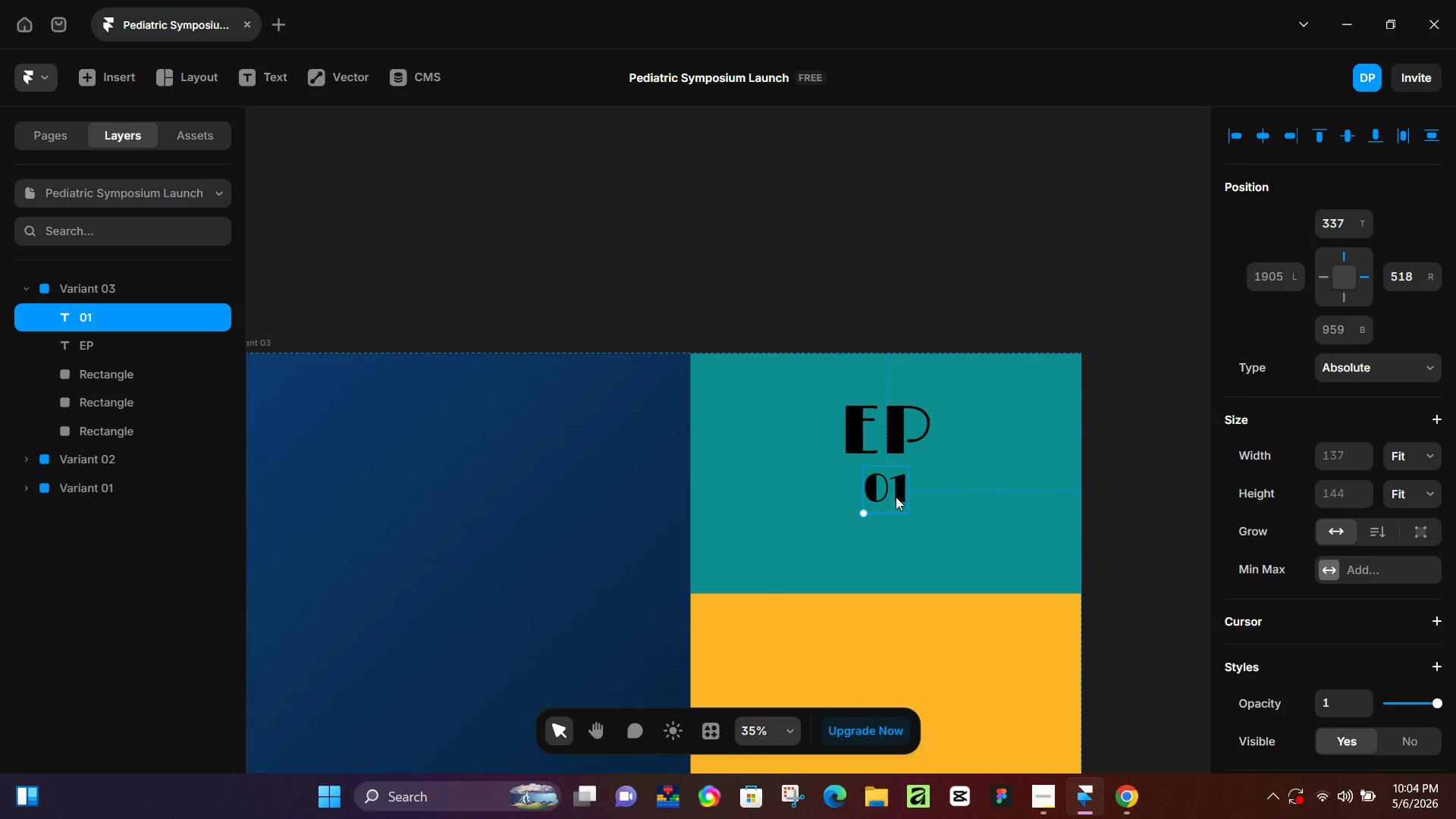 
key(K)
 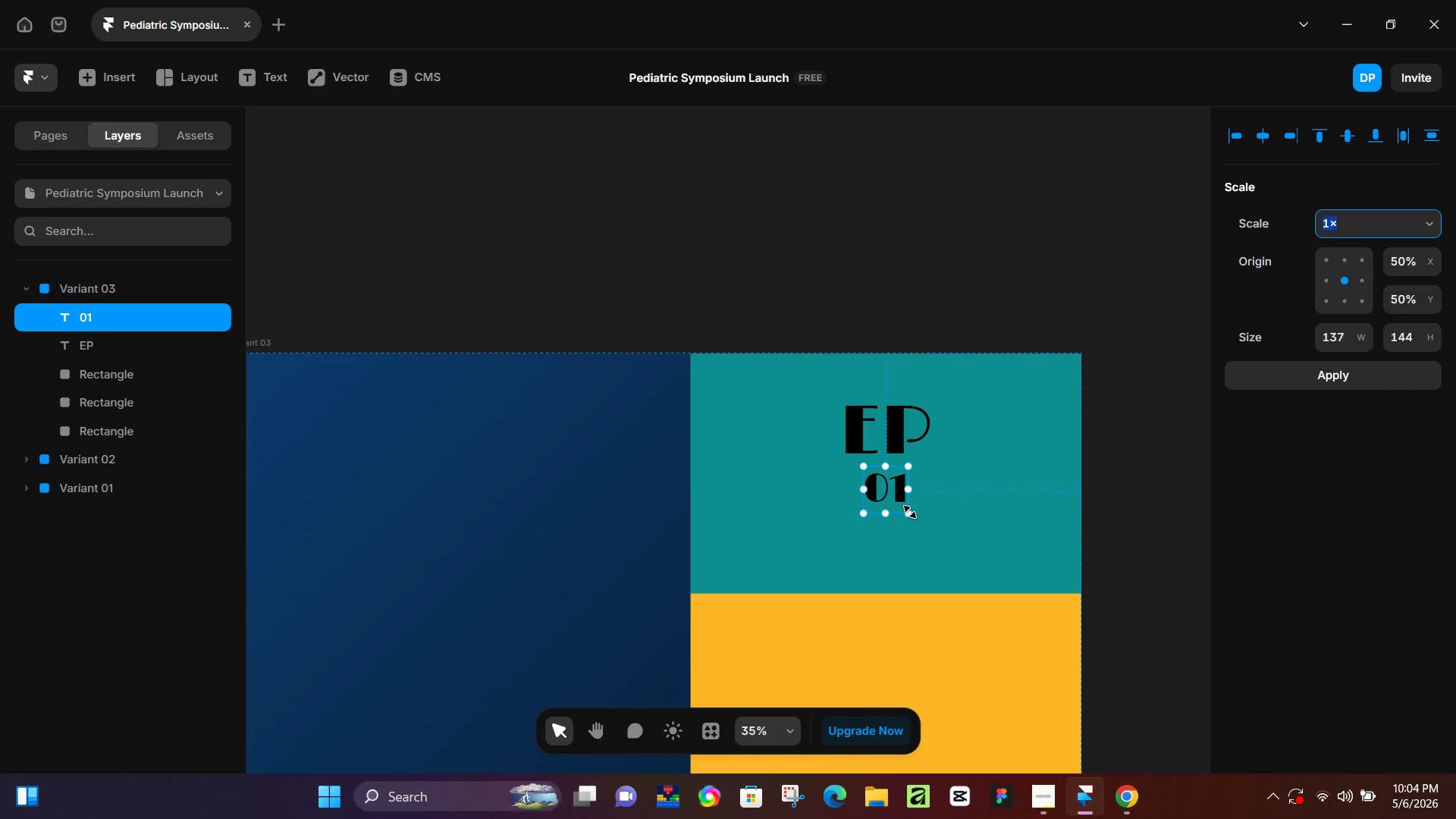 
left_click_drag(start_coordinate=[910, 512], to_coordinate=[917, 525])
 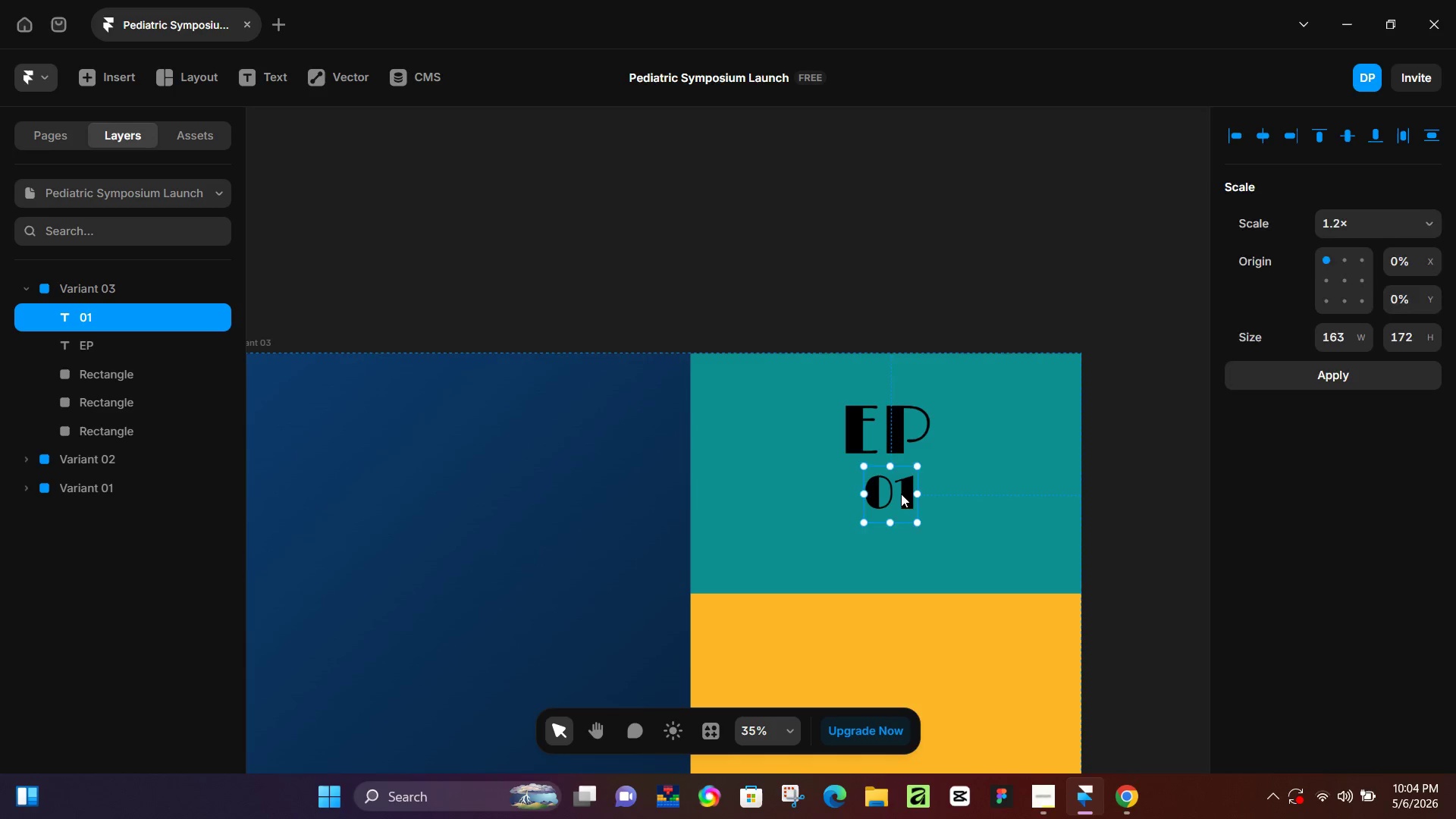 
left_click_drag(start_coordinate=[901, 494], to_coordinate=[889, 491])
 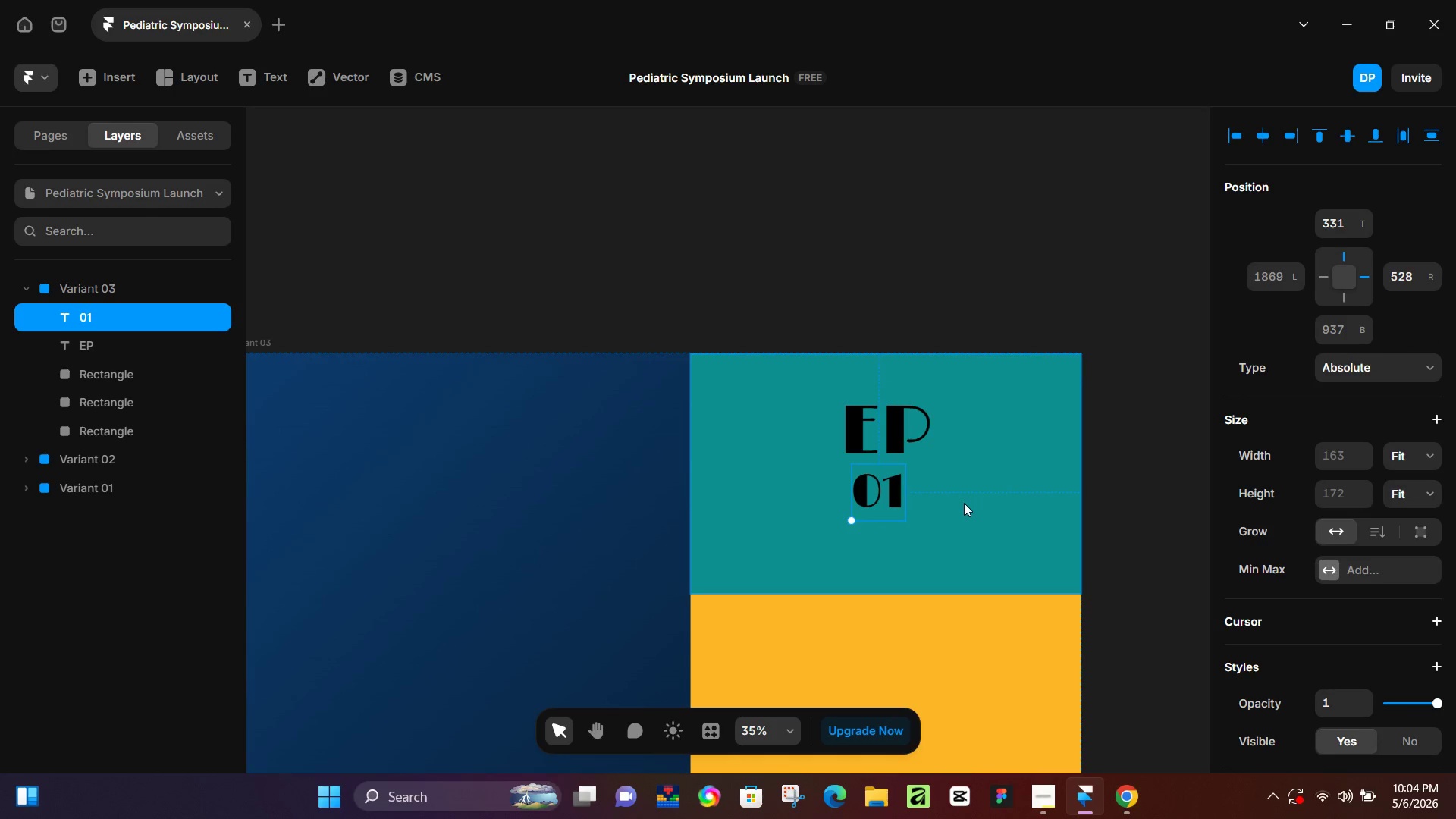 
hold_key(key=ShiftLeft, duration=0.39)
left_click([964, 503])
 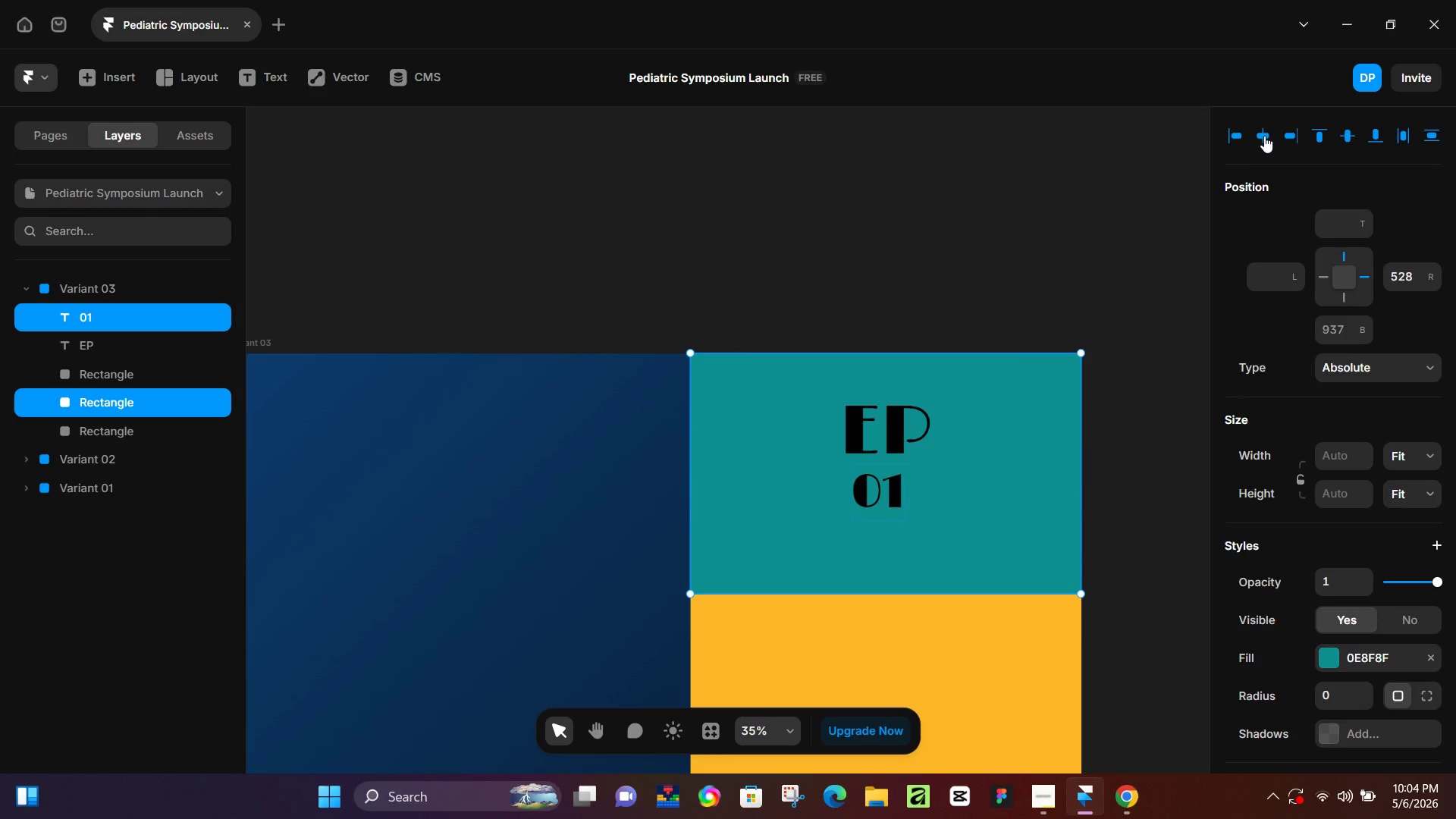 
left_click([1264, 136])
 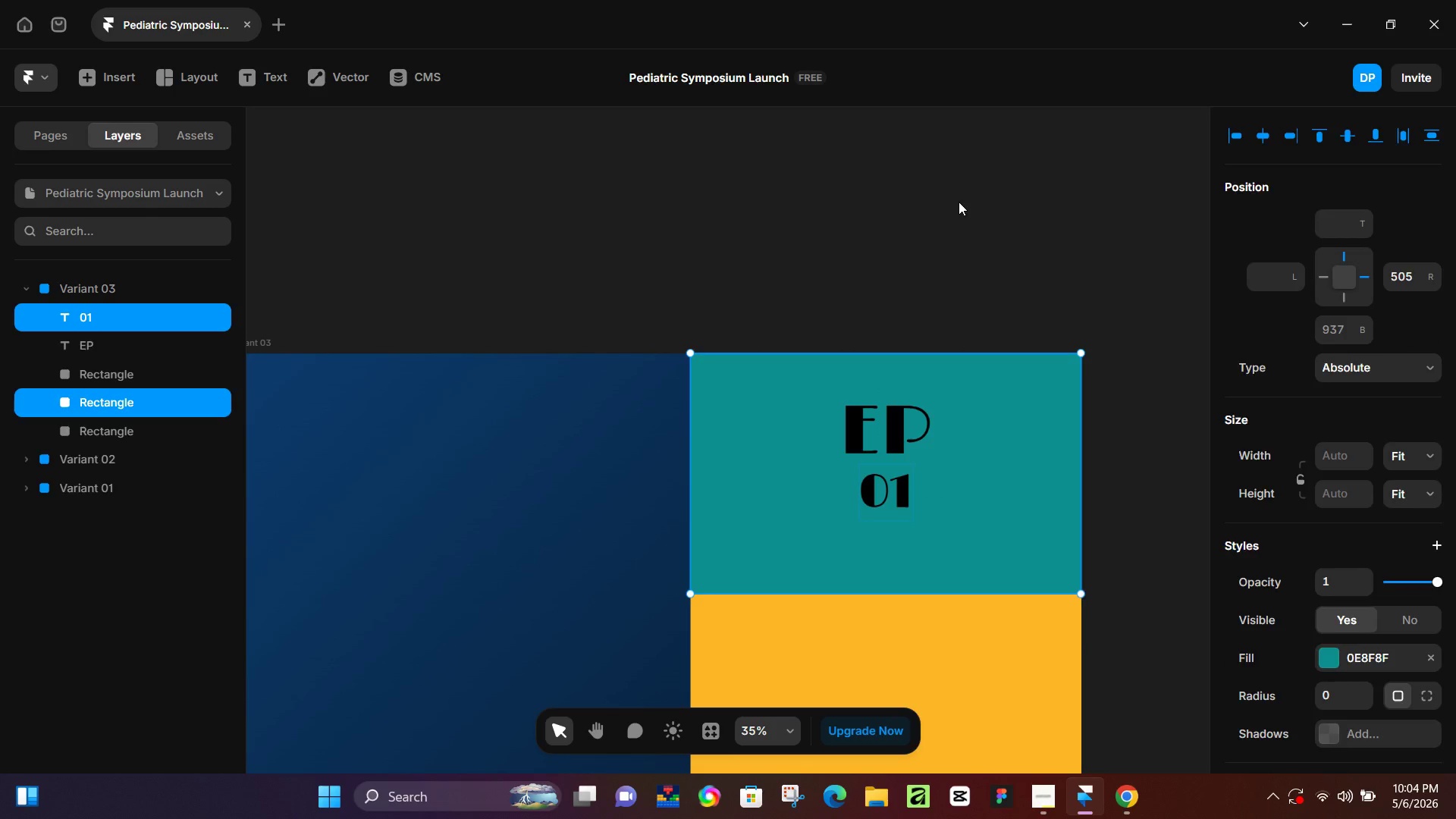 
left_click([959, 202])
 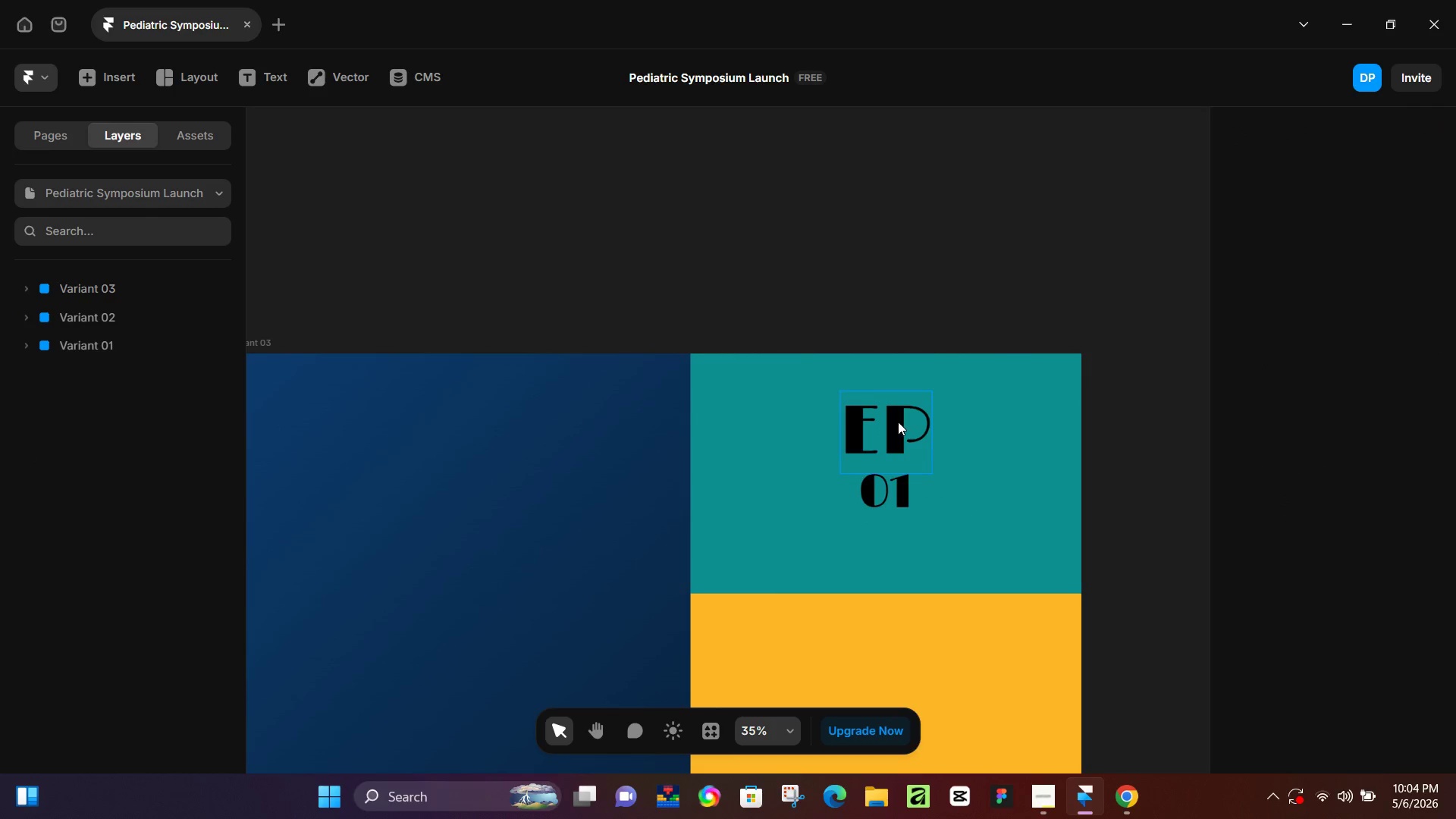 
left_click([898, 422])
 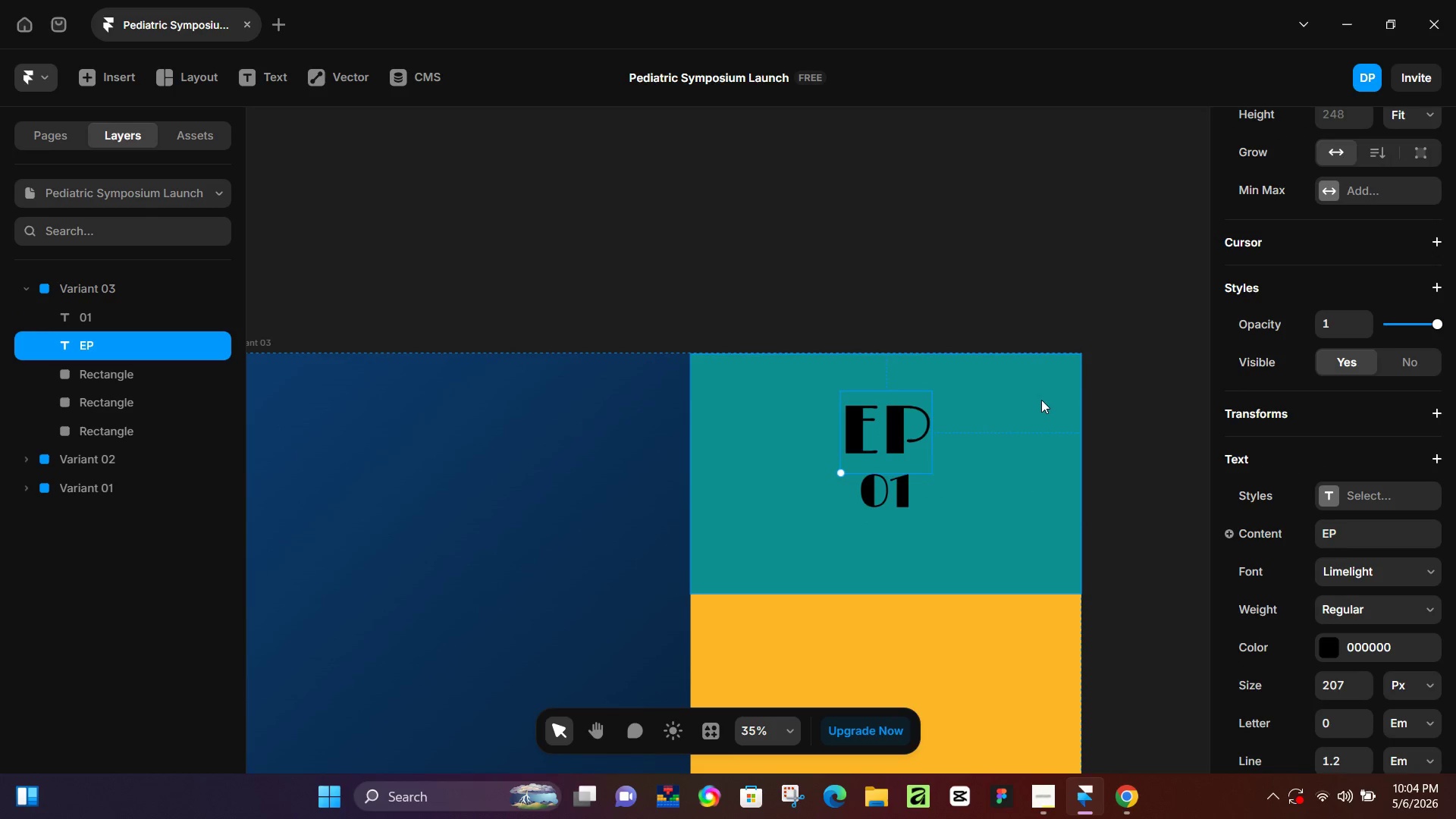 
hold_key(key=ShiftLeft, duration=0.39)
left_click([1032, 406])
 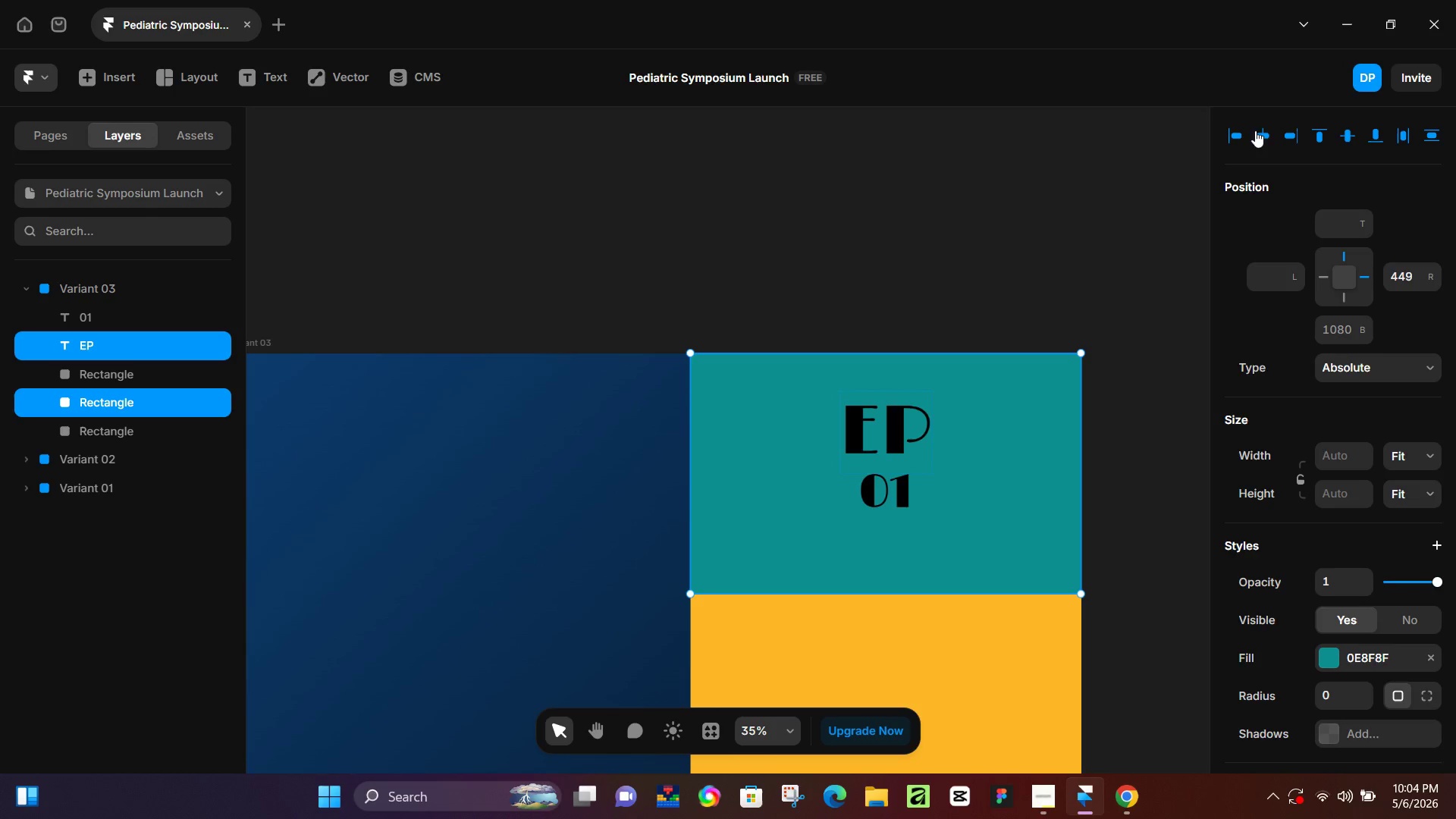 
left_click([1088, 191])
 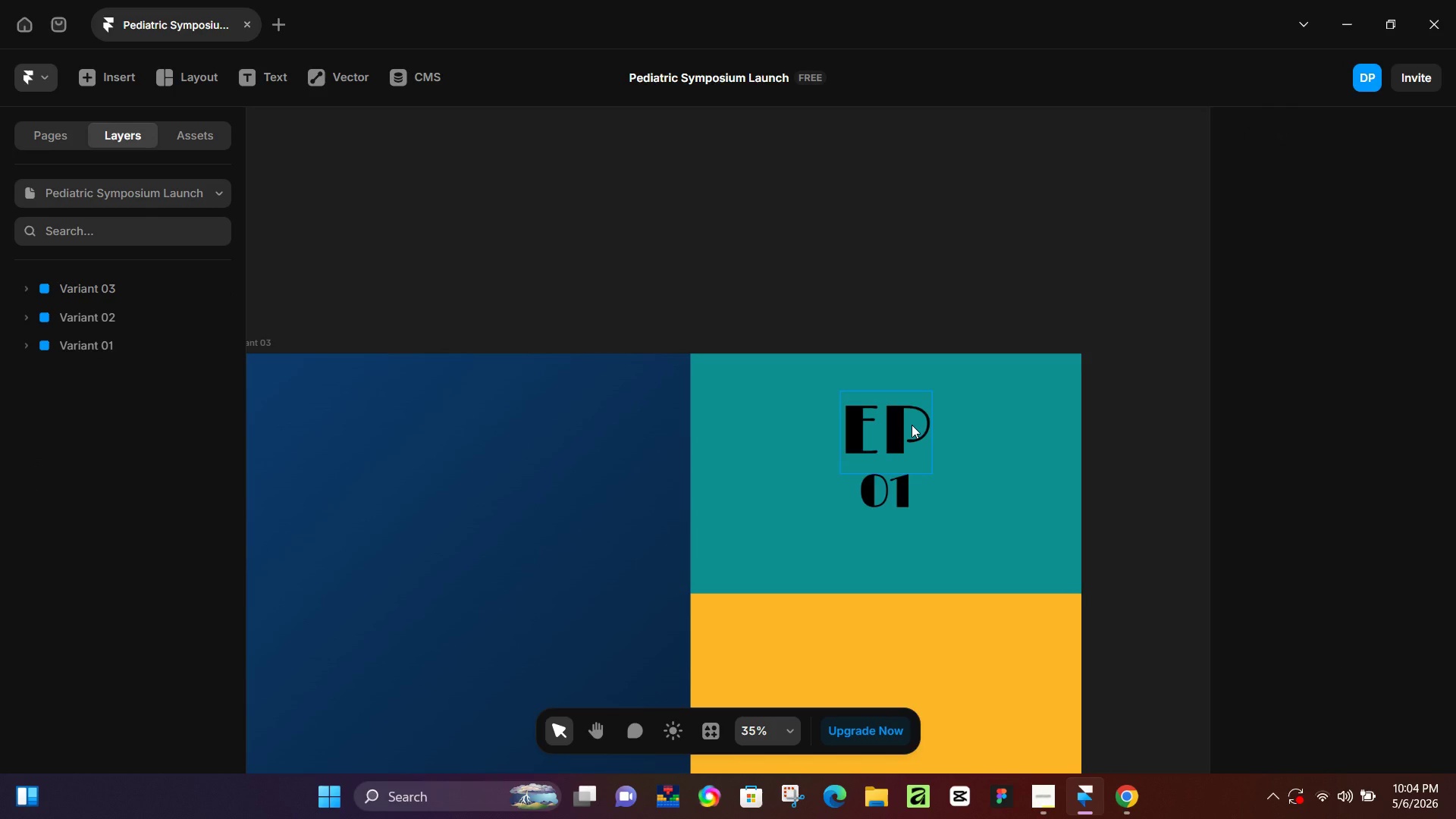 
wait(21.73)
 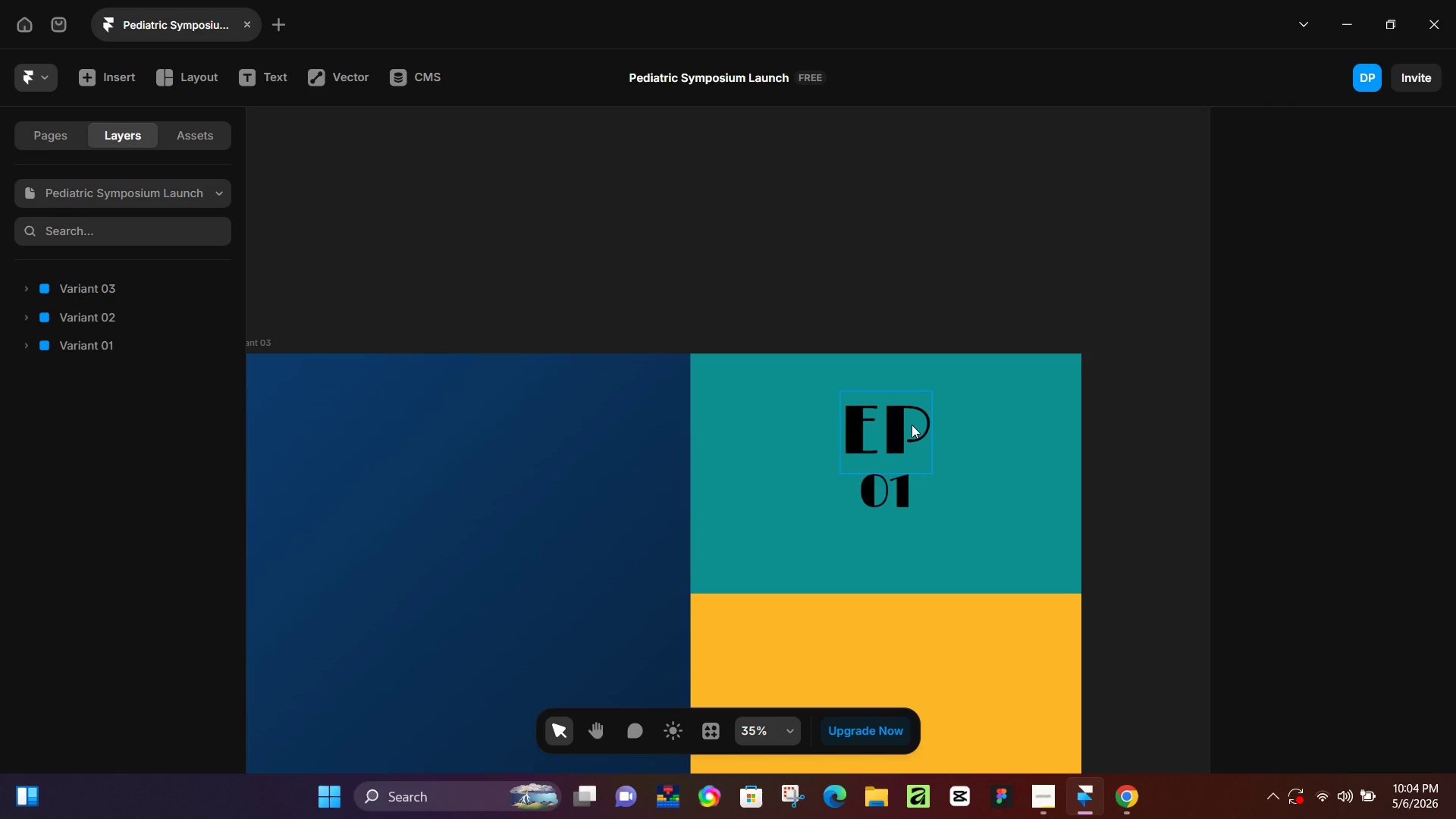 
mouse_move([1065, 748])
 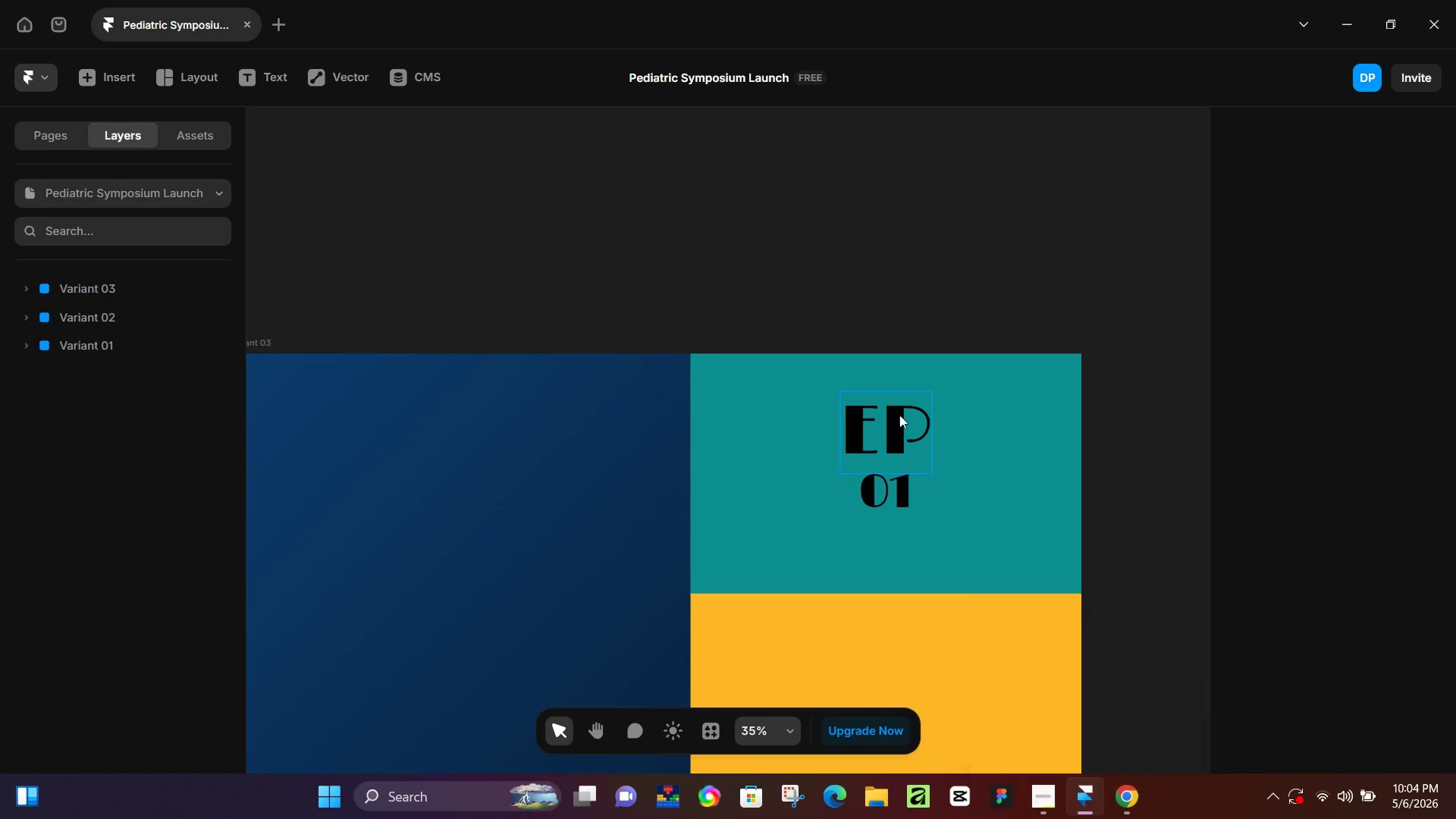 
left_click([899, 415])
 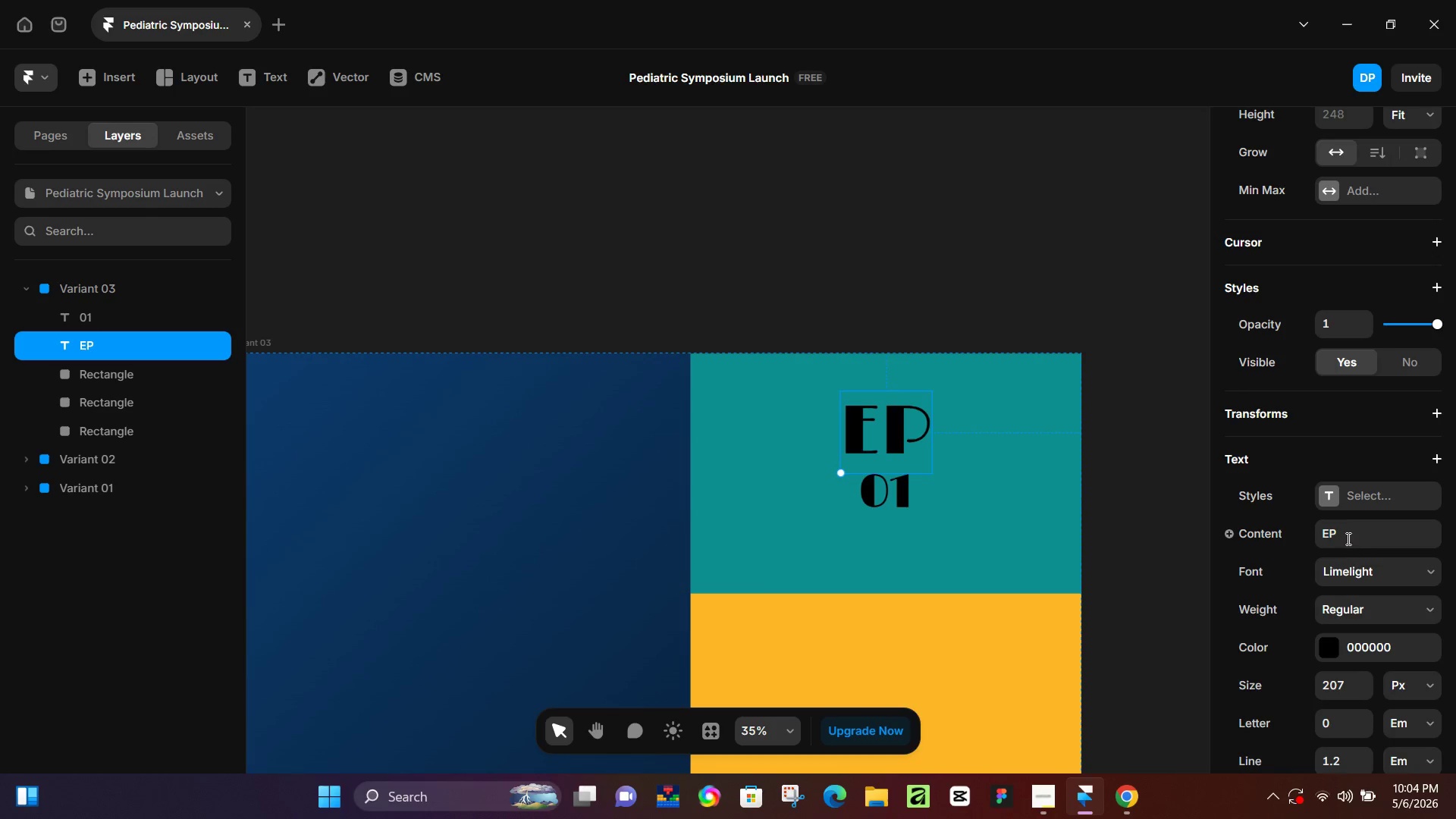 
left_click([1352, 560])
 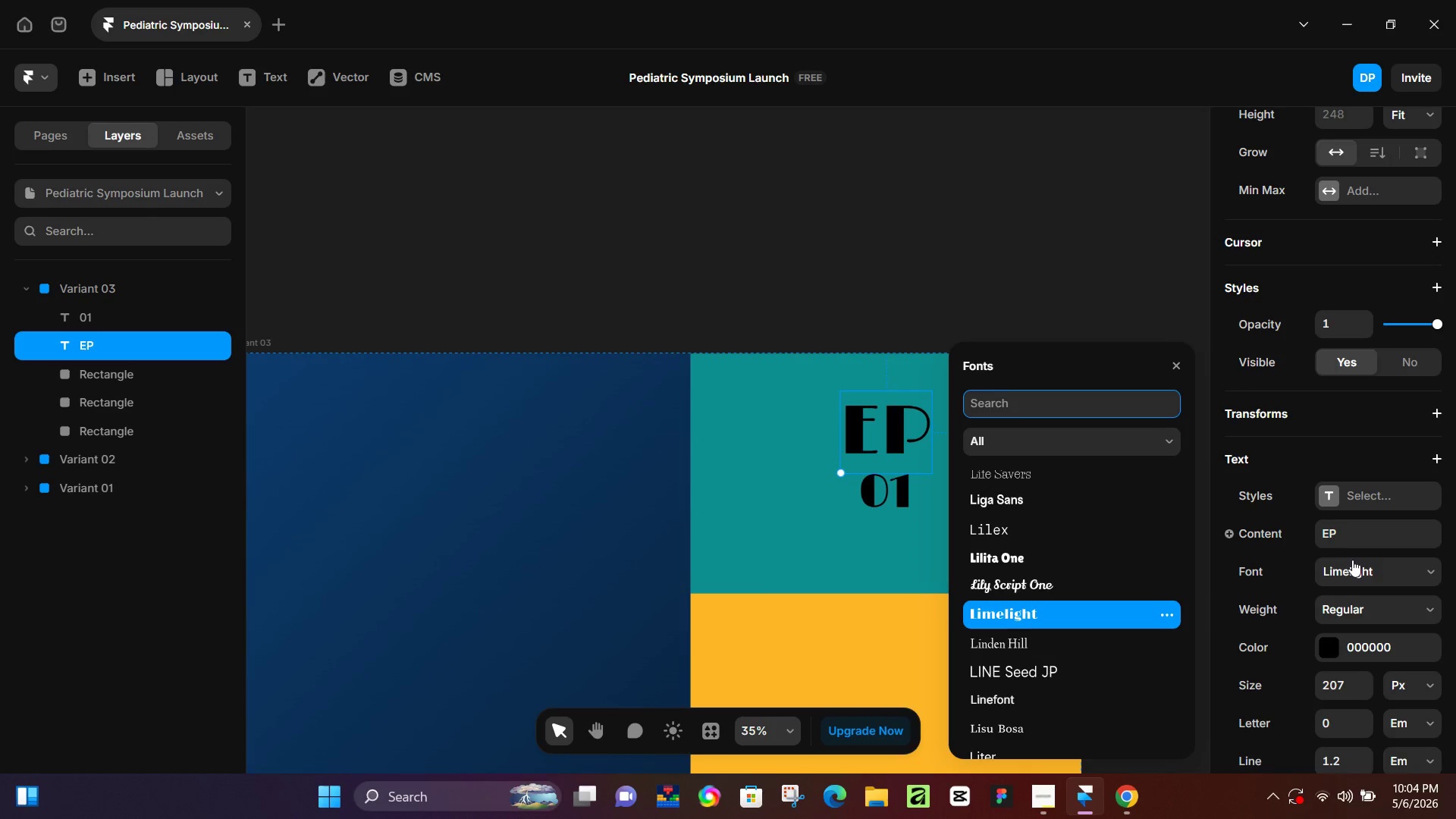 
type(inter)
 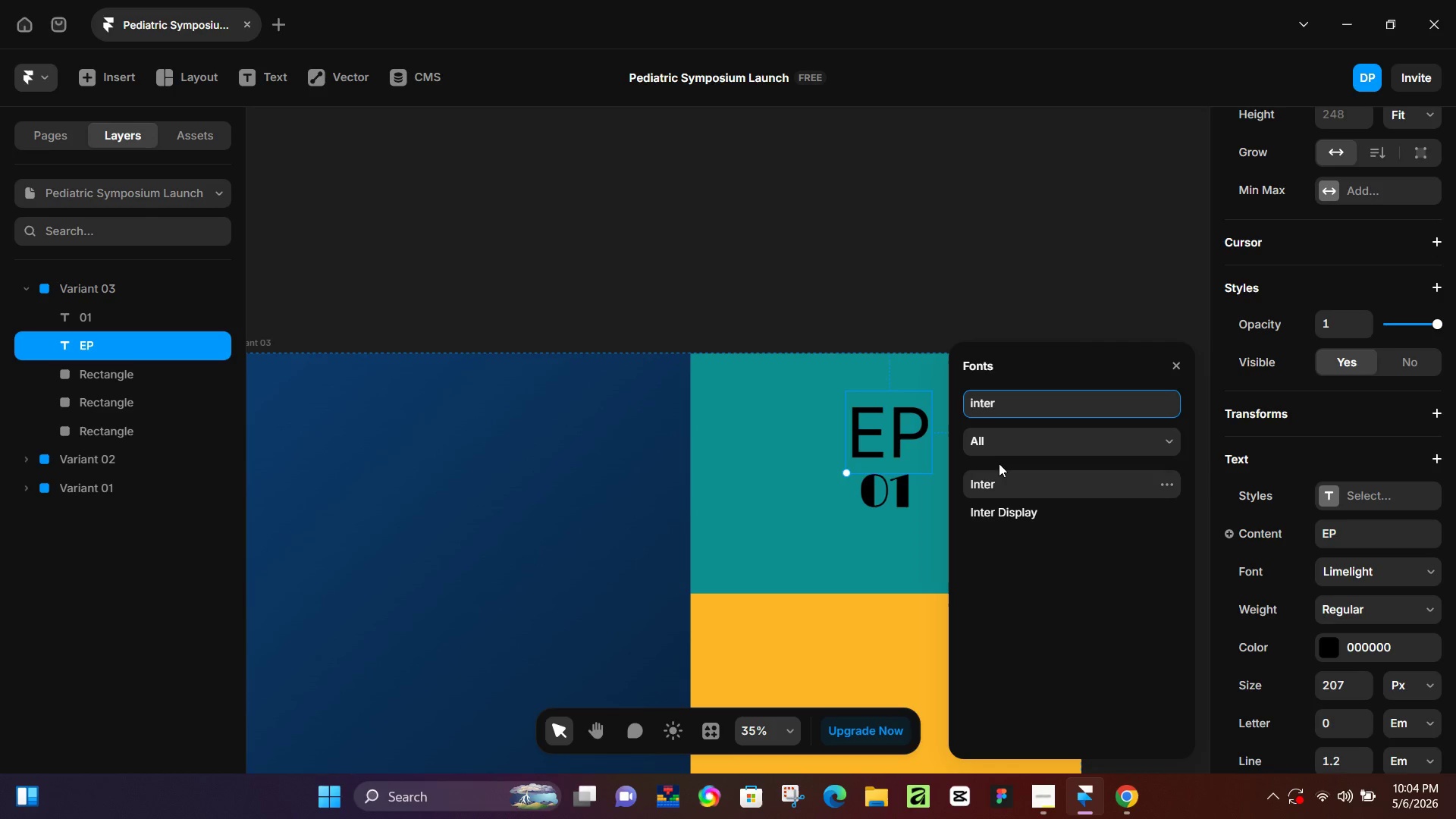 
left_click([999, 477])
 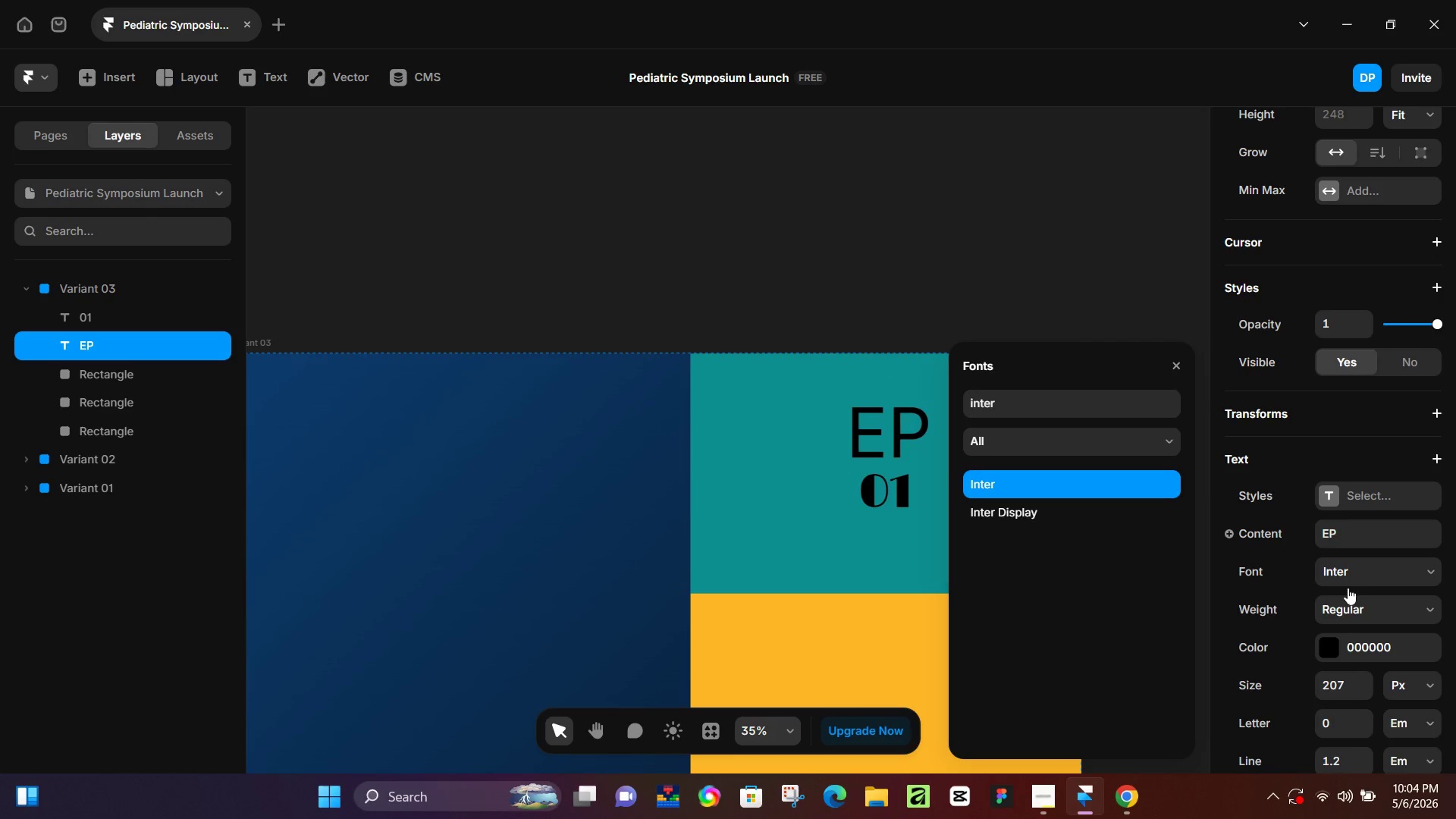 
left_click([1348, 610])
 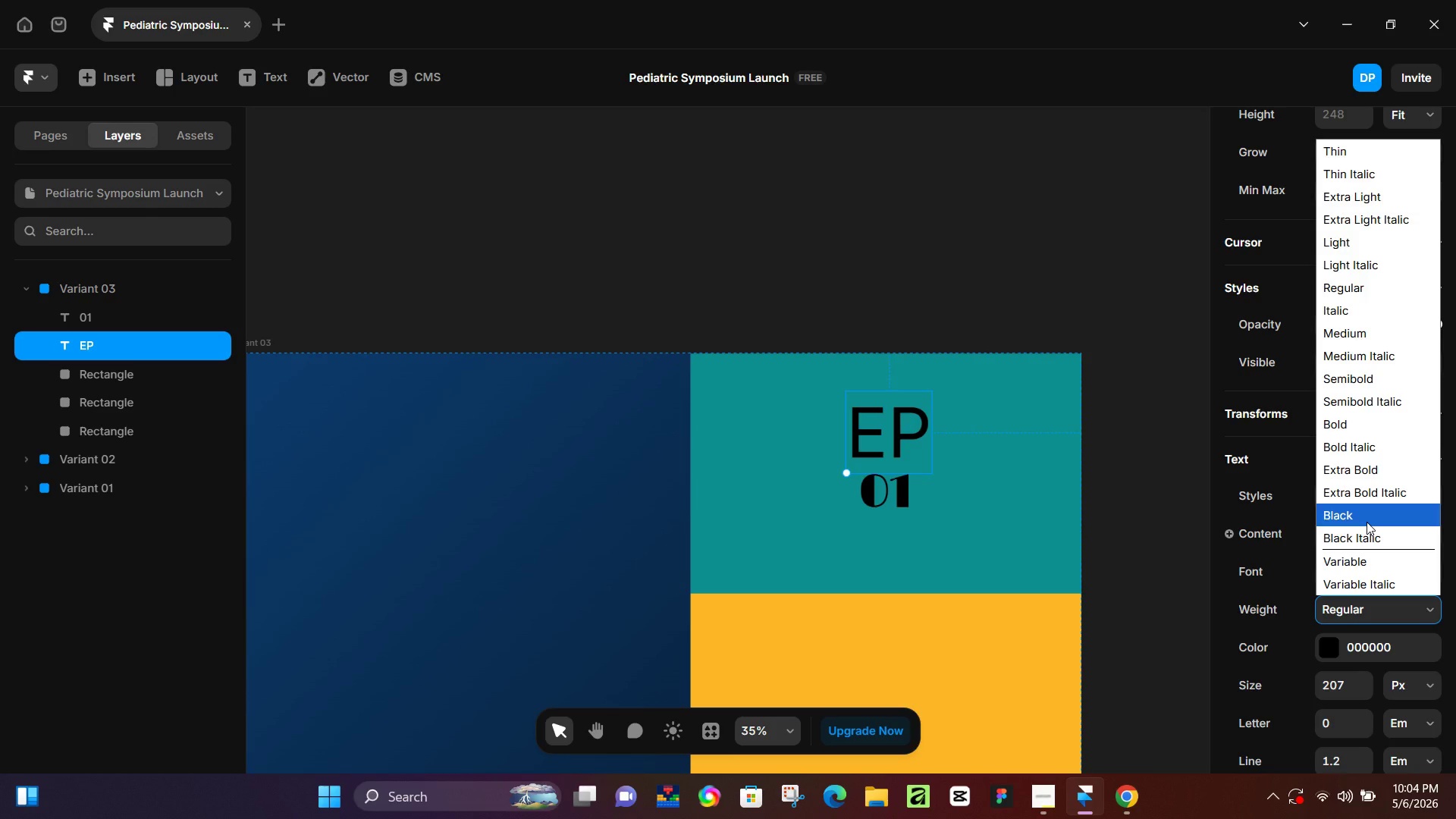 
left_click([1367, 522])
 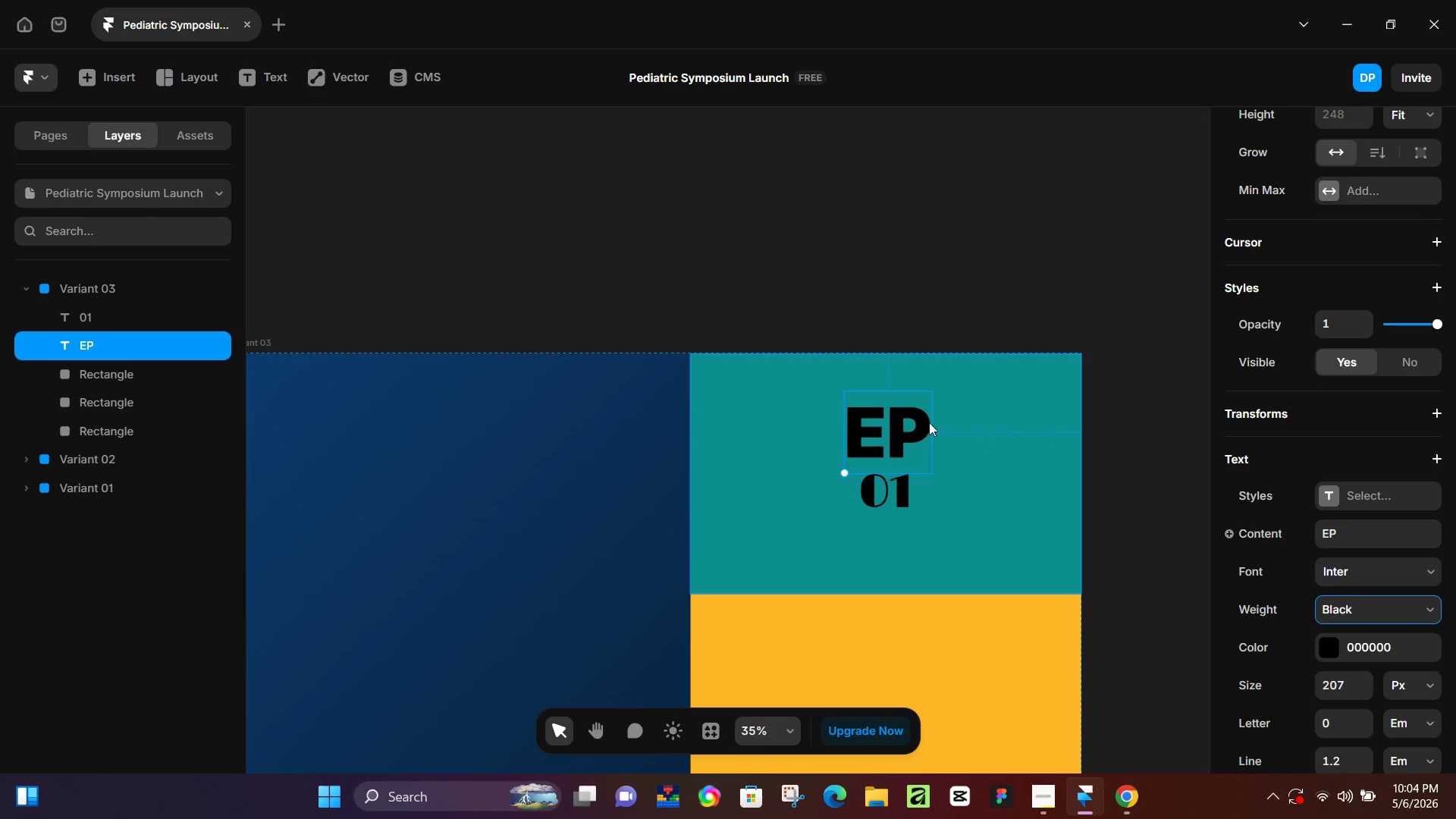 
left_click([903, 428])
 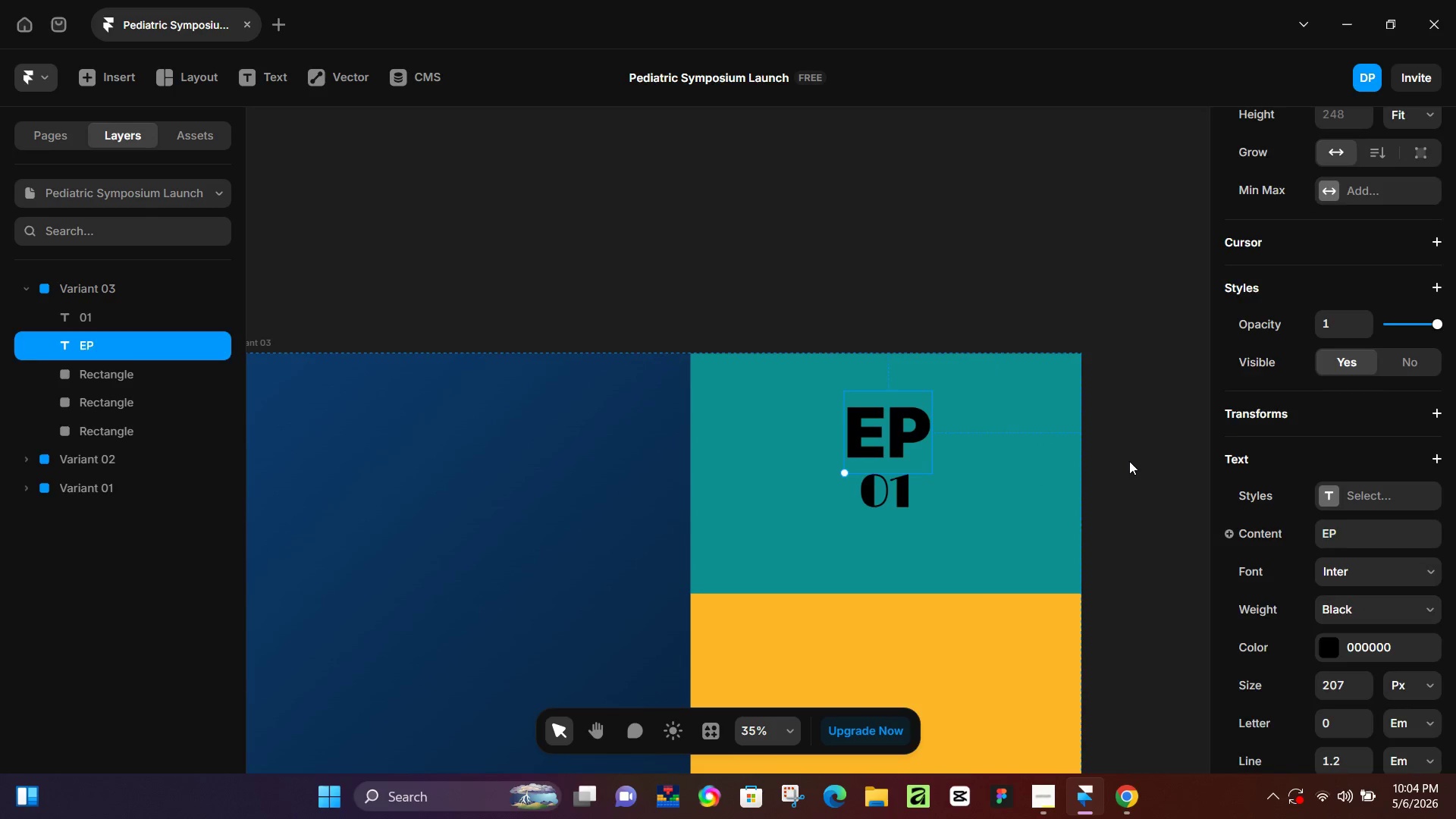 
left_click([1129, 461])
 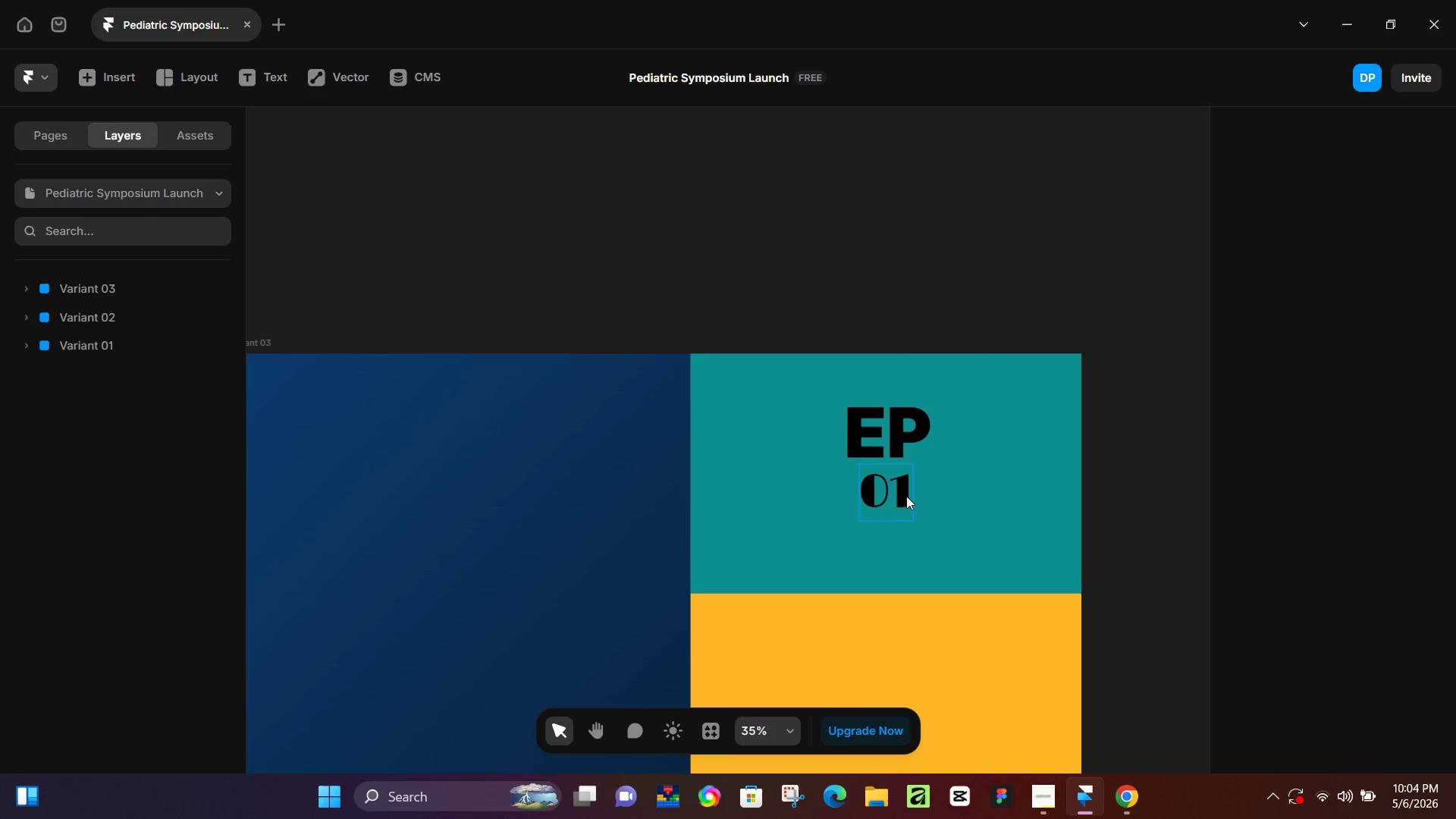 
left_click([906, 496])
 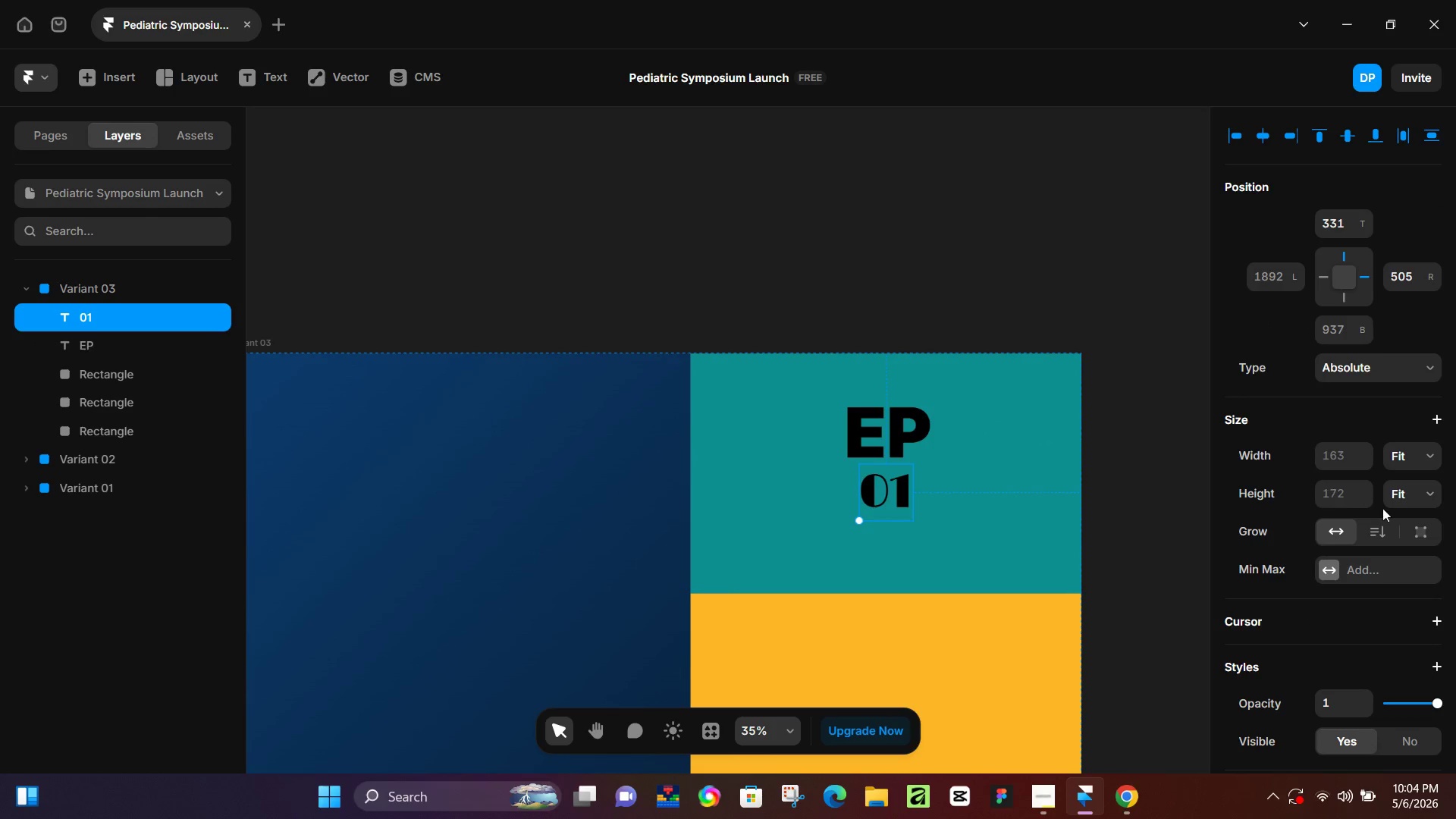 
scroll: coordinate [1379, 542], scroll_direction: down, amount: 4.0
 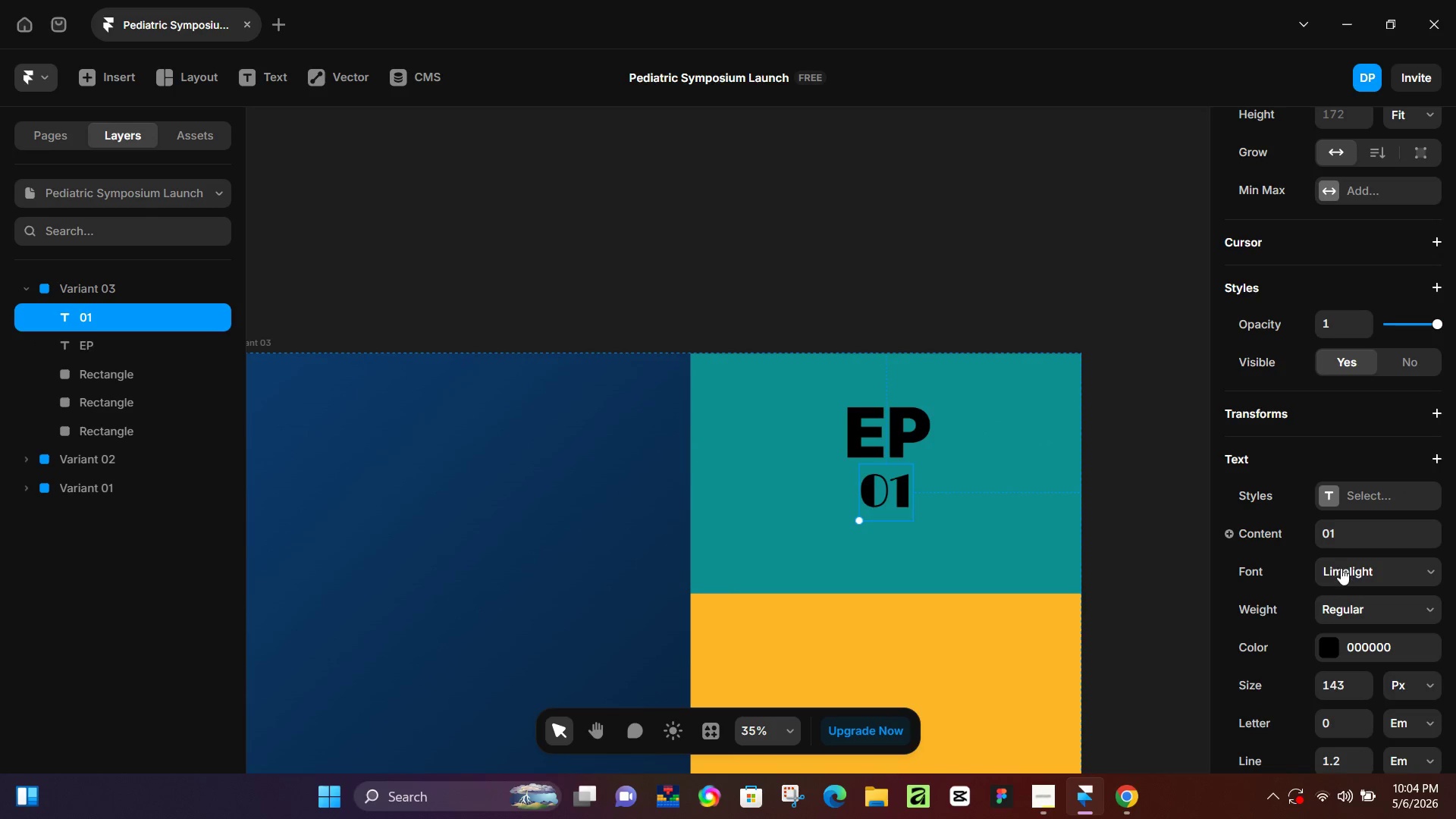 
left_click([1341, 570])
 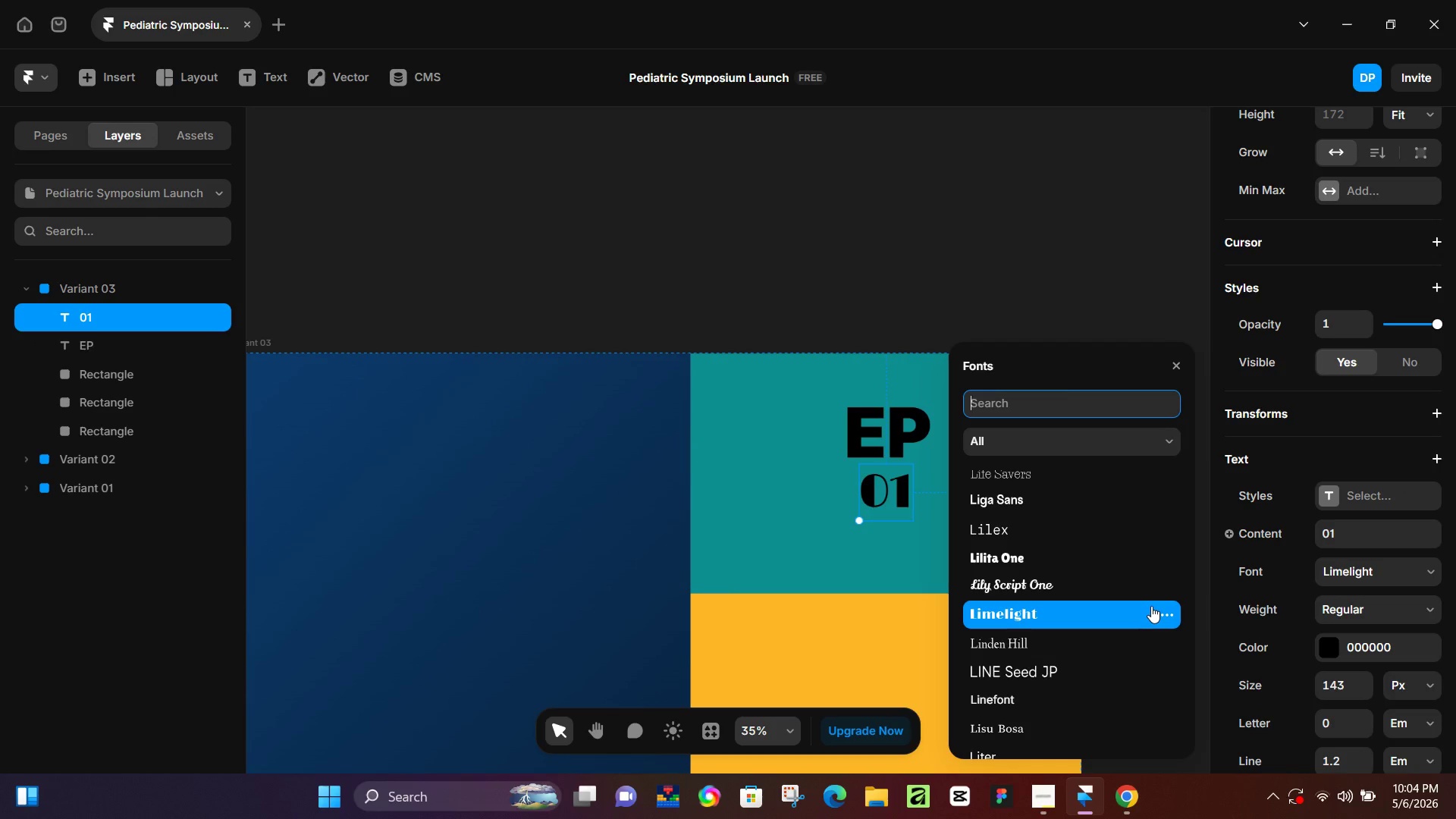 
type(inter)
 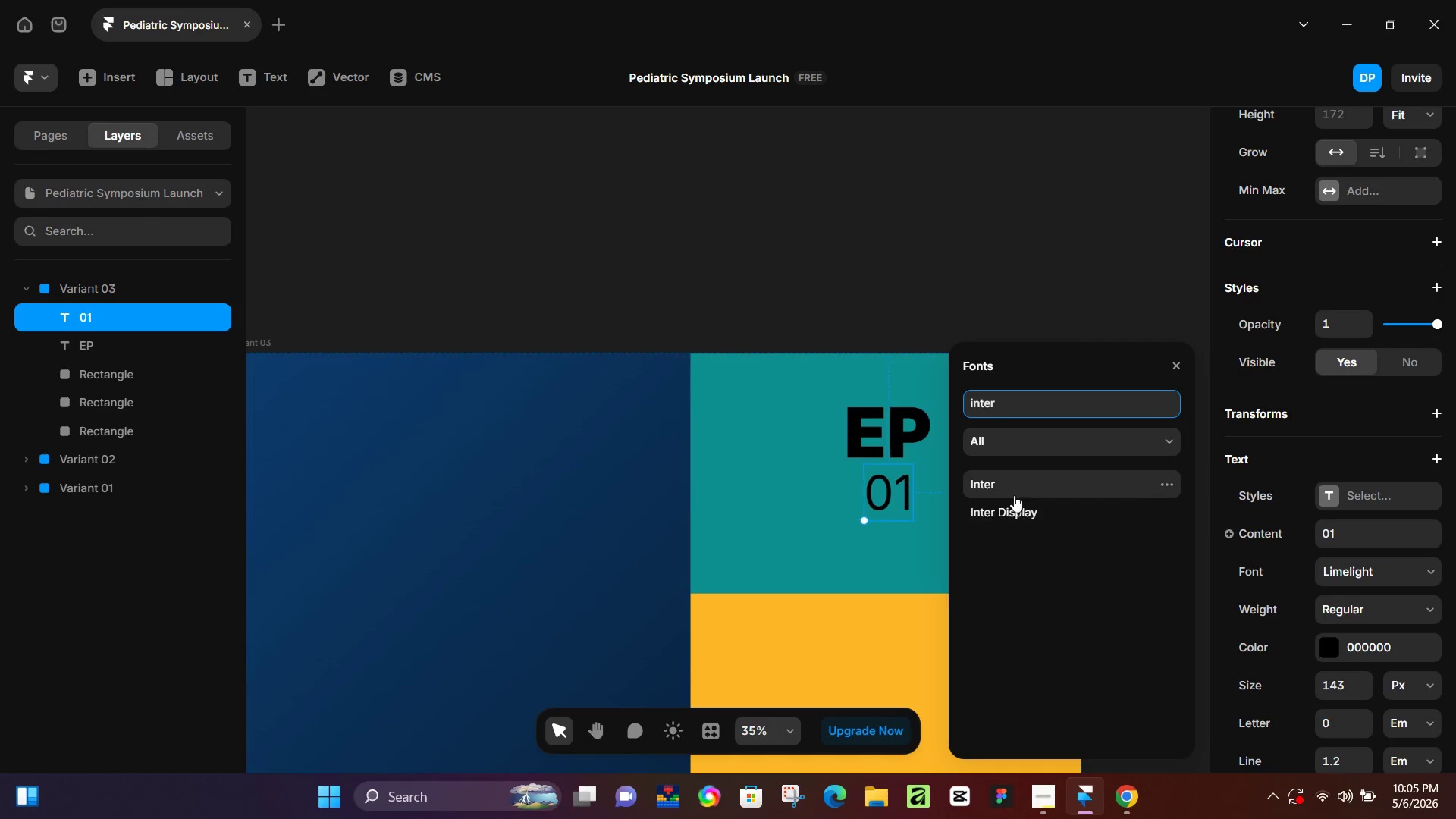 
left_click([1019, 485])
 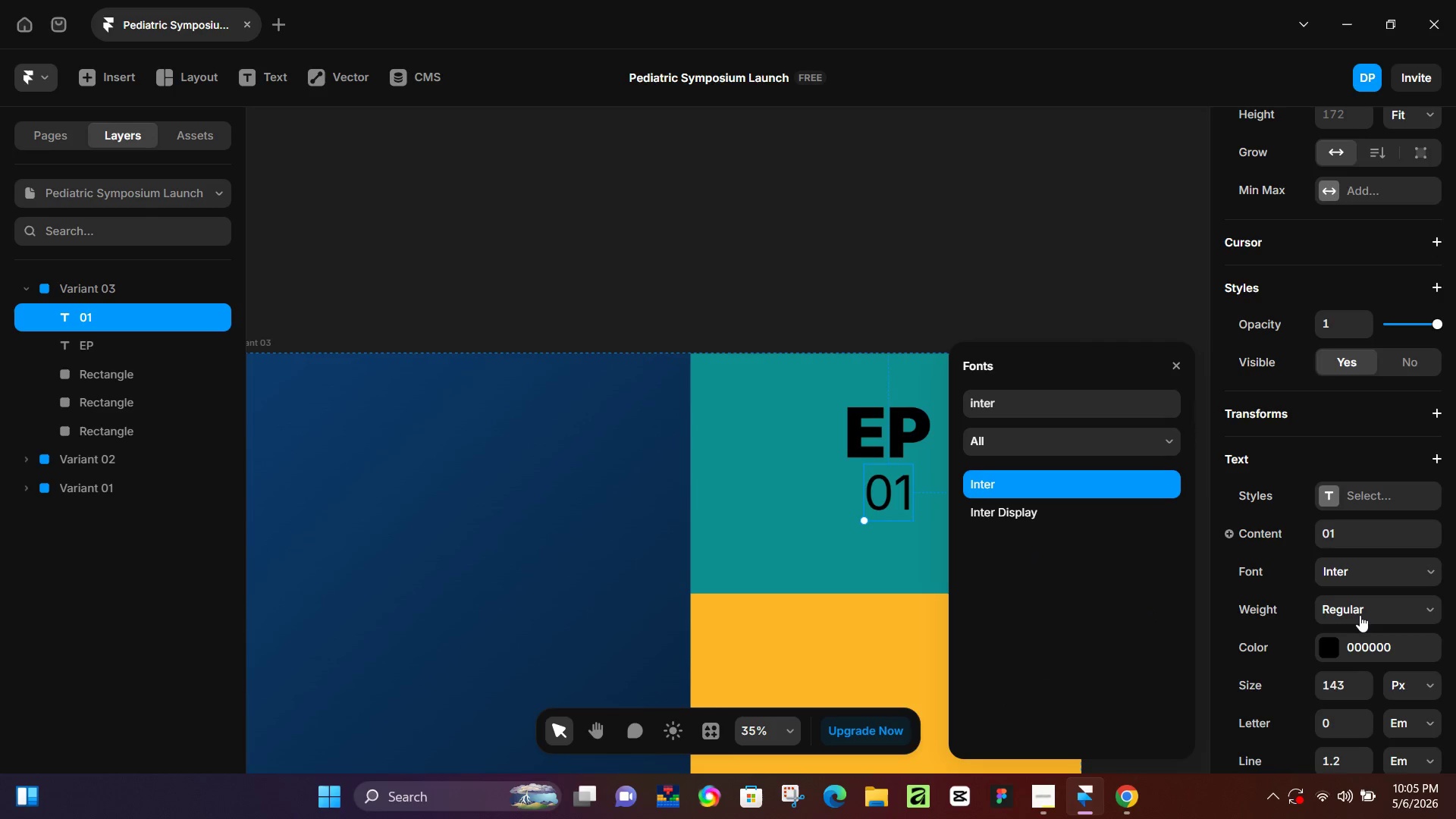 
left_click([1360, 613])
 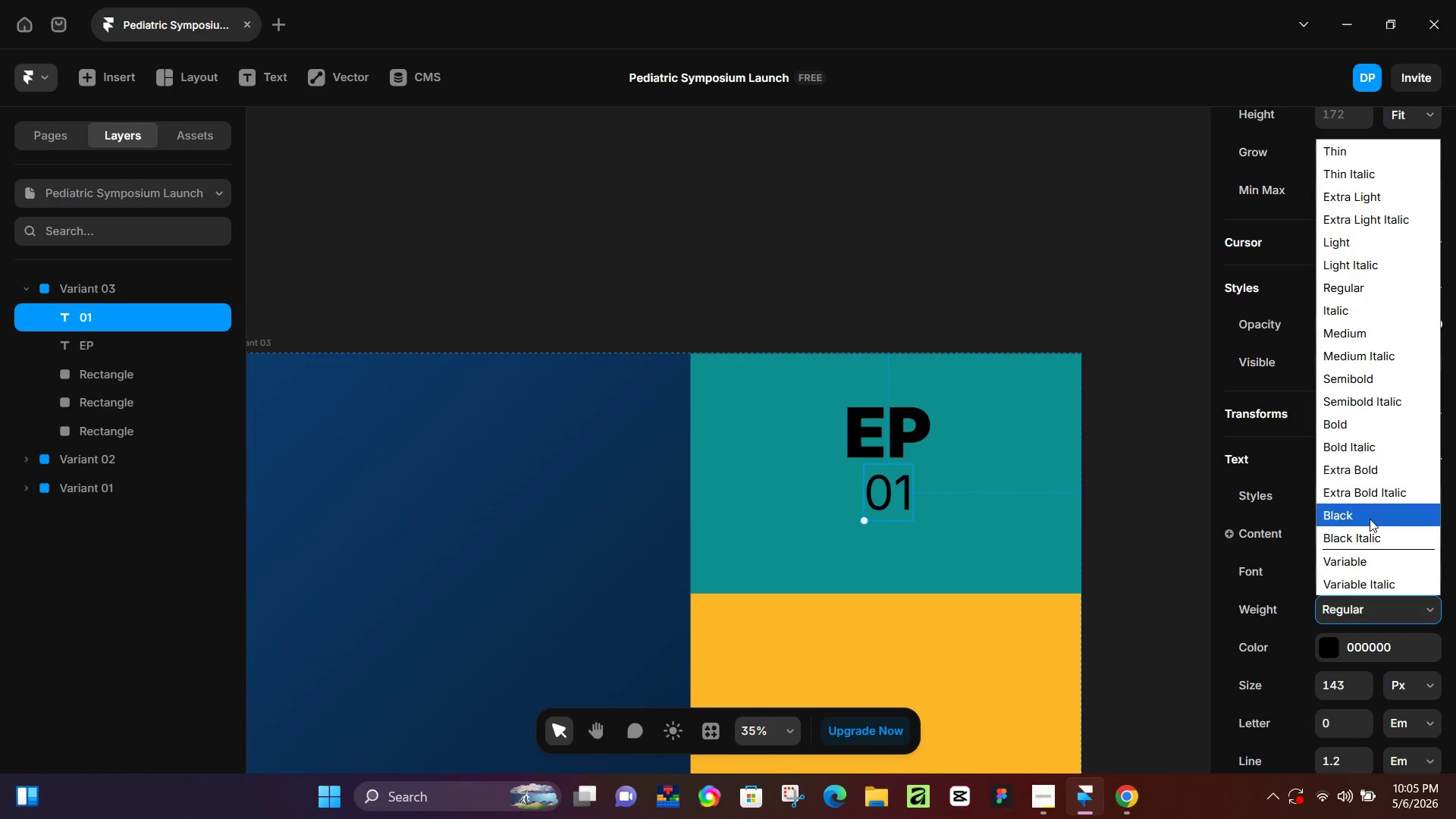 
left_click([1370, 522])
 